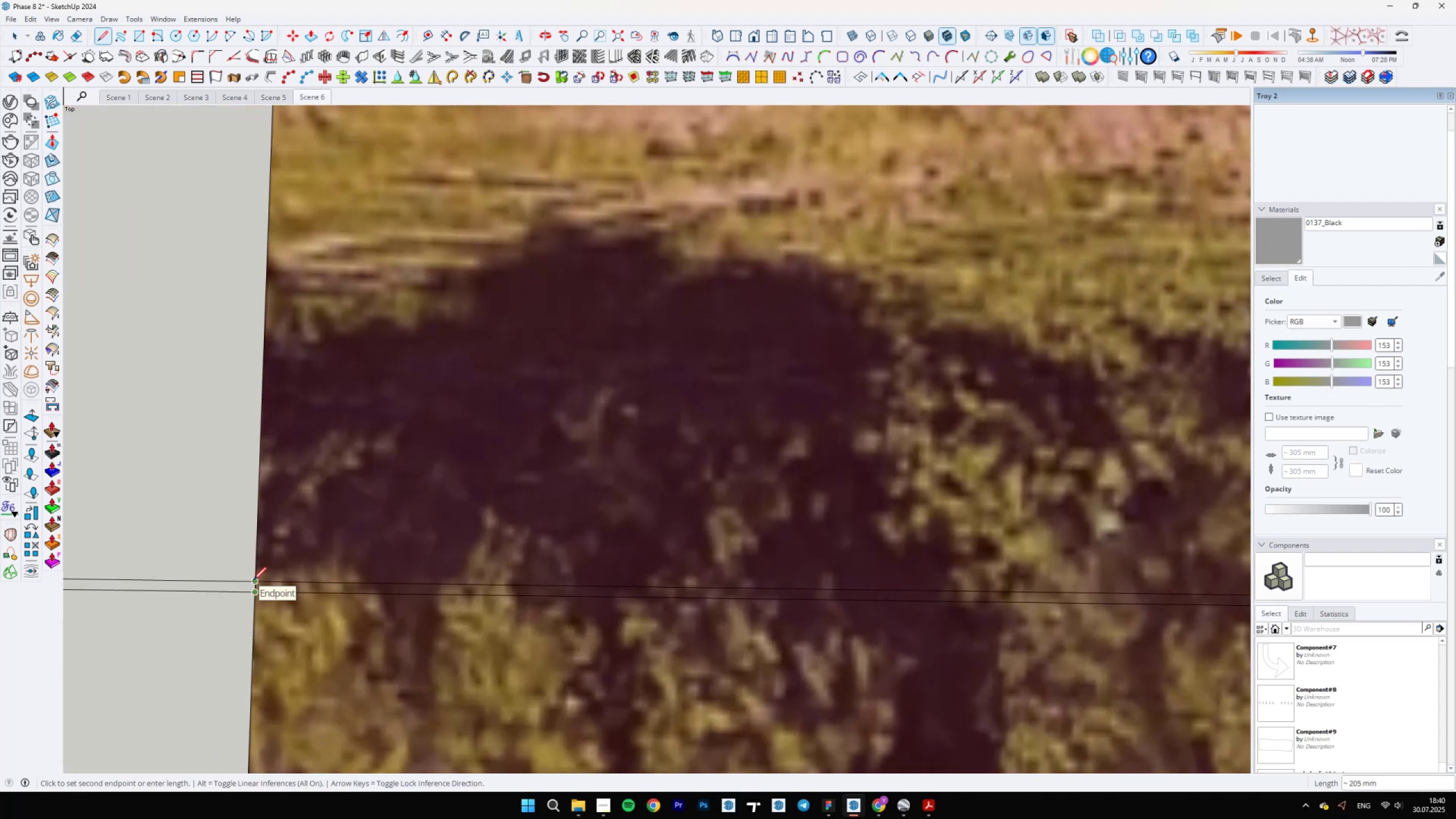 
key(E)
 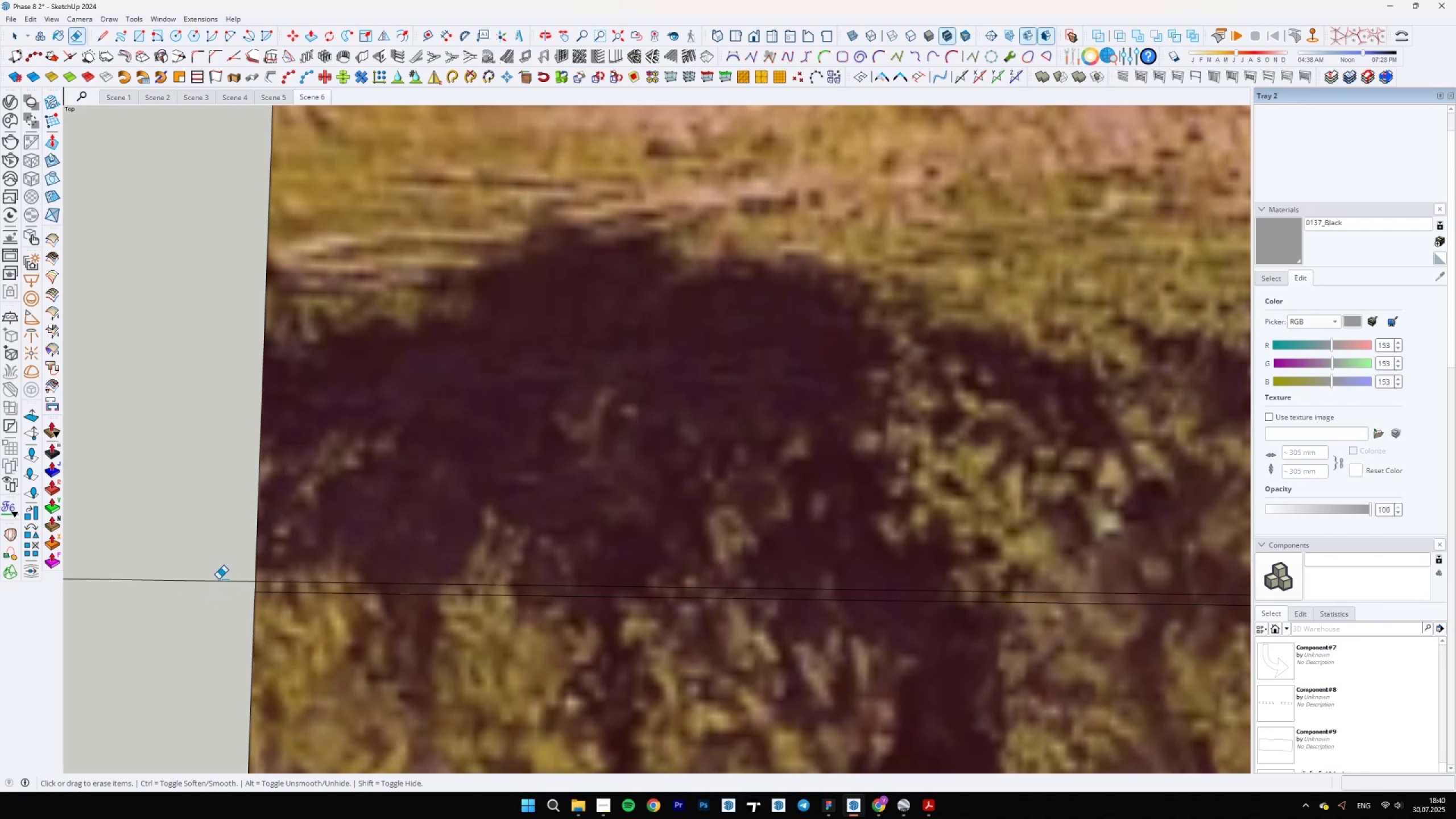 
scroll: coordinate [905, 643], scroll_direction: down, amount: 4.0
 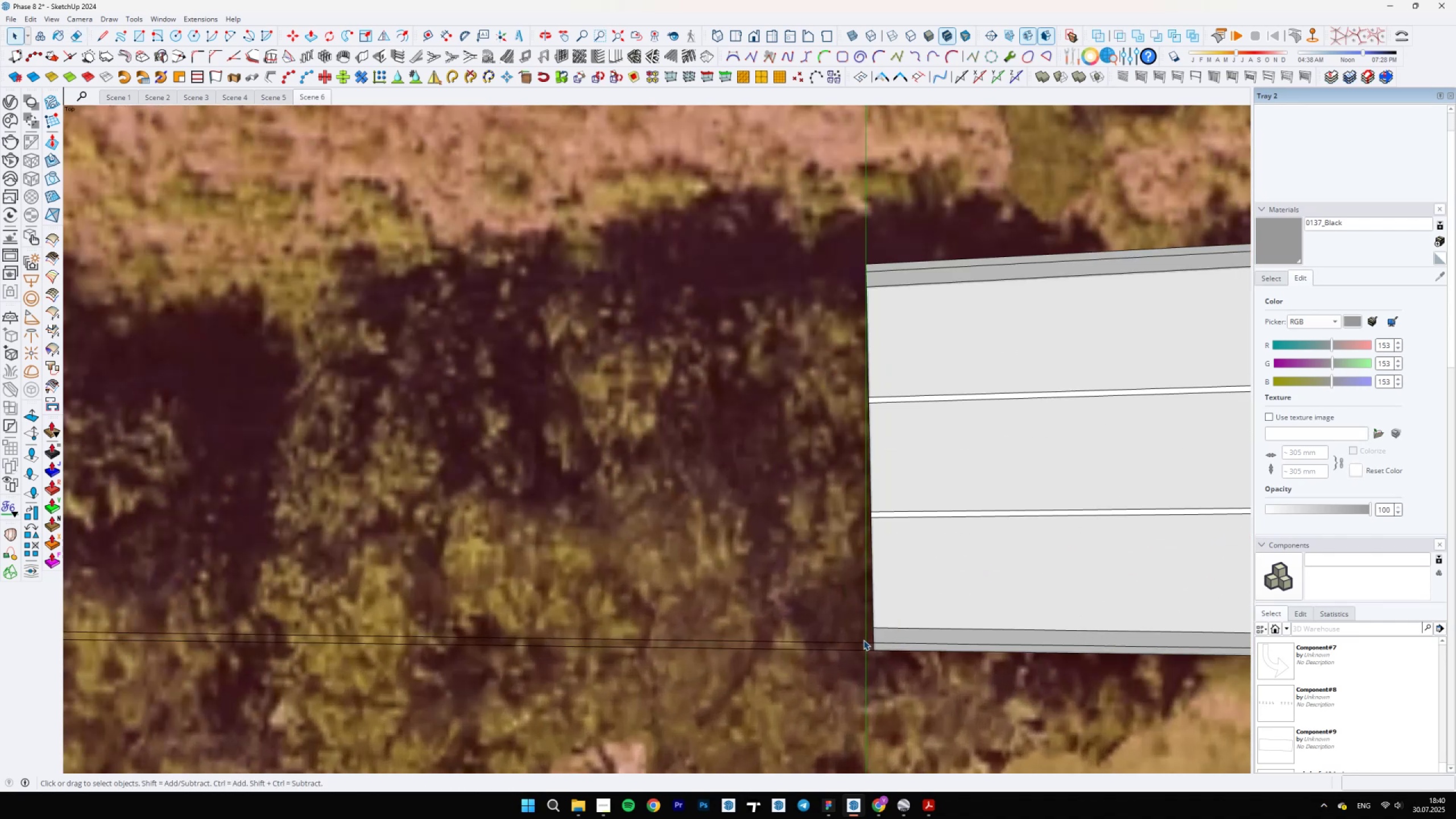 
key(Space)
 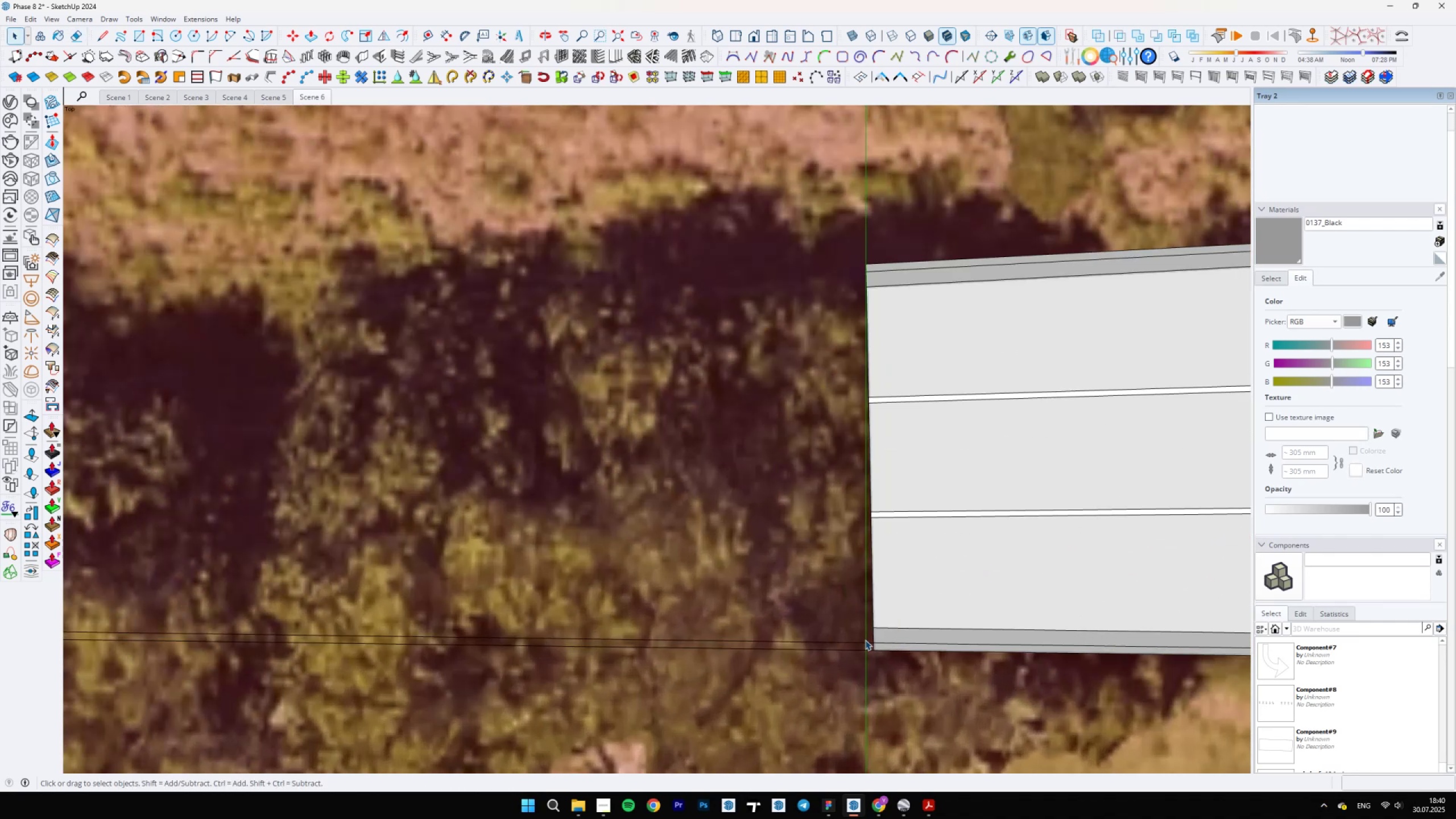 
double_click([859, 642])
 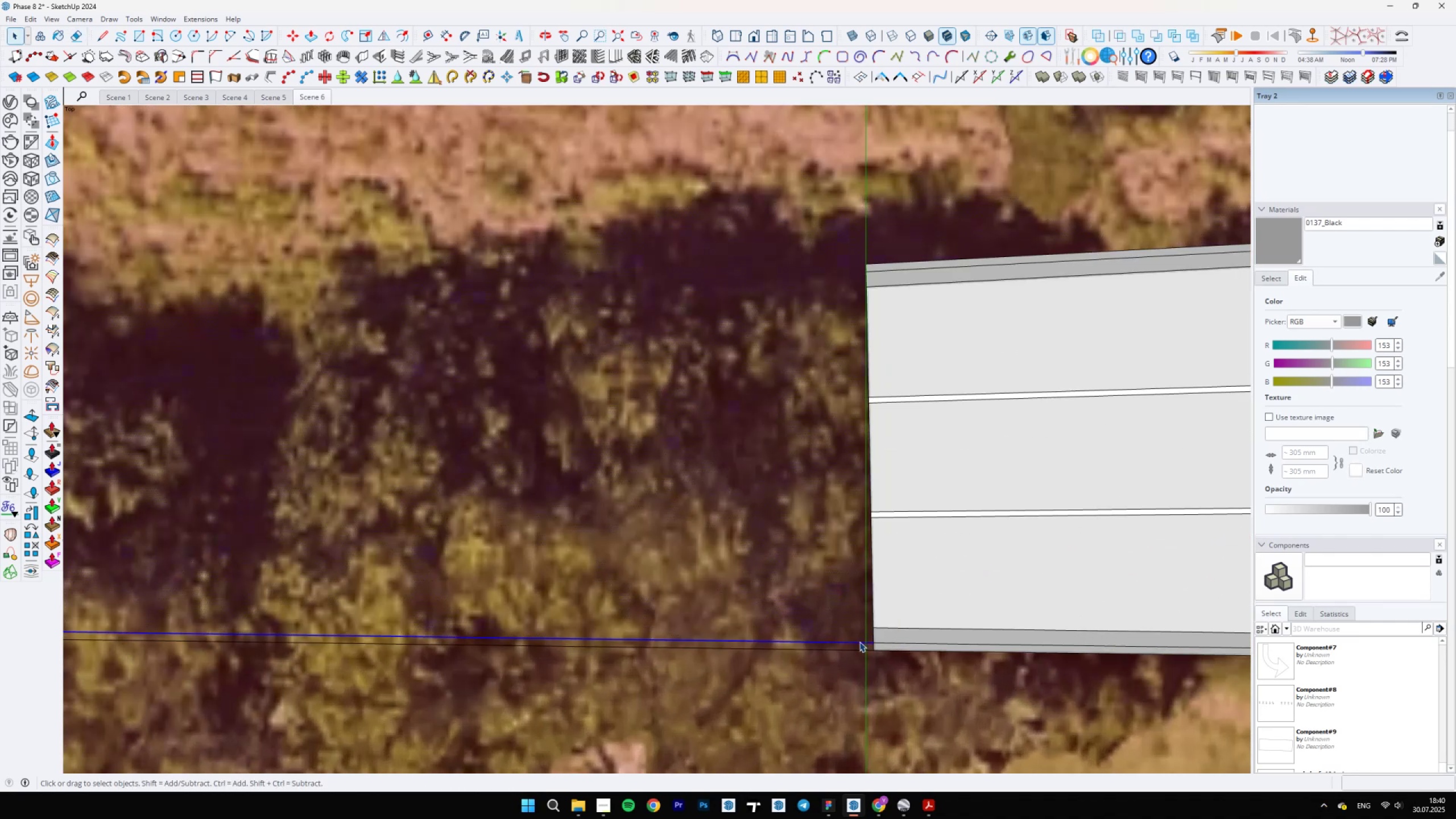 
scroll: coordinate [880, 638], scroll_direction: up, amount: 8.0
 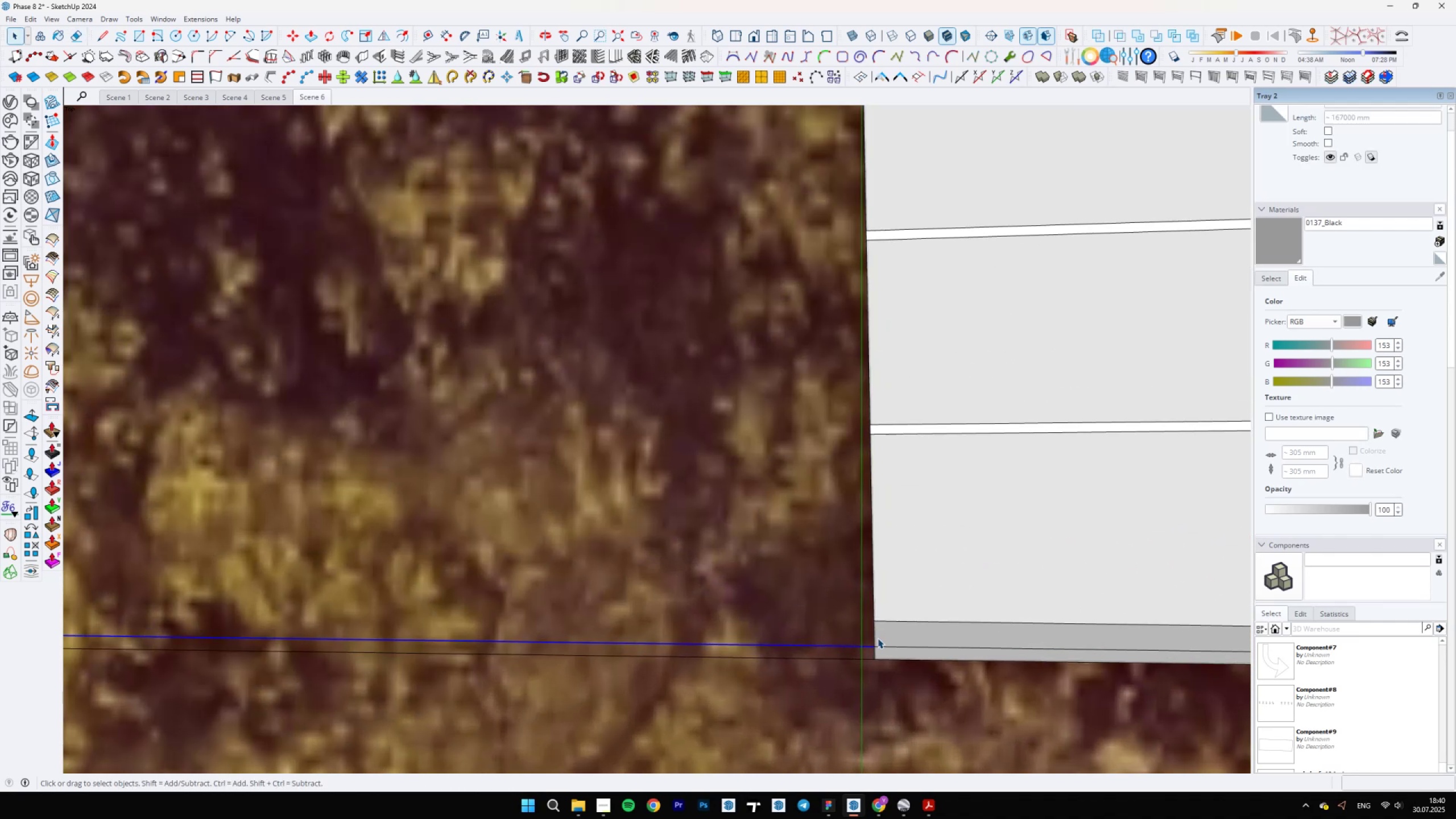 
key(M)
 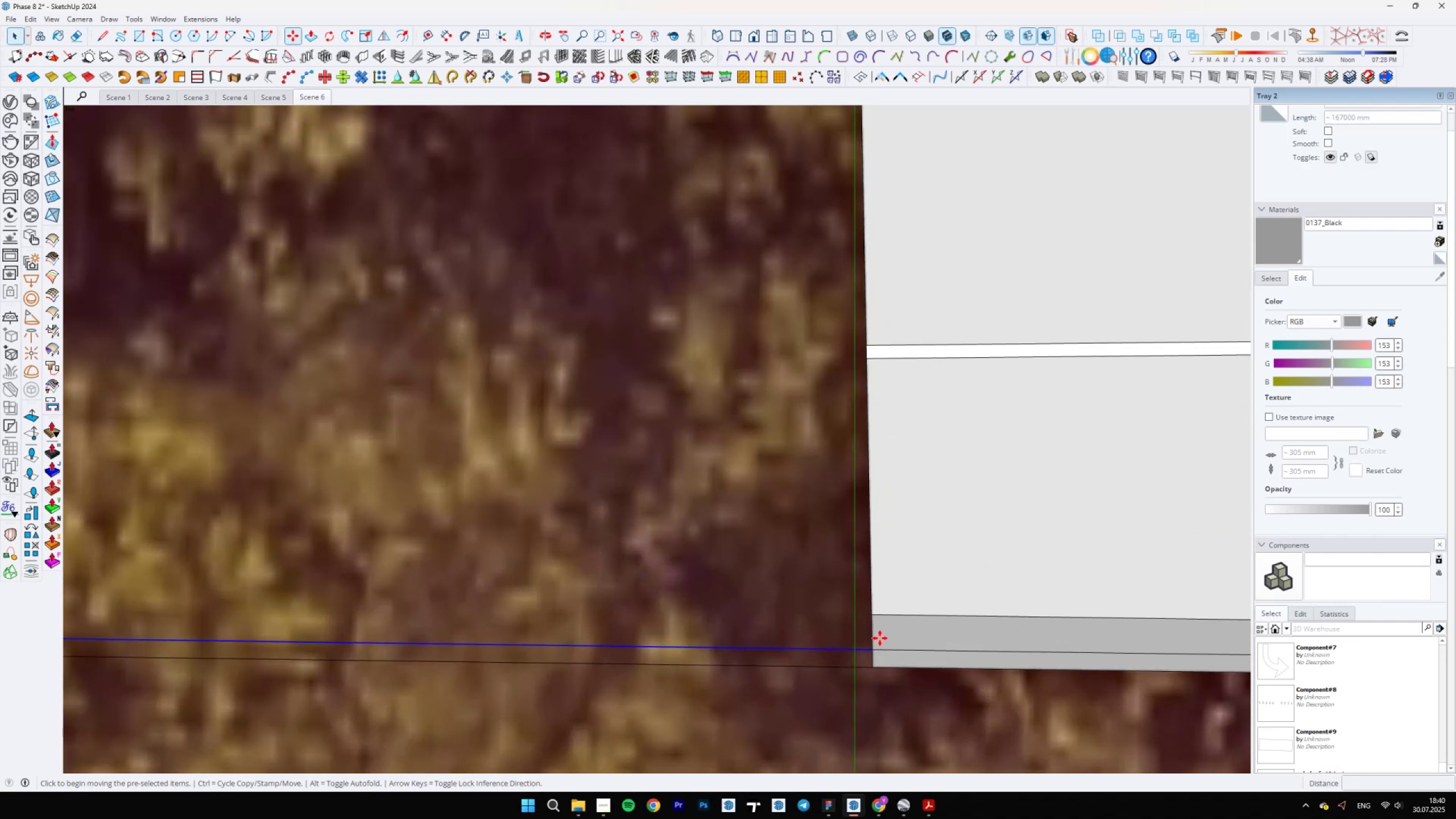 
key(Control+ControlLeft)
 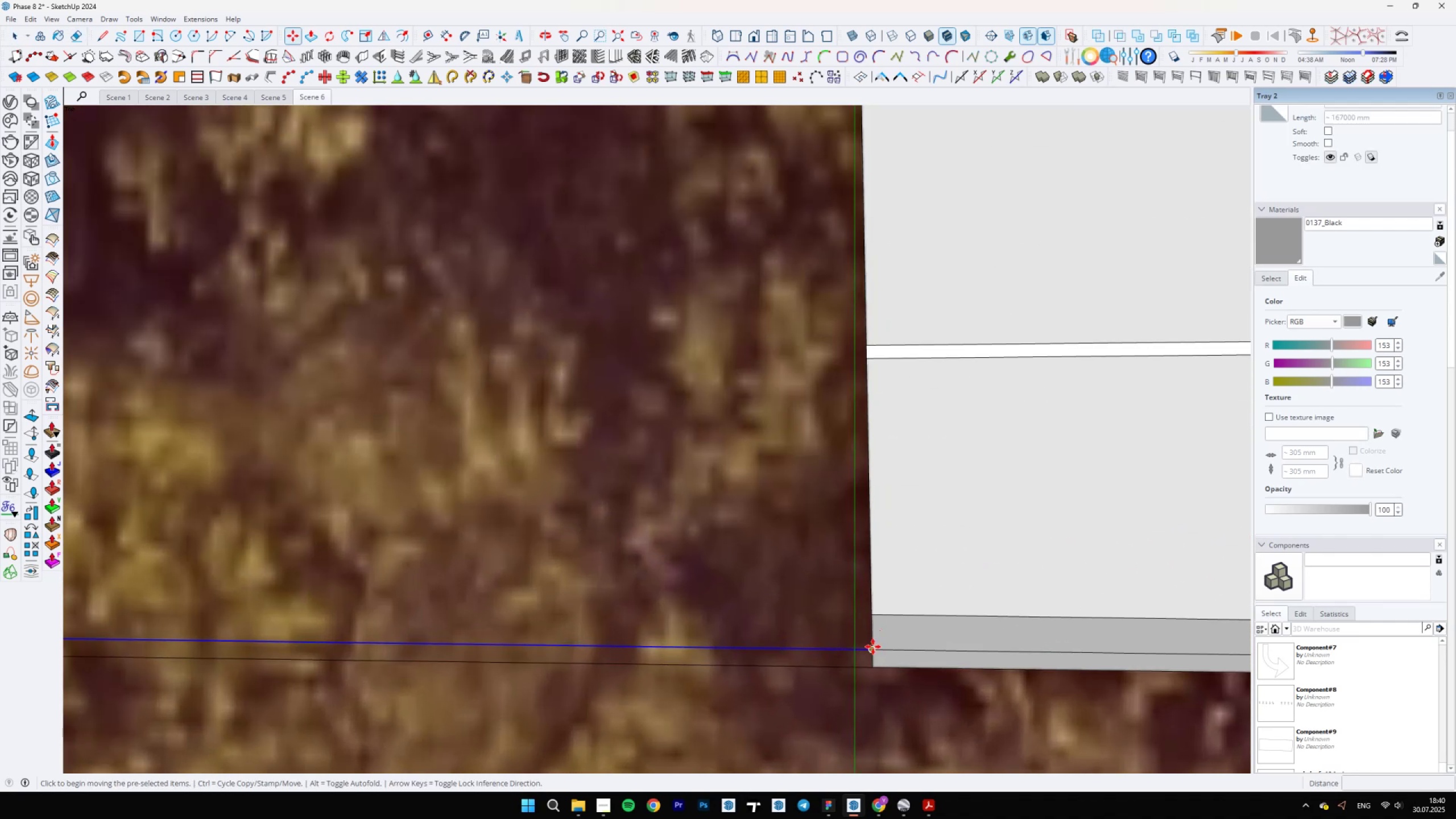 
key(Control+ControlLeft)
 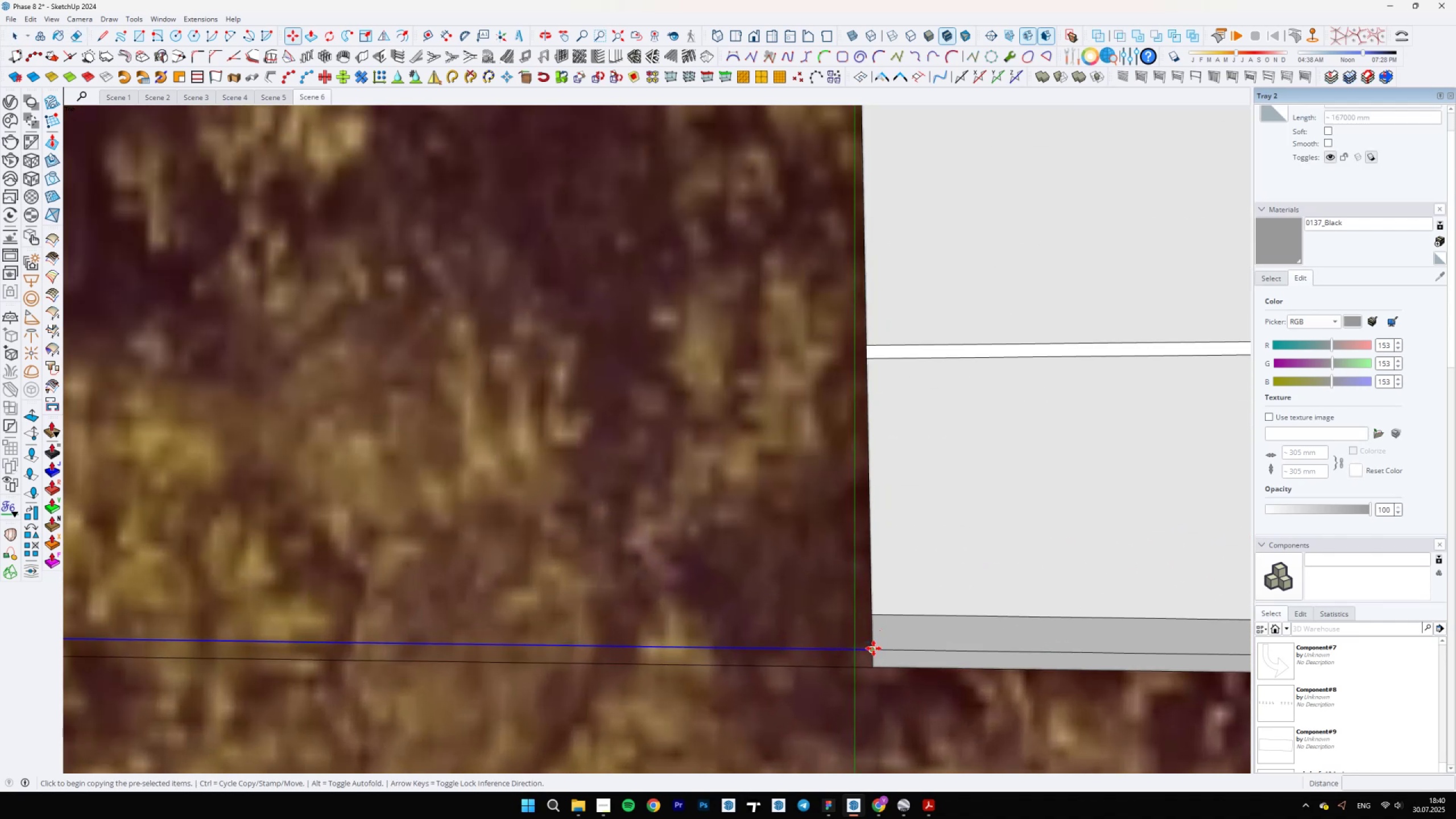 
left_click([874, 648])
 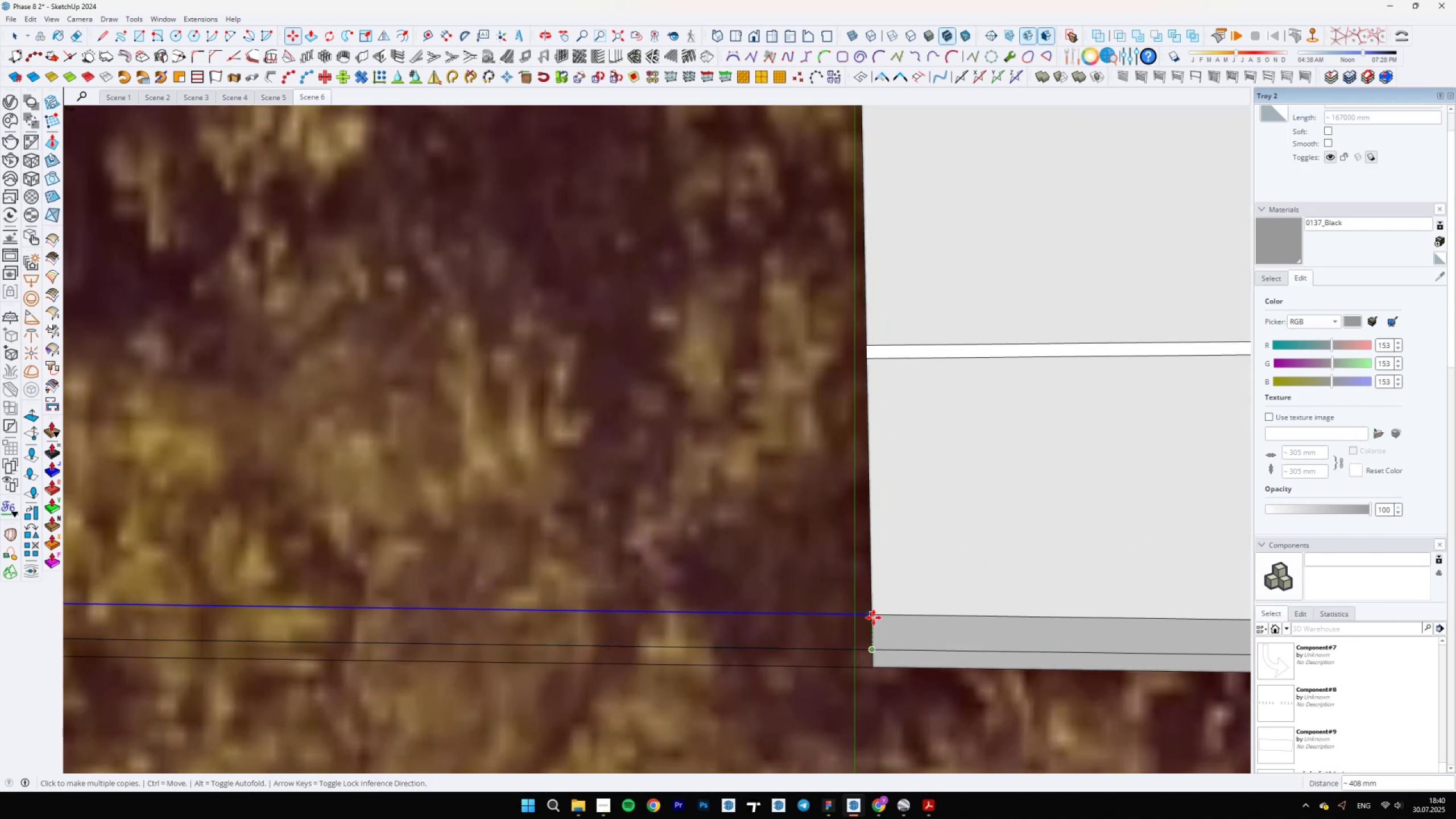 
scroll: coordinate [861, 607], scroll_direction: up, amount: 21.0
 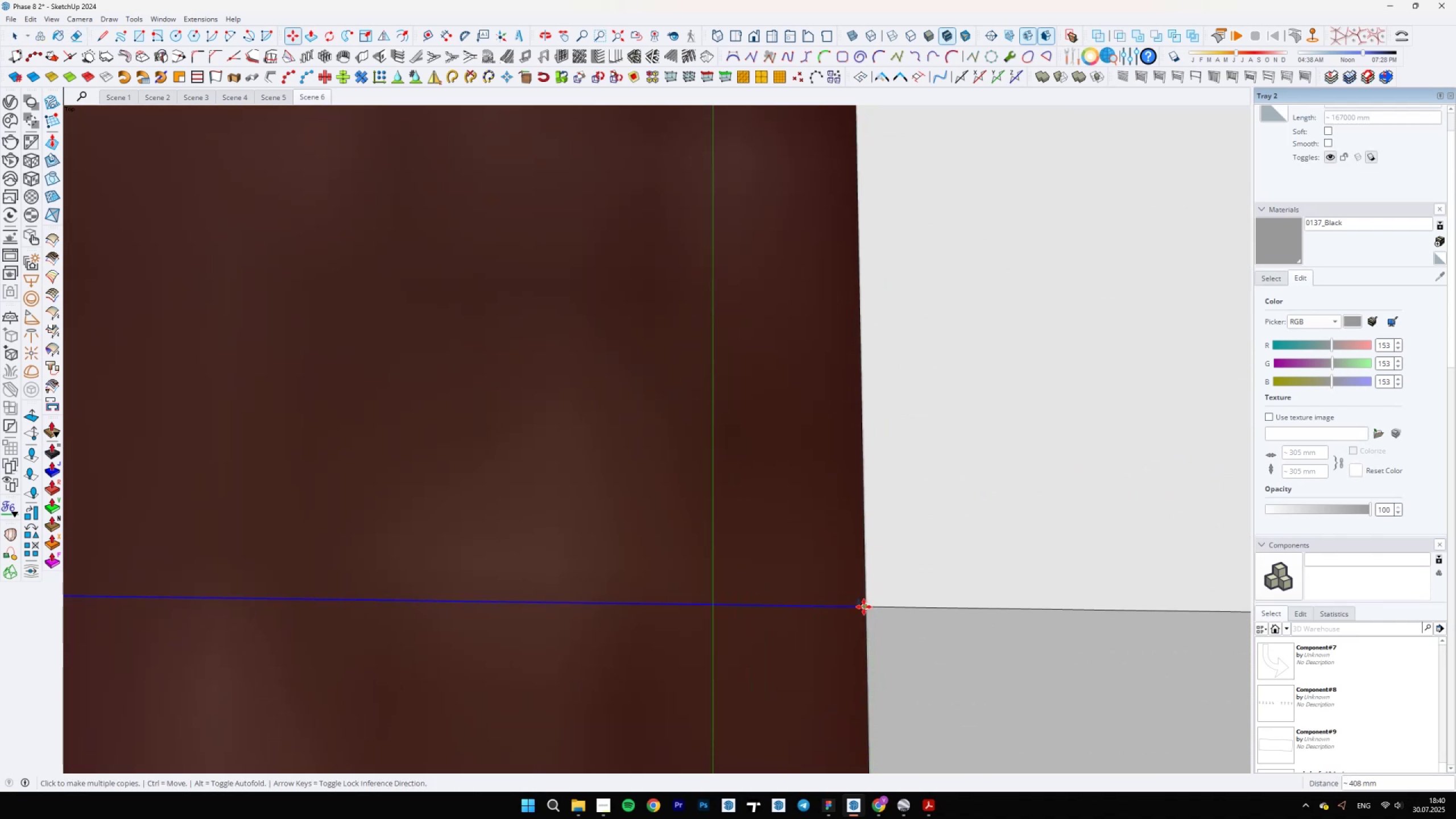 
left_click([864, 607])
 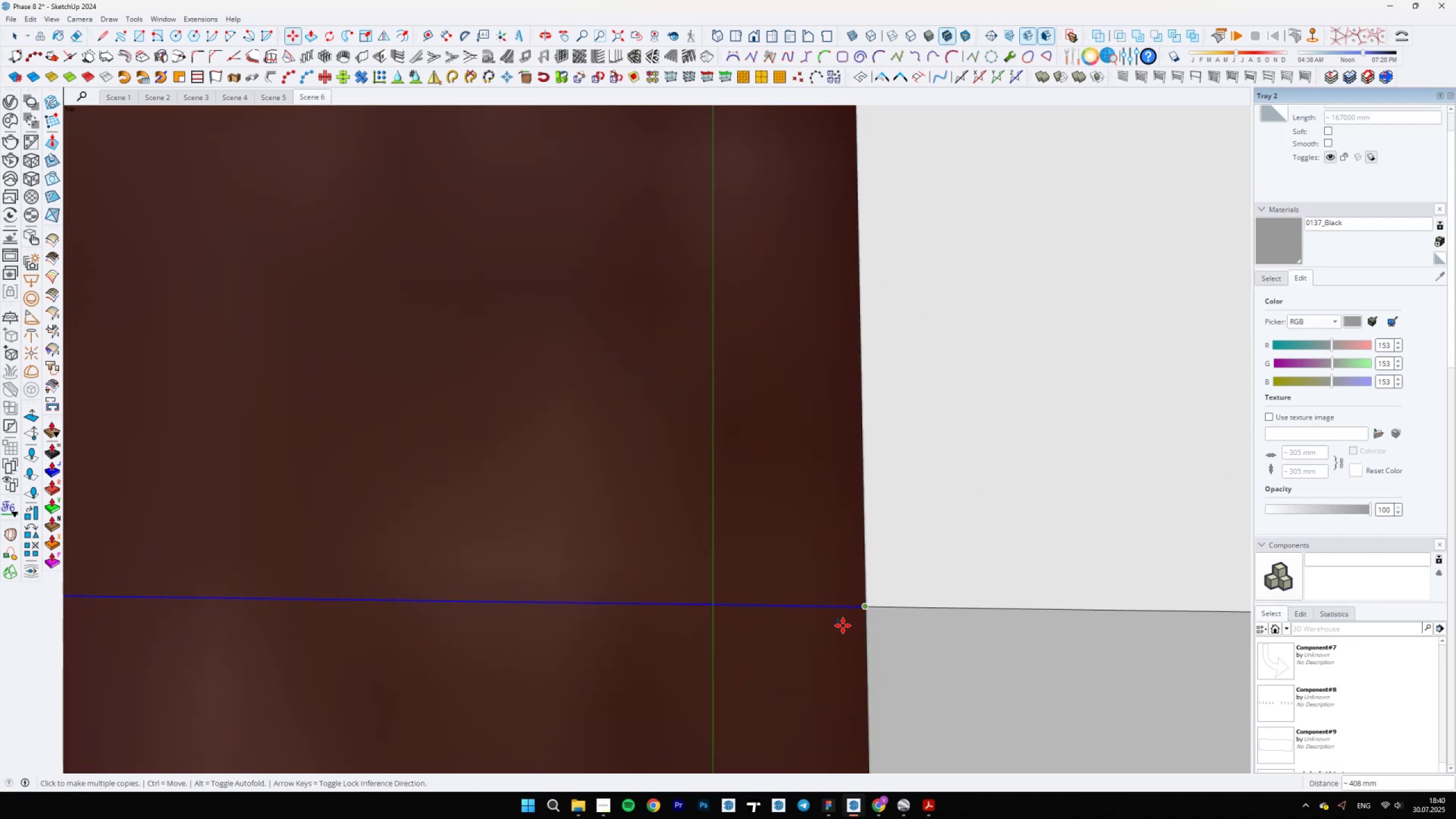 
scroll: coordinate [806, 459], scroll_direction: down, amount: 18.0
 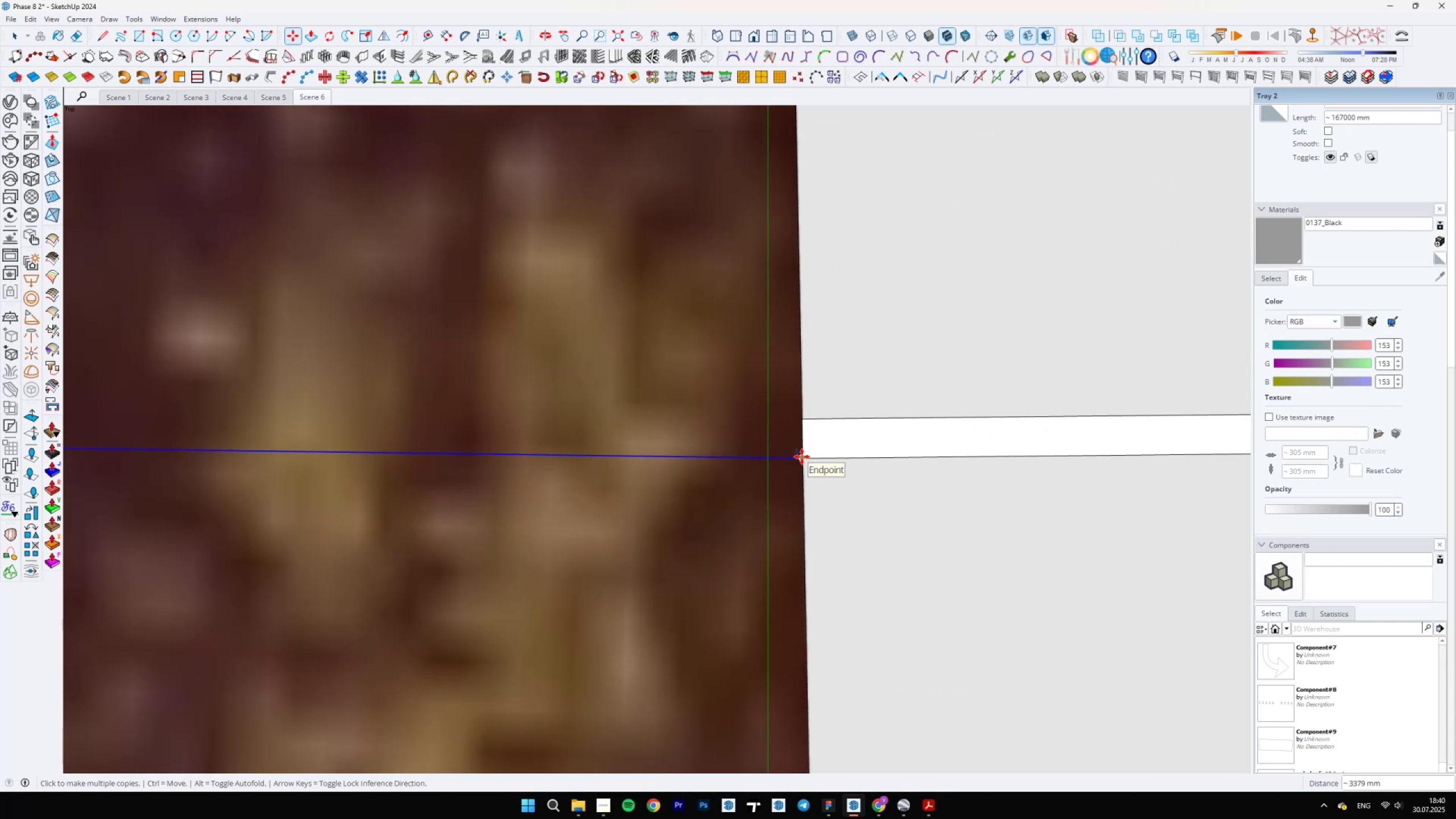 
left_click([806, 457])
 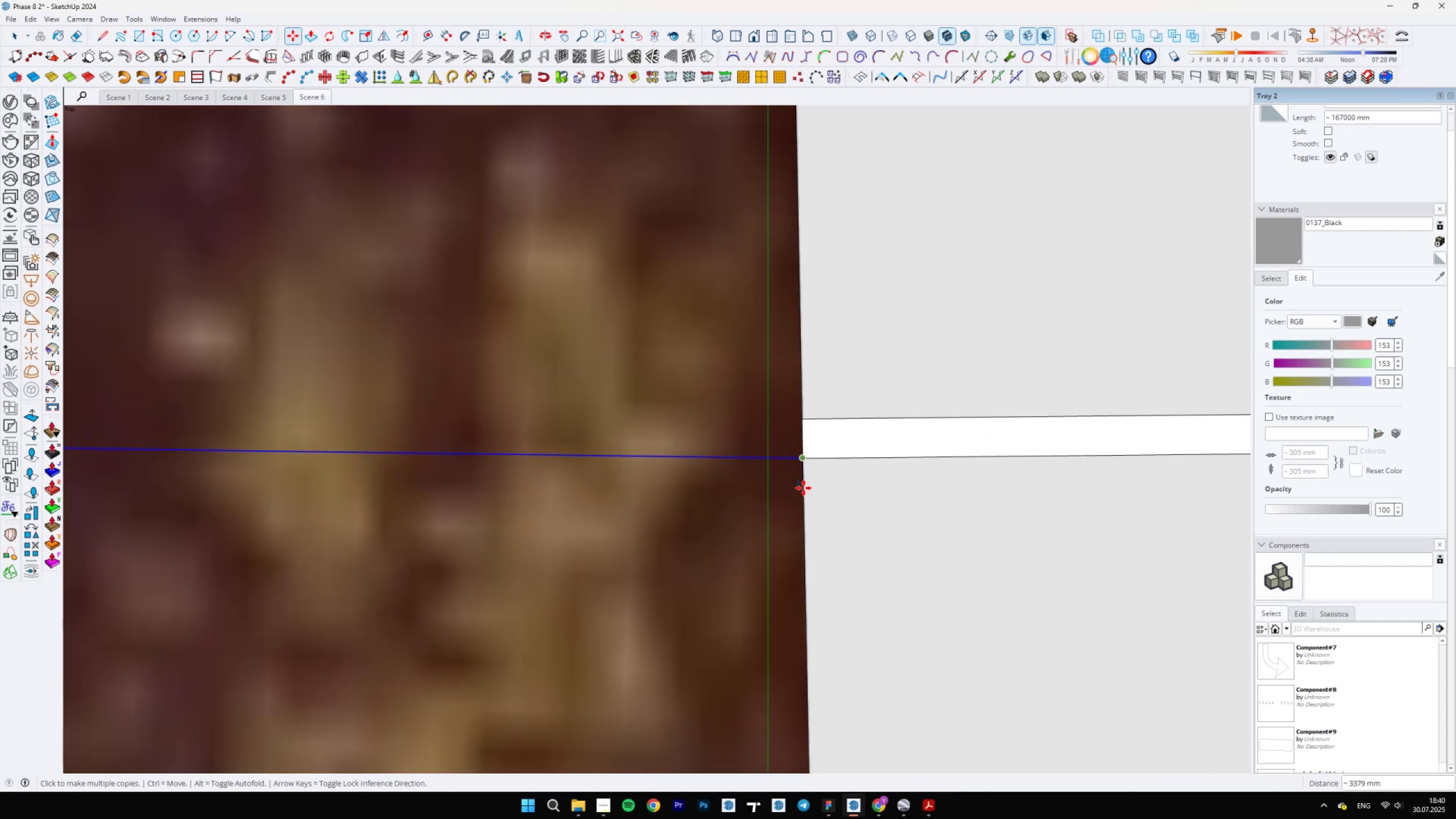 
scroll: coordinate [811, 571], scroll_direction: down, amount: 5.0
 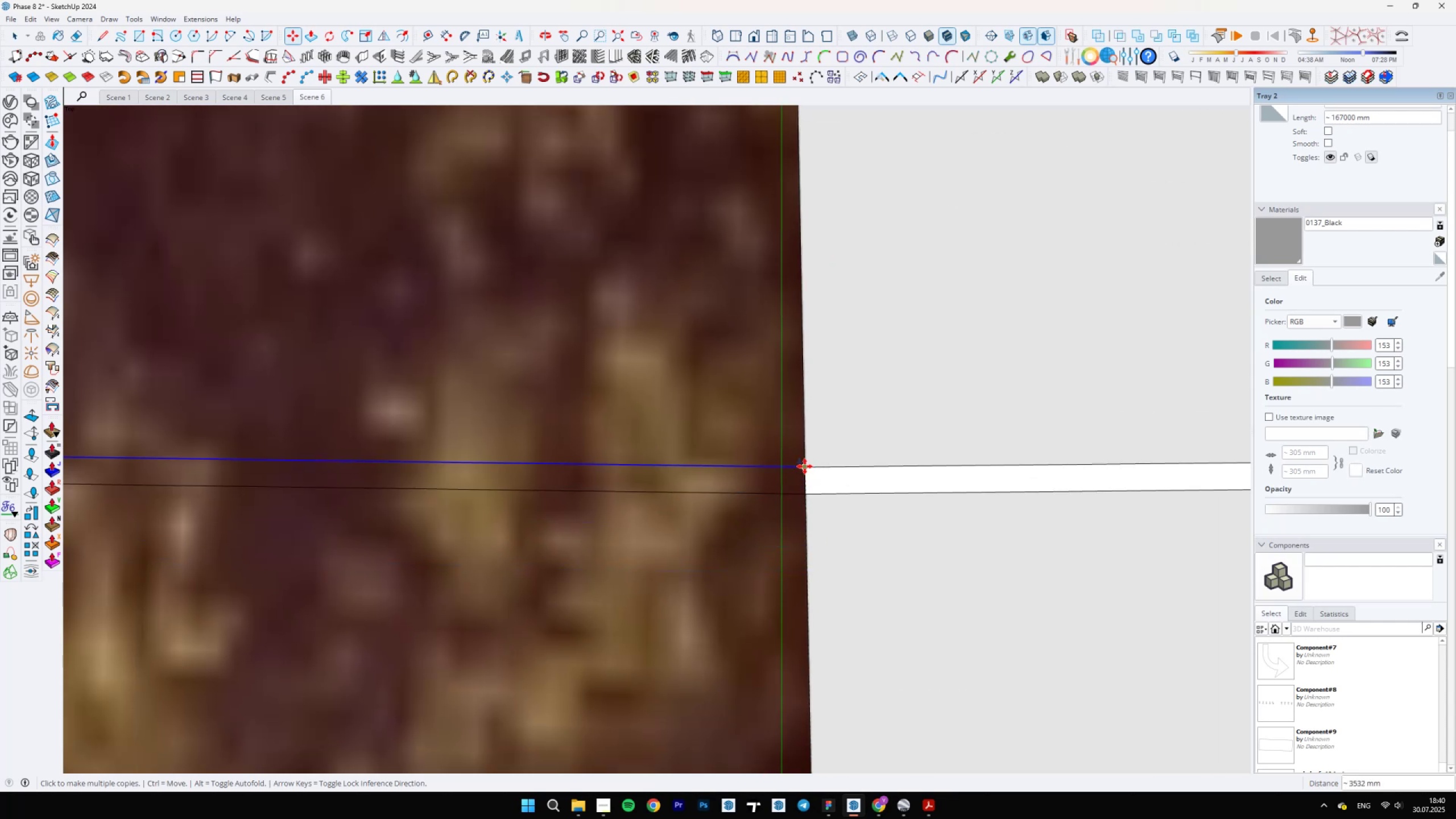 
left_click([802, 466])
 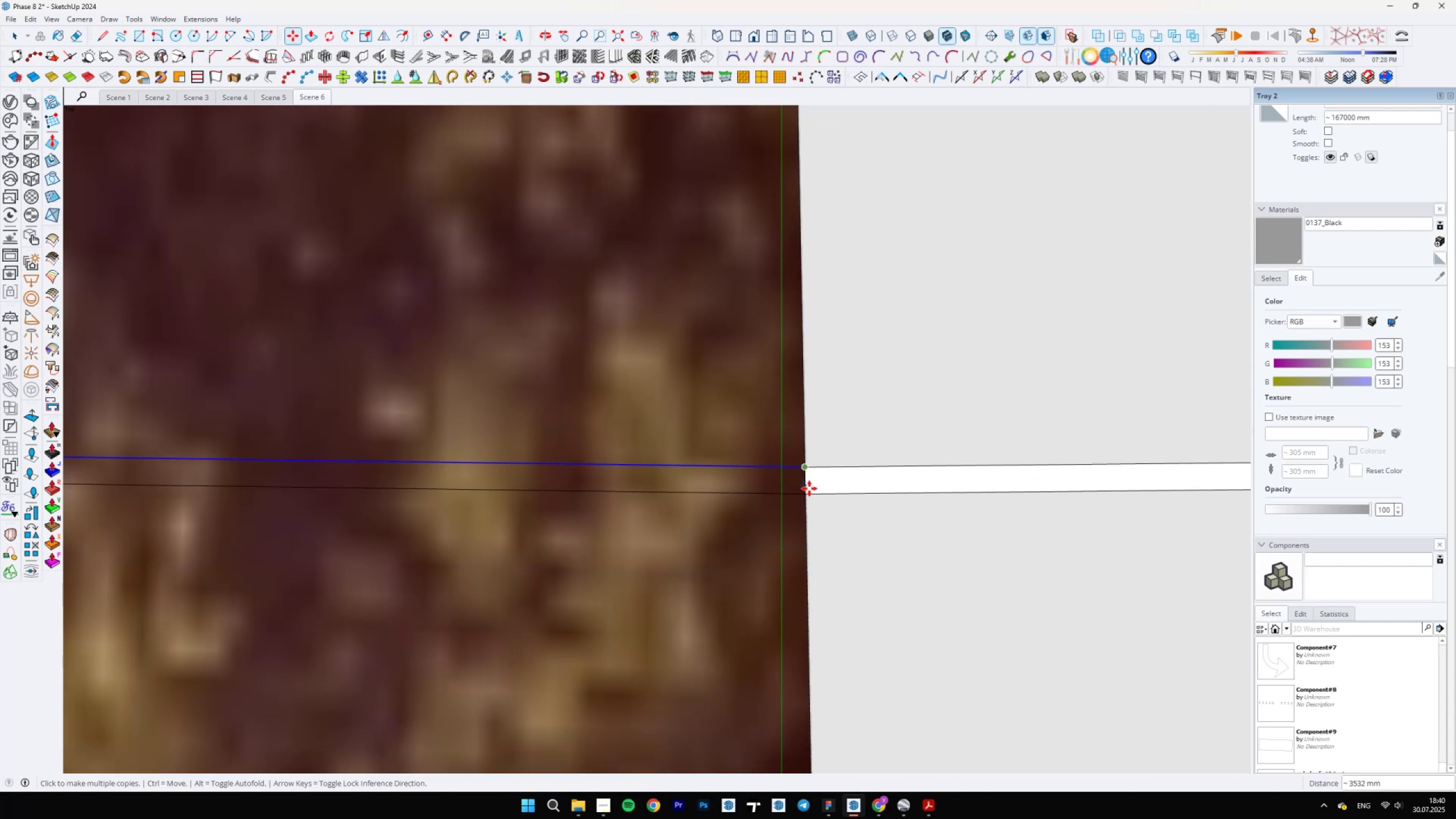 
scroll: coordinate [830, 379], scroll_direction: down, amount: 10.0
 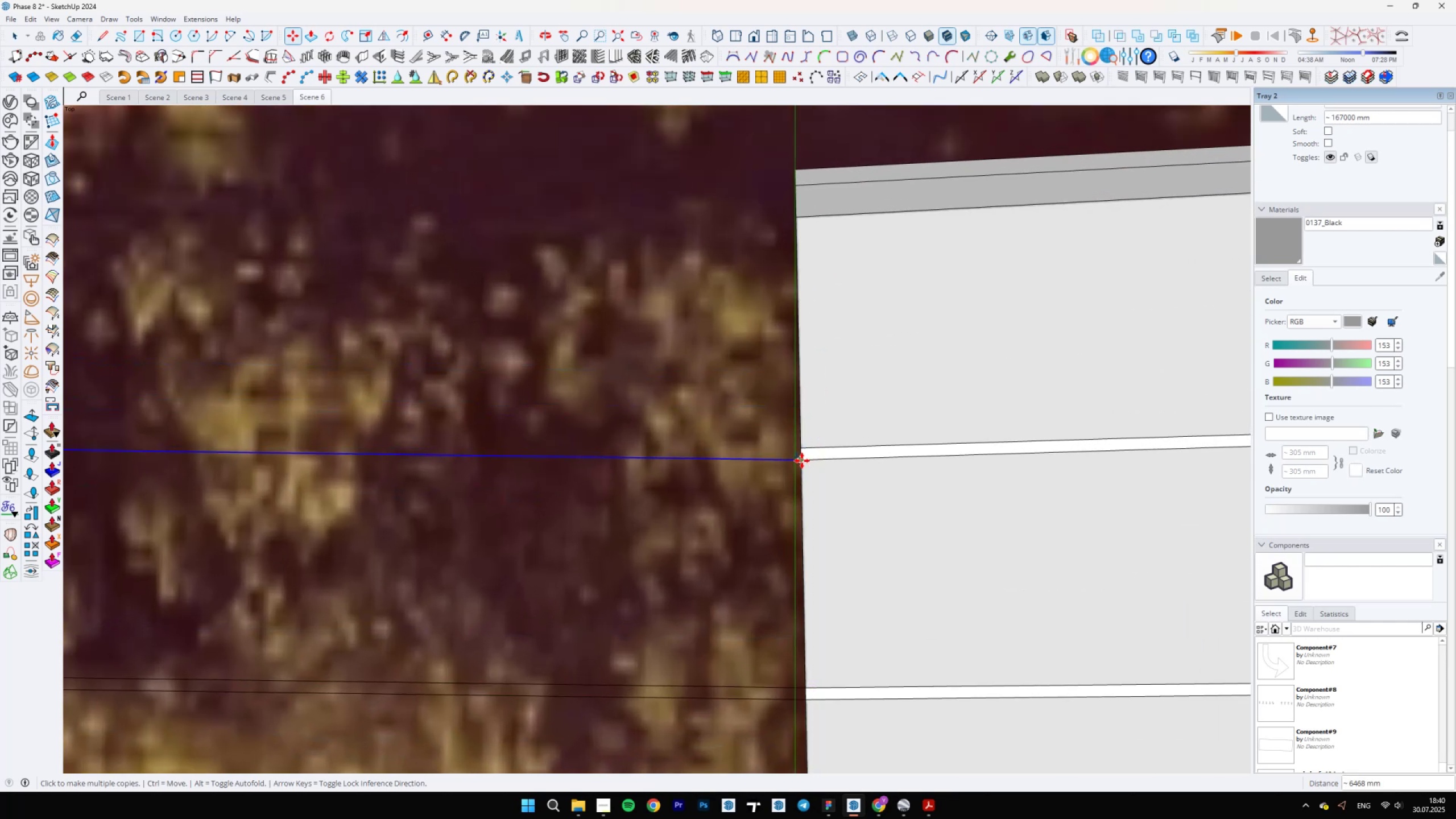 
left_click([801, 461])
 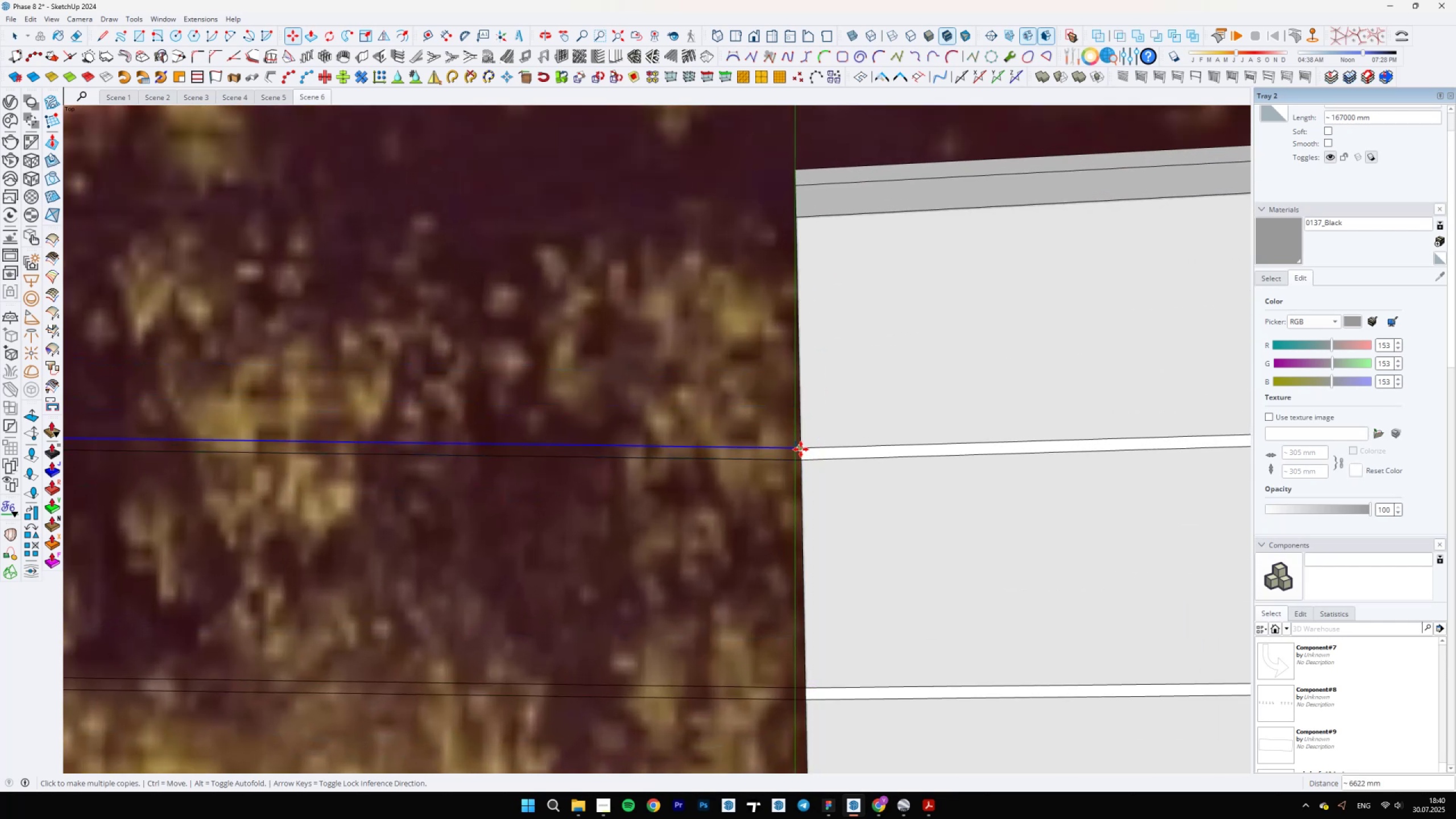 
left_click([800, 449])
 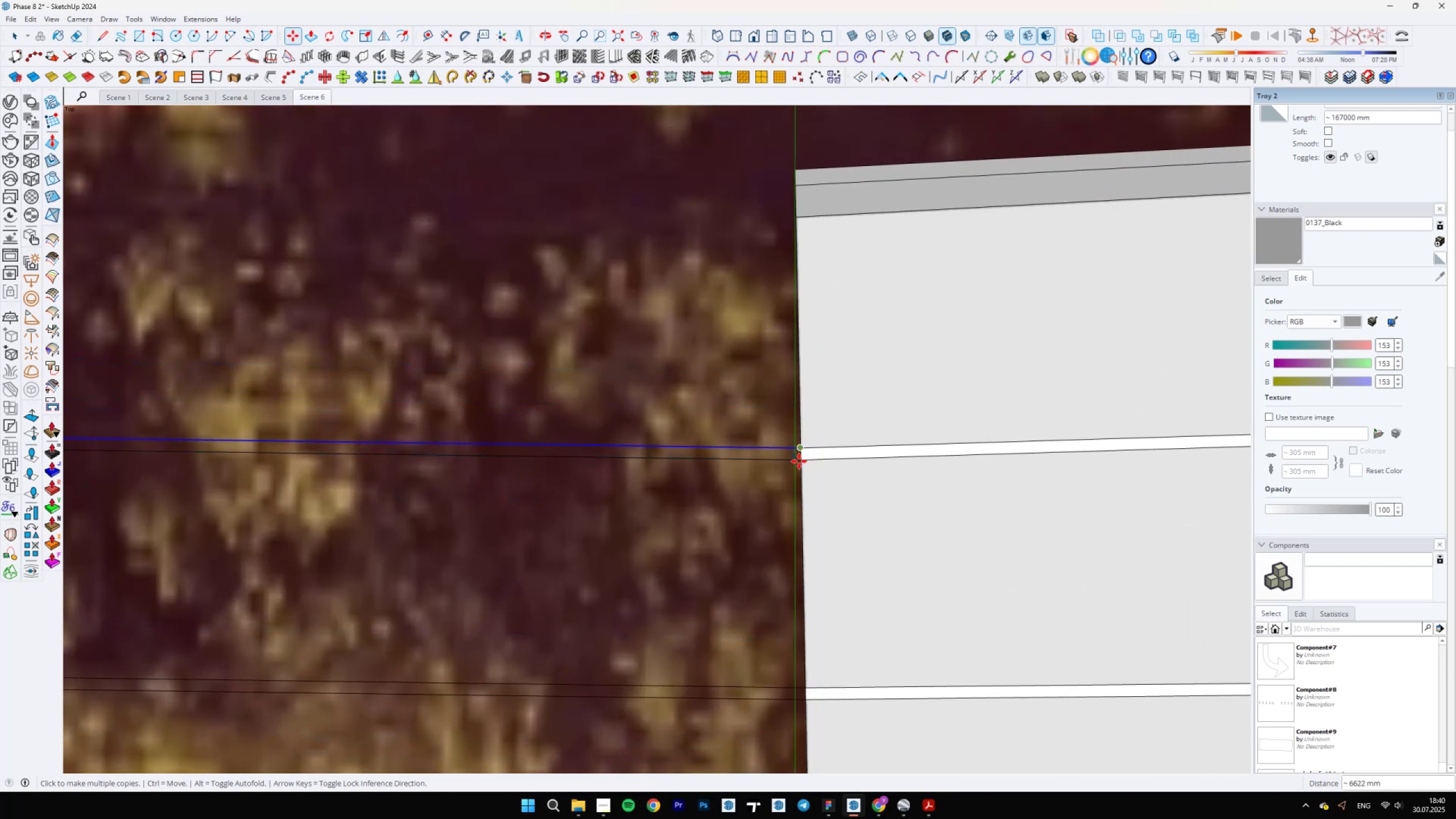 
scroll: coordinate [808, 409], scroll_direction: down, amount: 1.0
 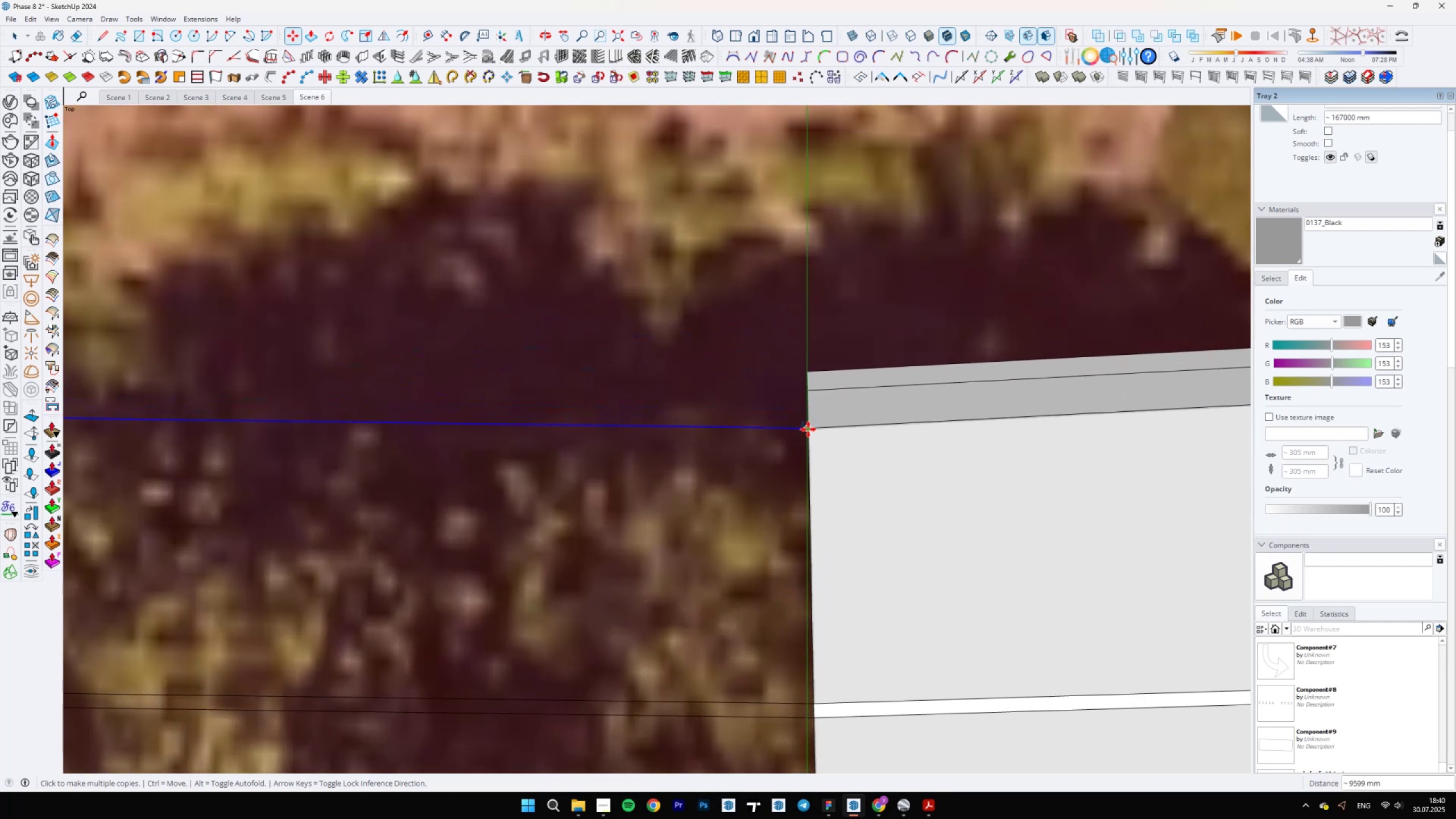 
left_click([809, 429])
 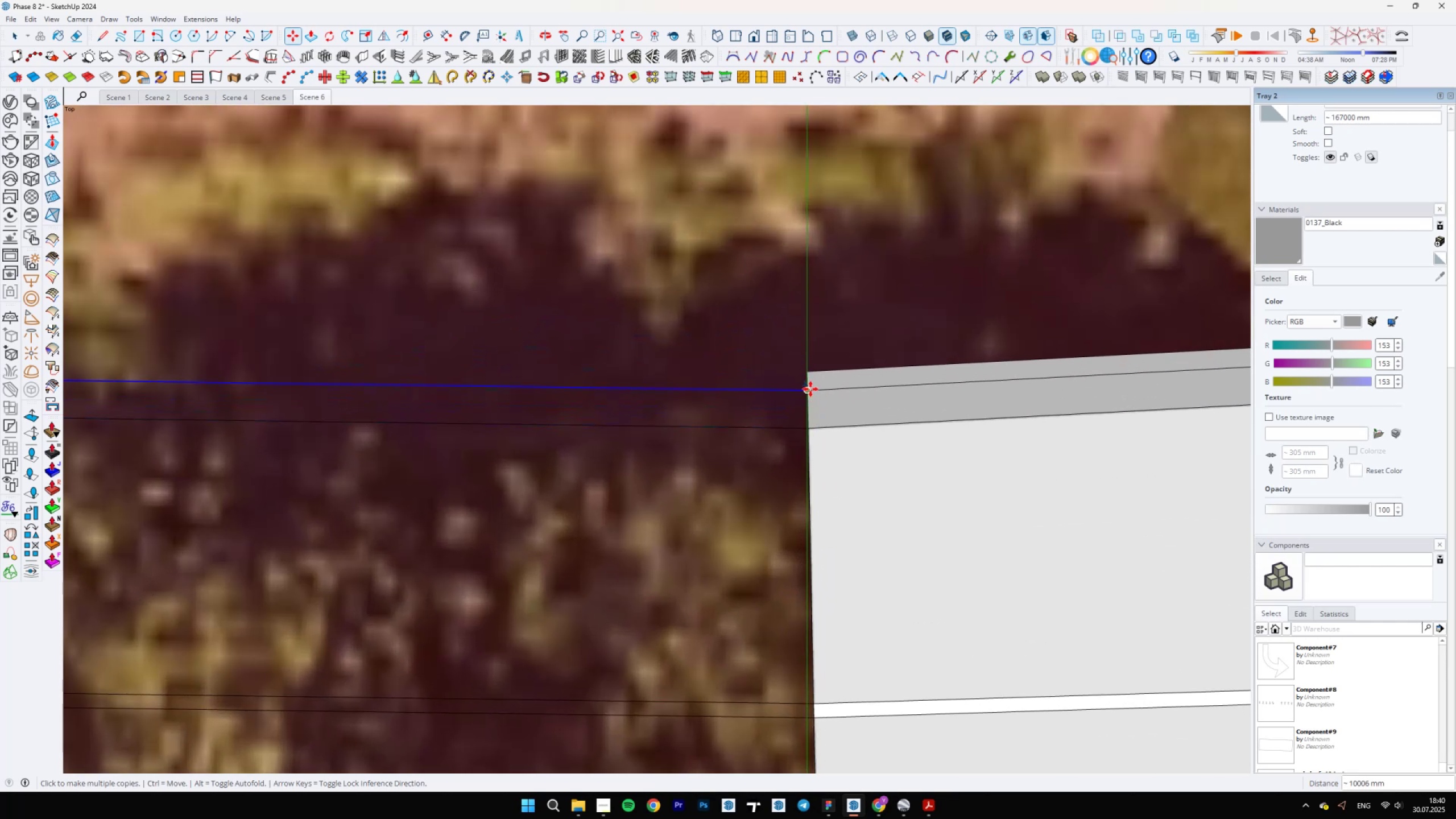 
left_click([808, 389])
 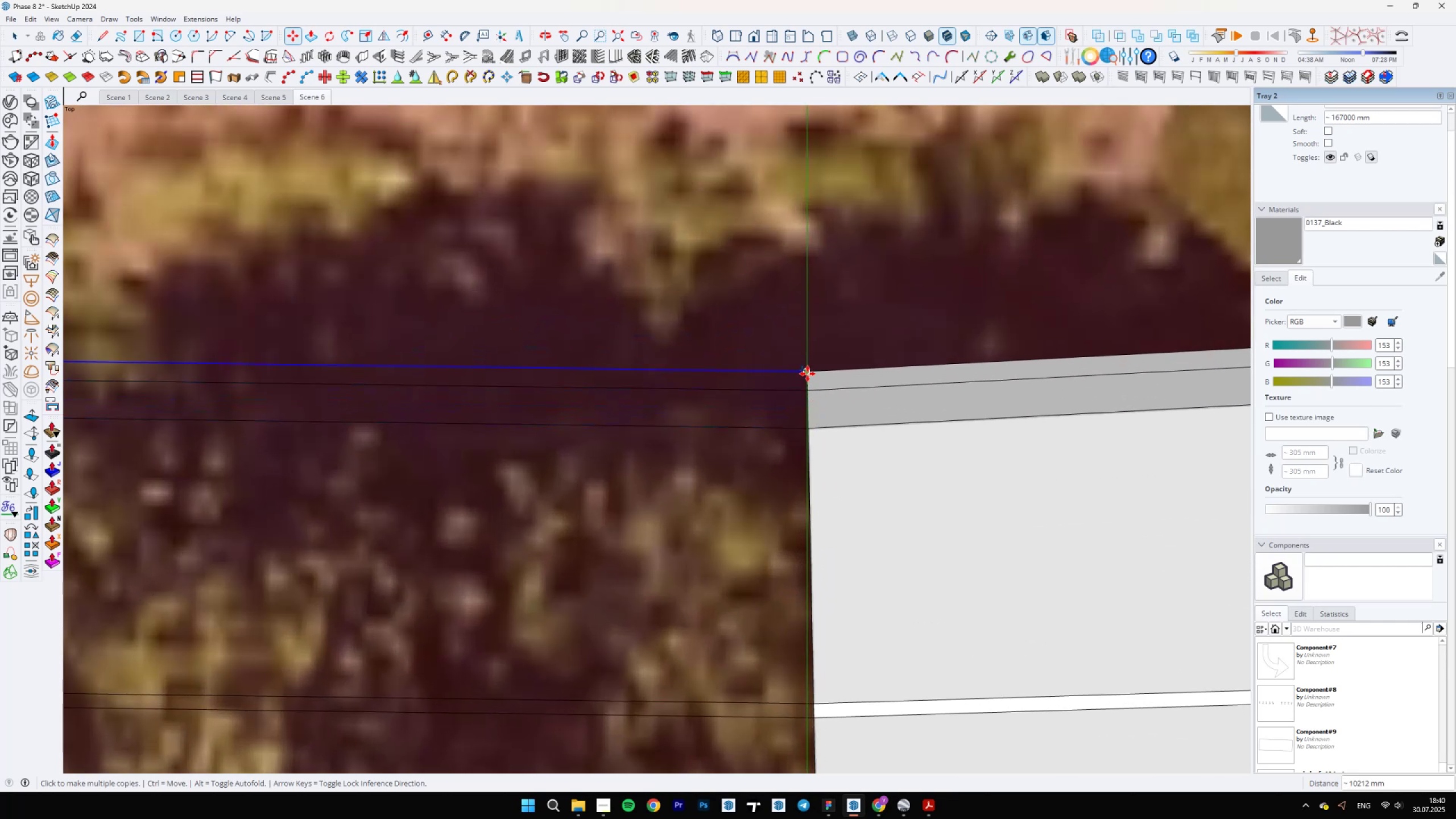 
left_click([807, 373])
 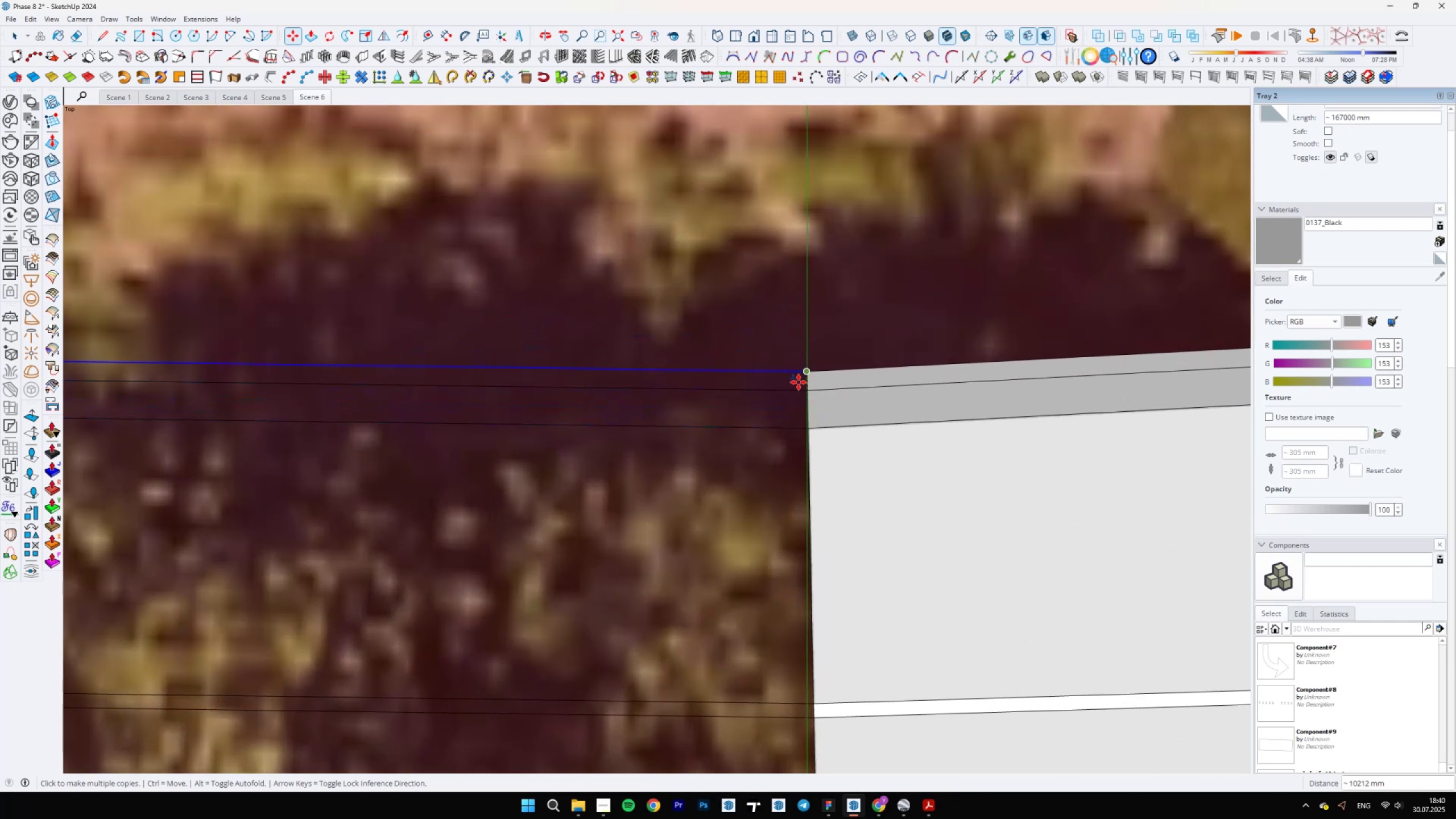 
scroll: coordinate [792, 530], scroll_direction: down, amount: 29.0
 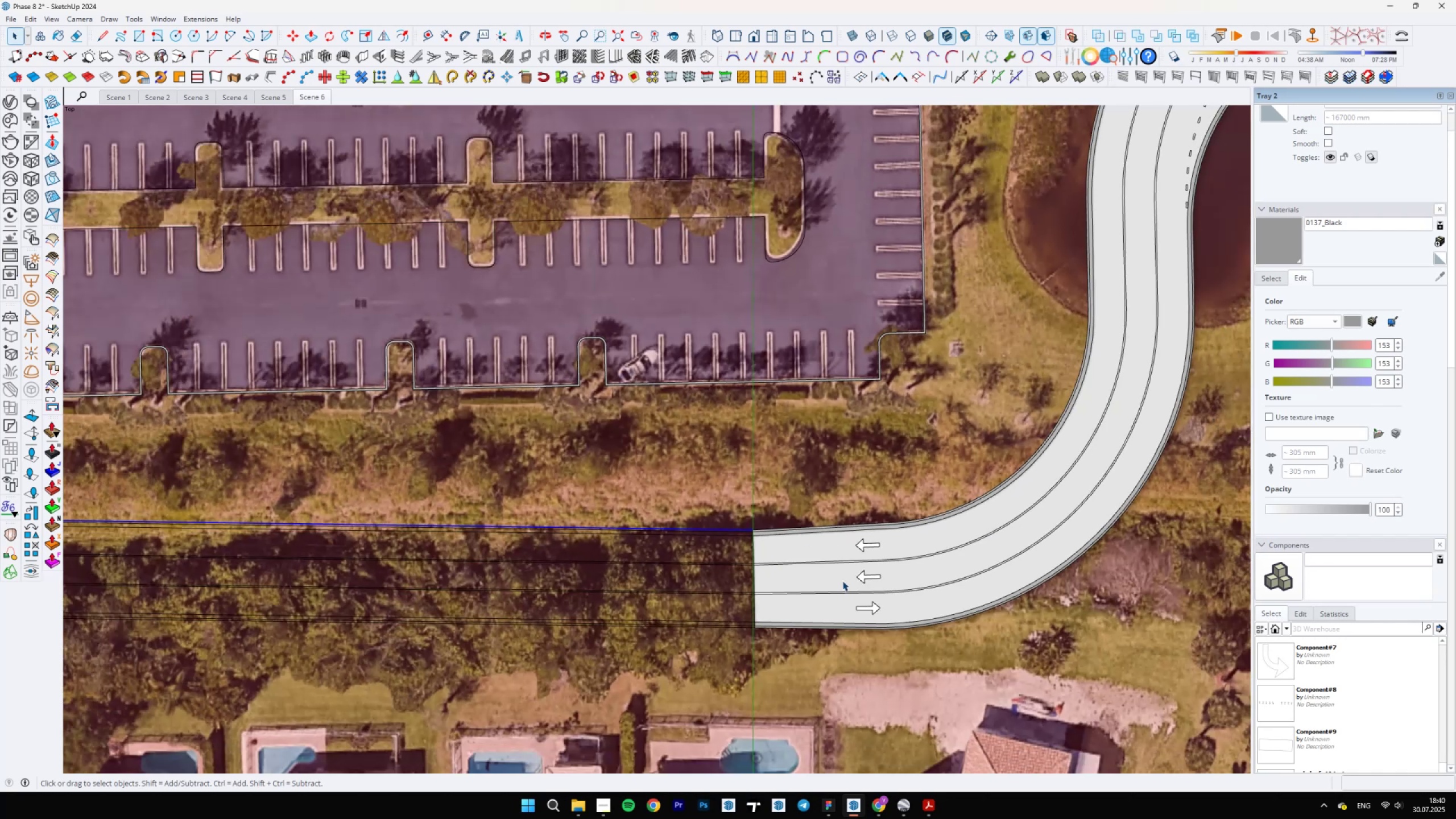 
key(Space)
 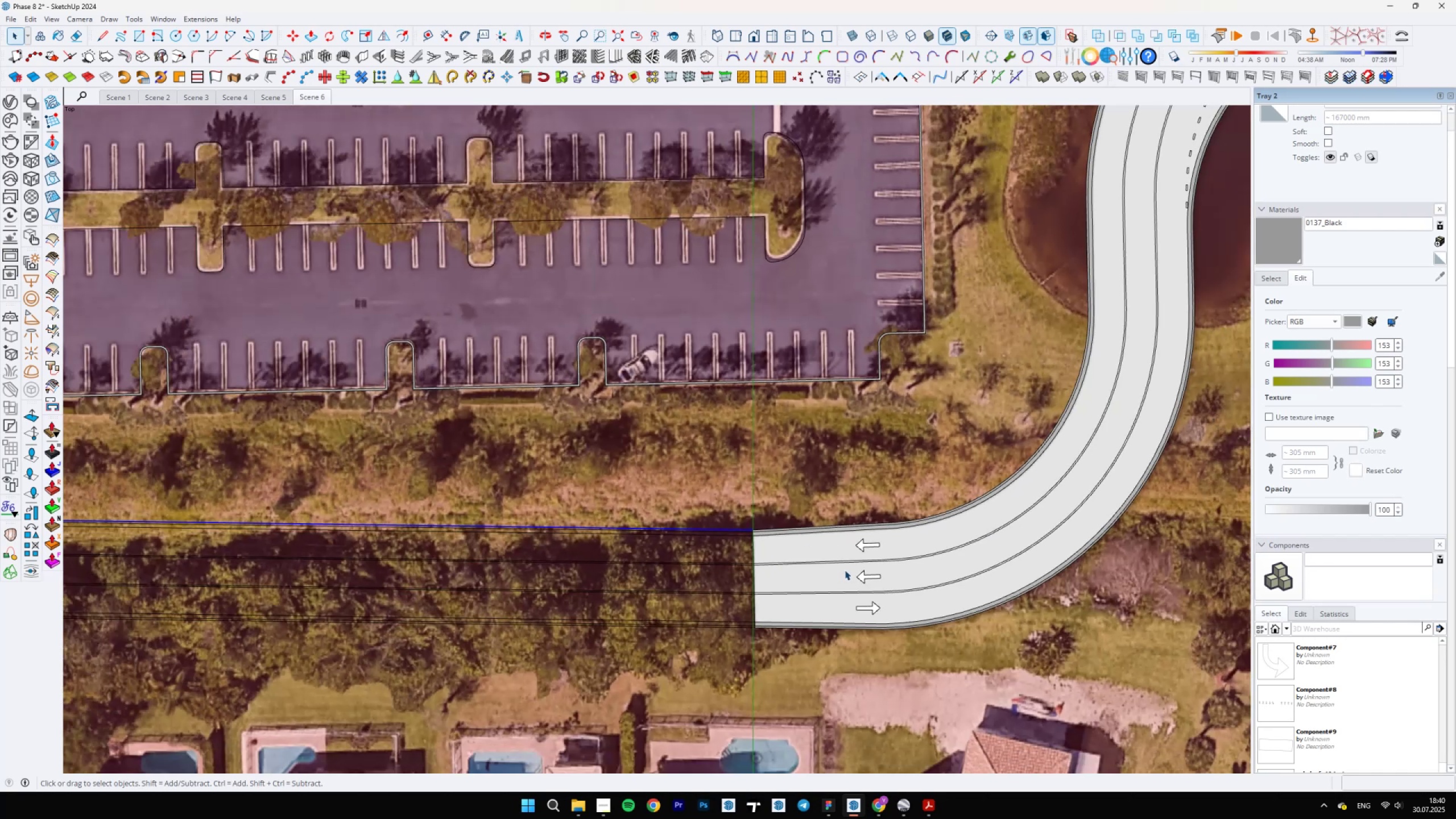 
scroll: coordinate [659, 531], scroll_direction: down, amount: 15.0
 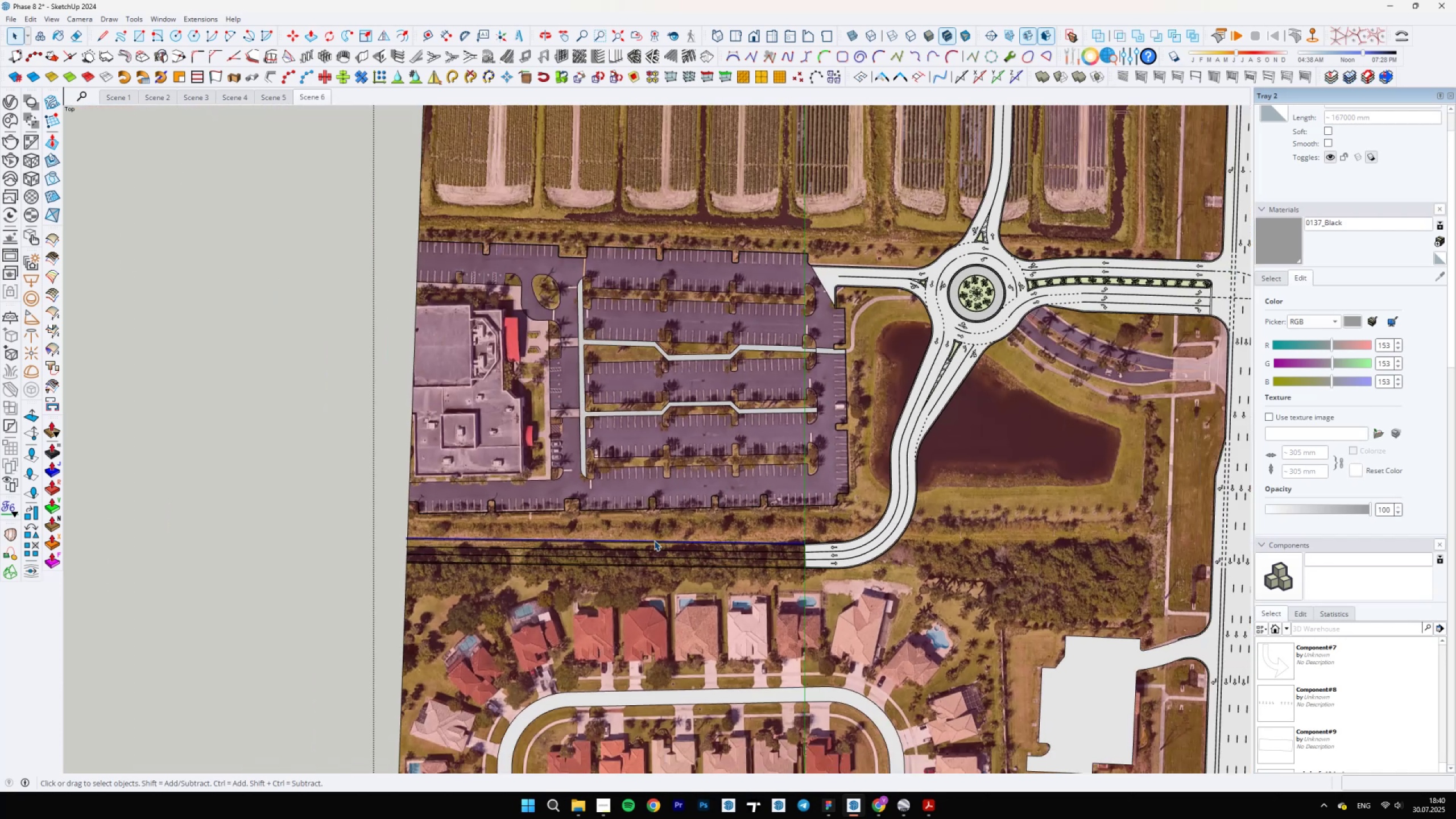 
scroll: coordinate [369, 169], scroll_direction: up, amount: 32.0
 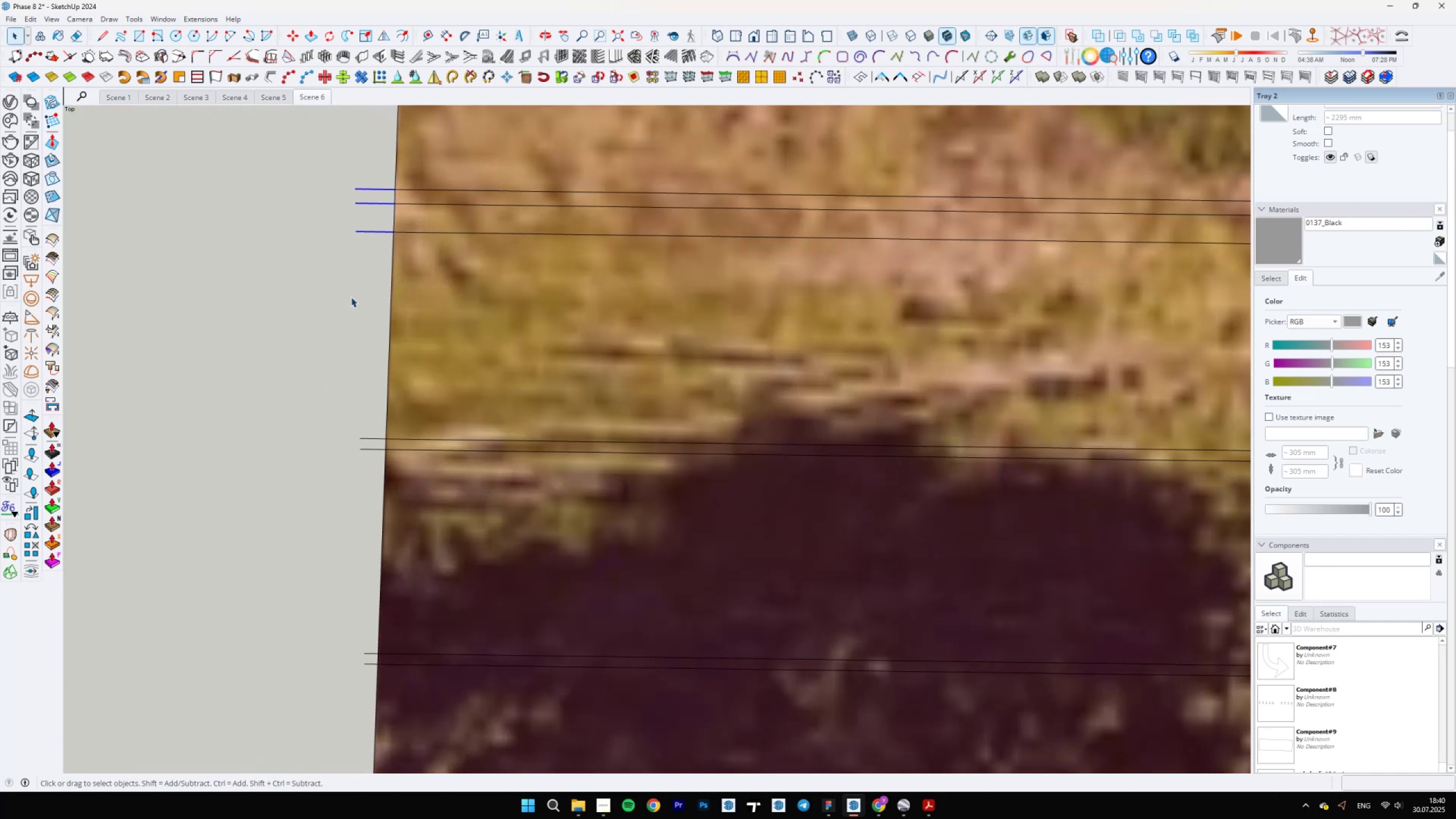 
key(Delete)
 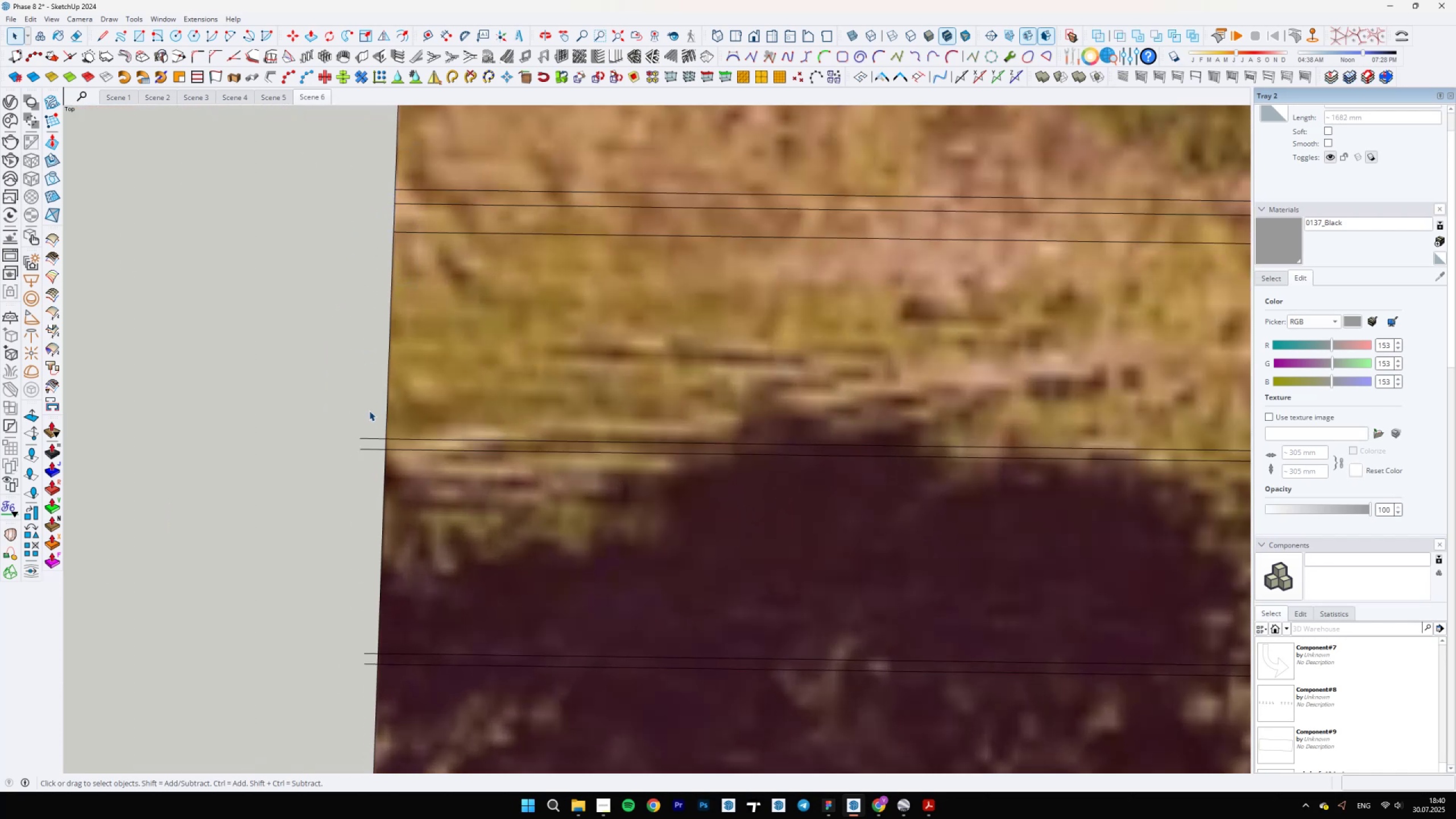 
key(Delete)
 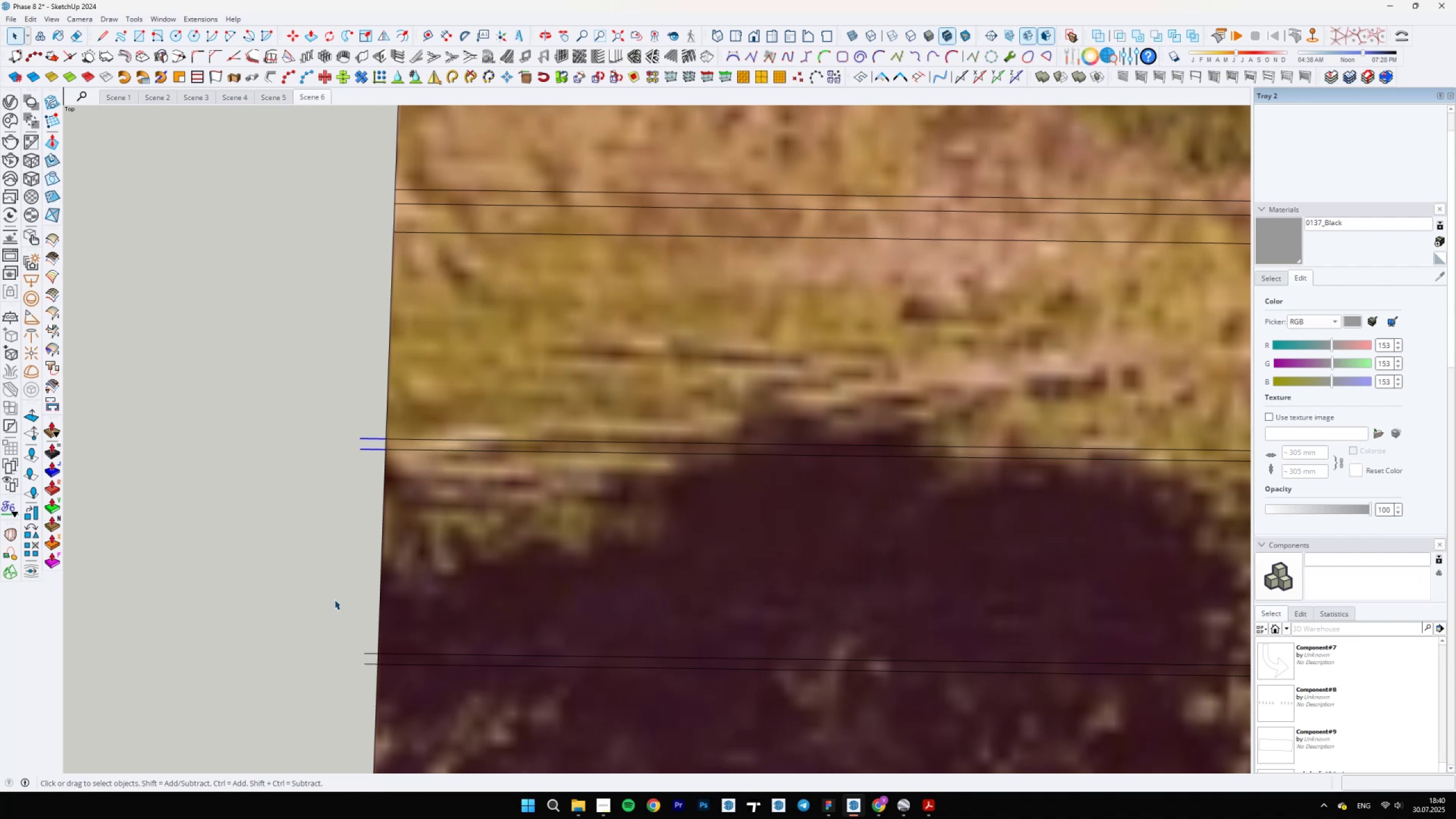 
scroll: coordinate [346, 675], scroll_direction: up, amount: 5.0
 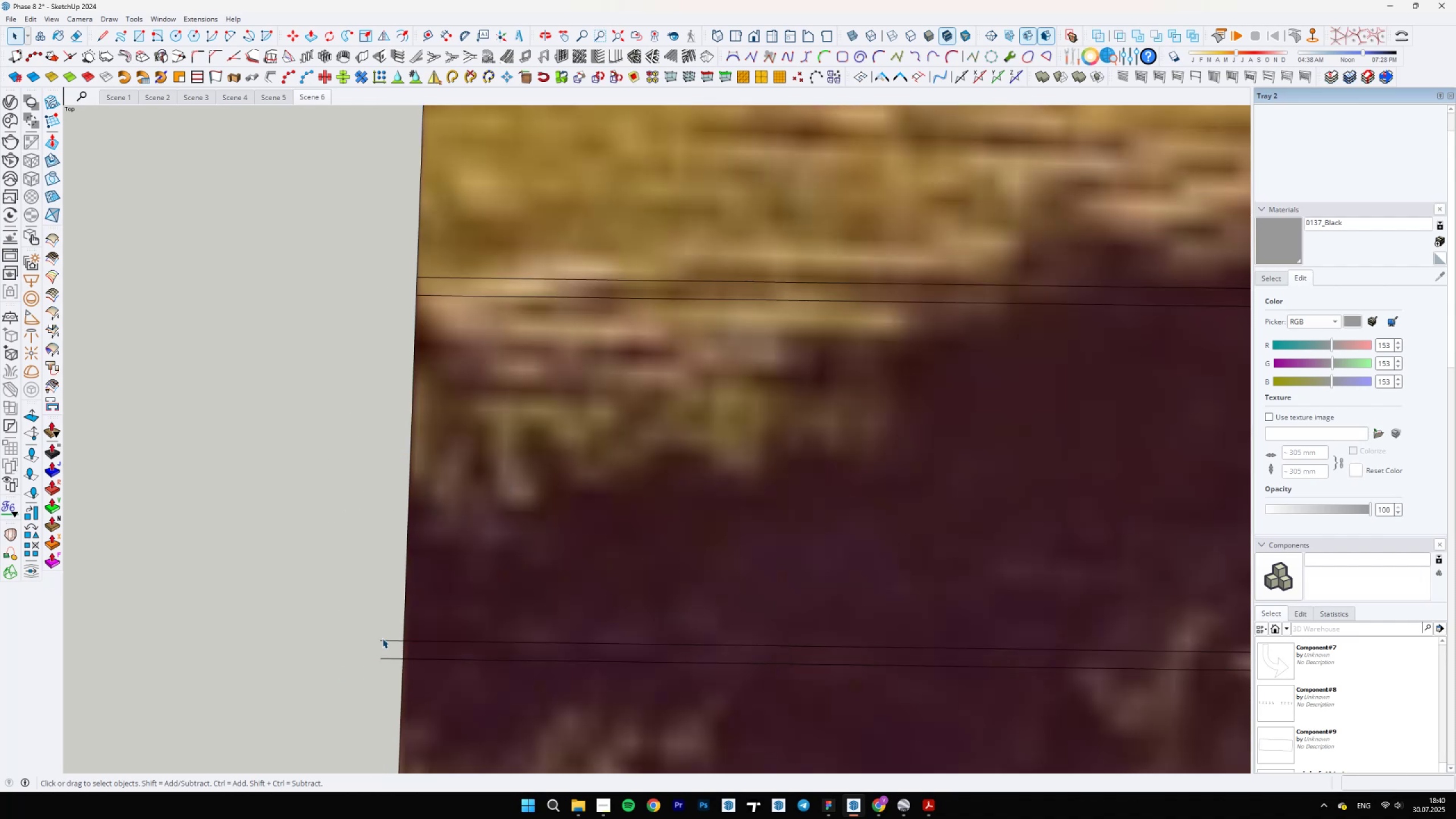 
key(Delete)
 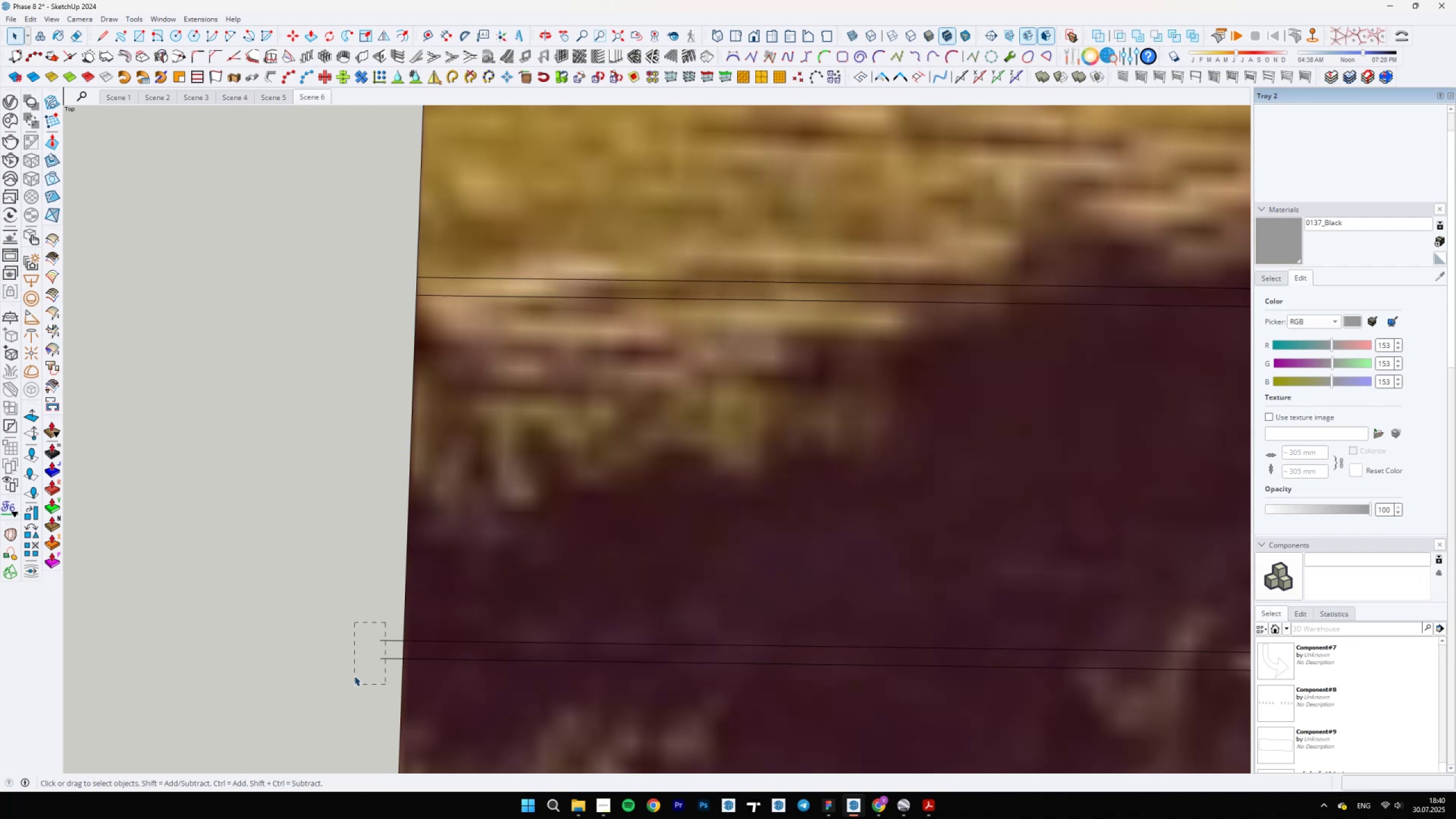 
scroll: coordinate [506, 549], scroll_direction: up, amount: 8.0
 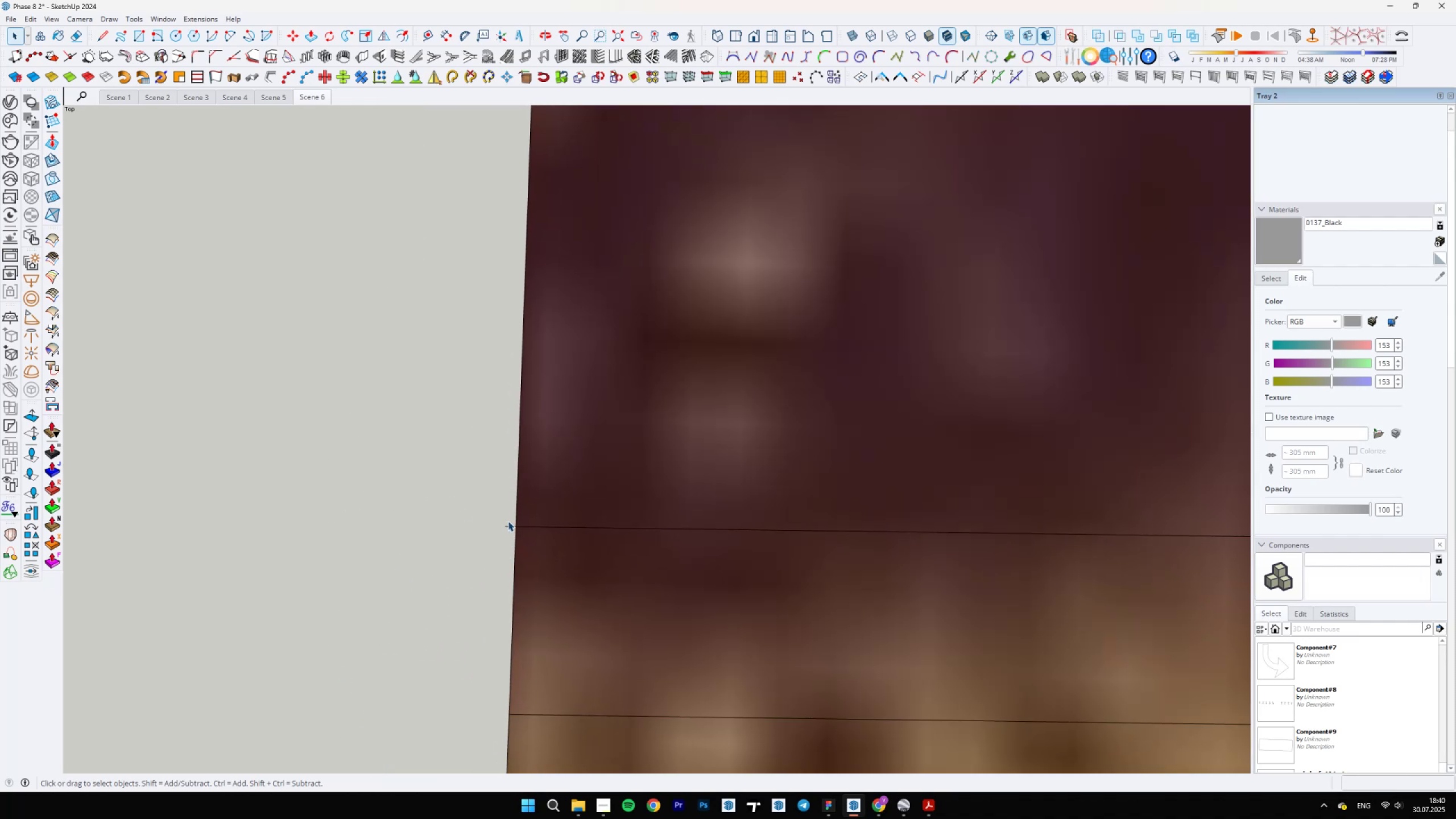 
key(Delete)
 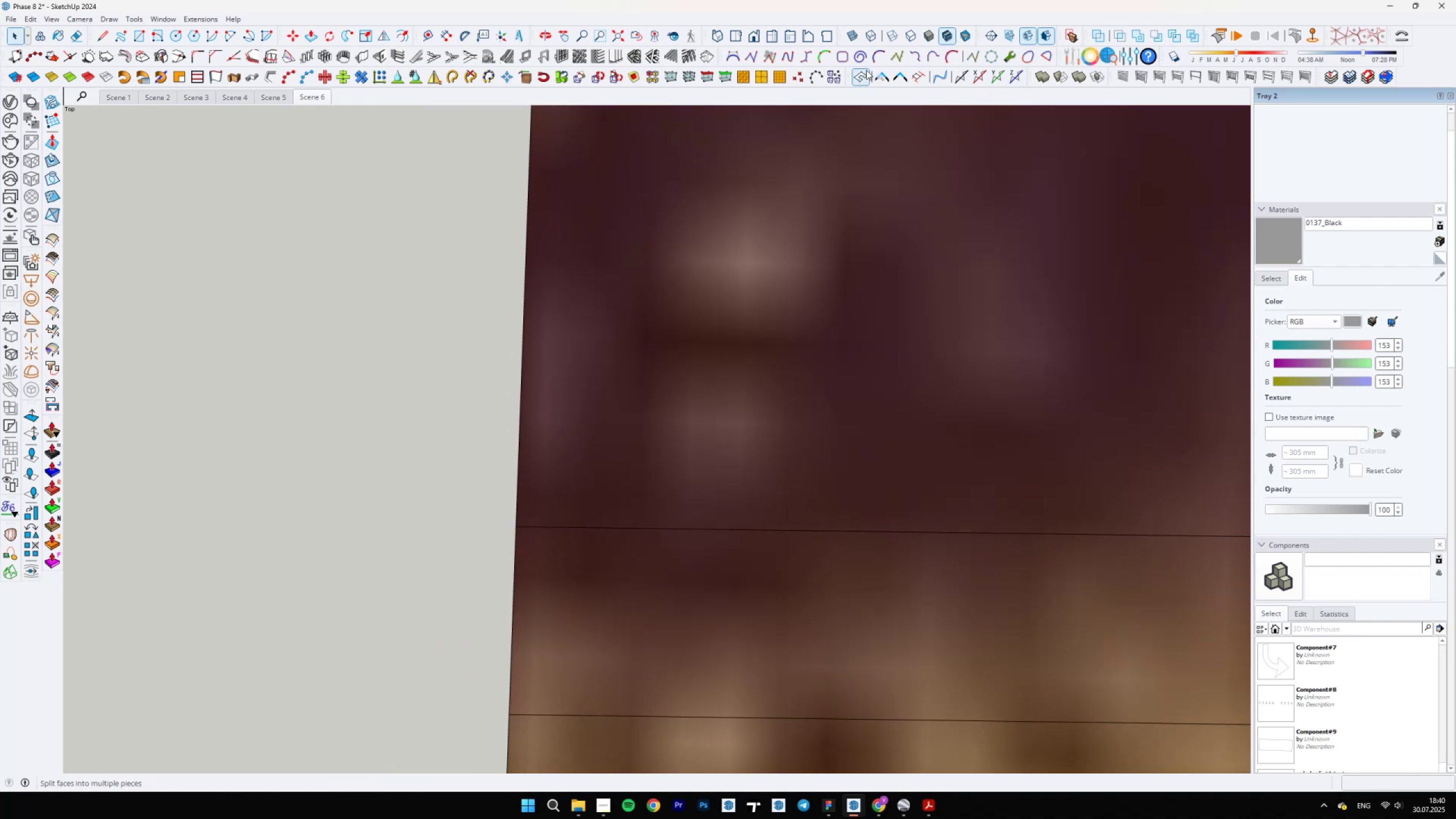 
left_click([878, 78])
 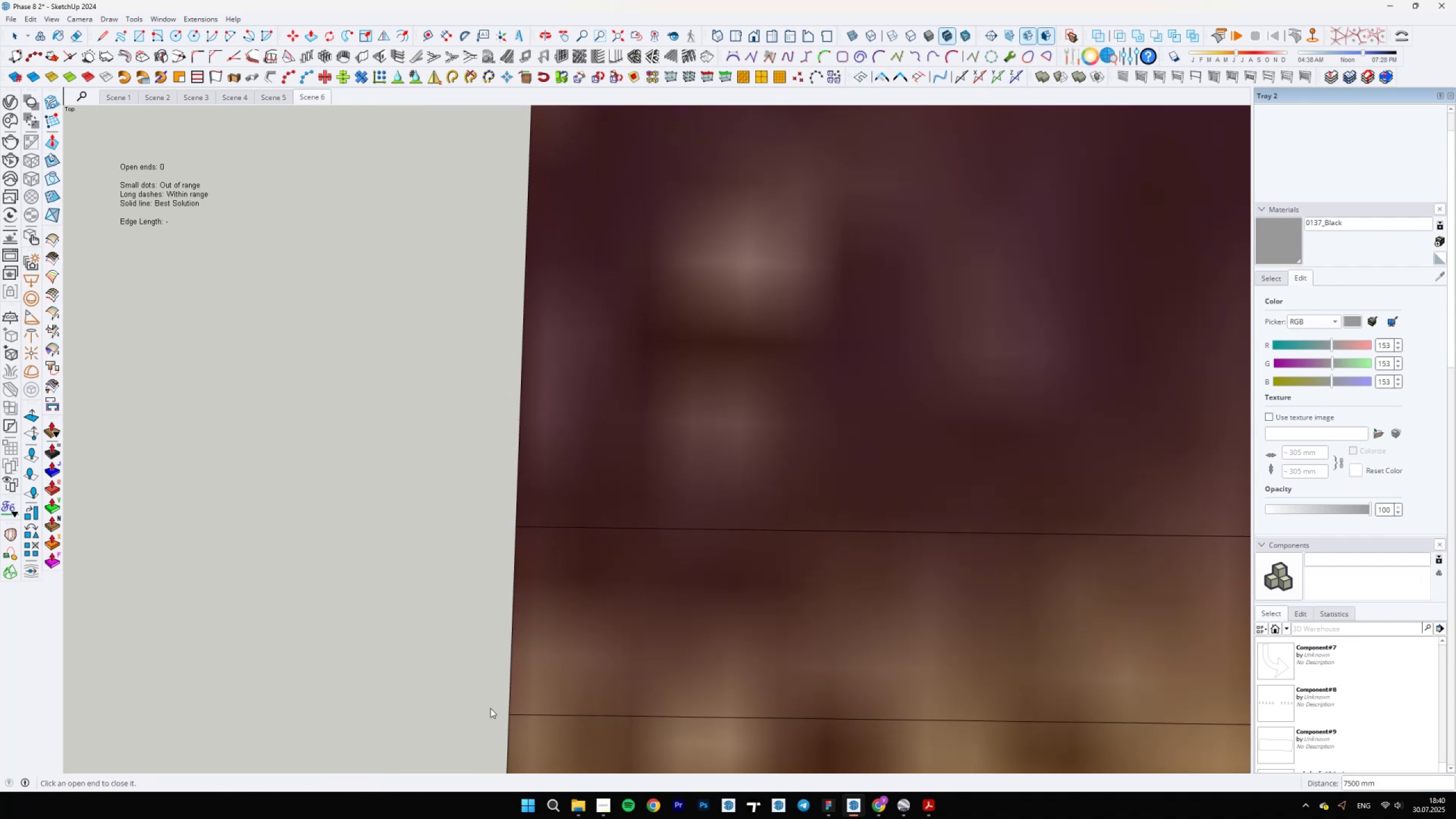 
scroll: coordinate [741, 559], scroll_direction: down, amount: 40.0
 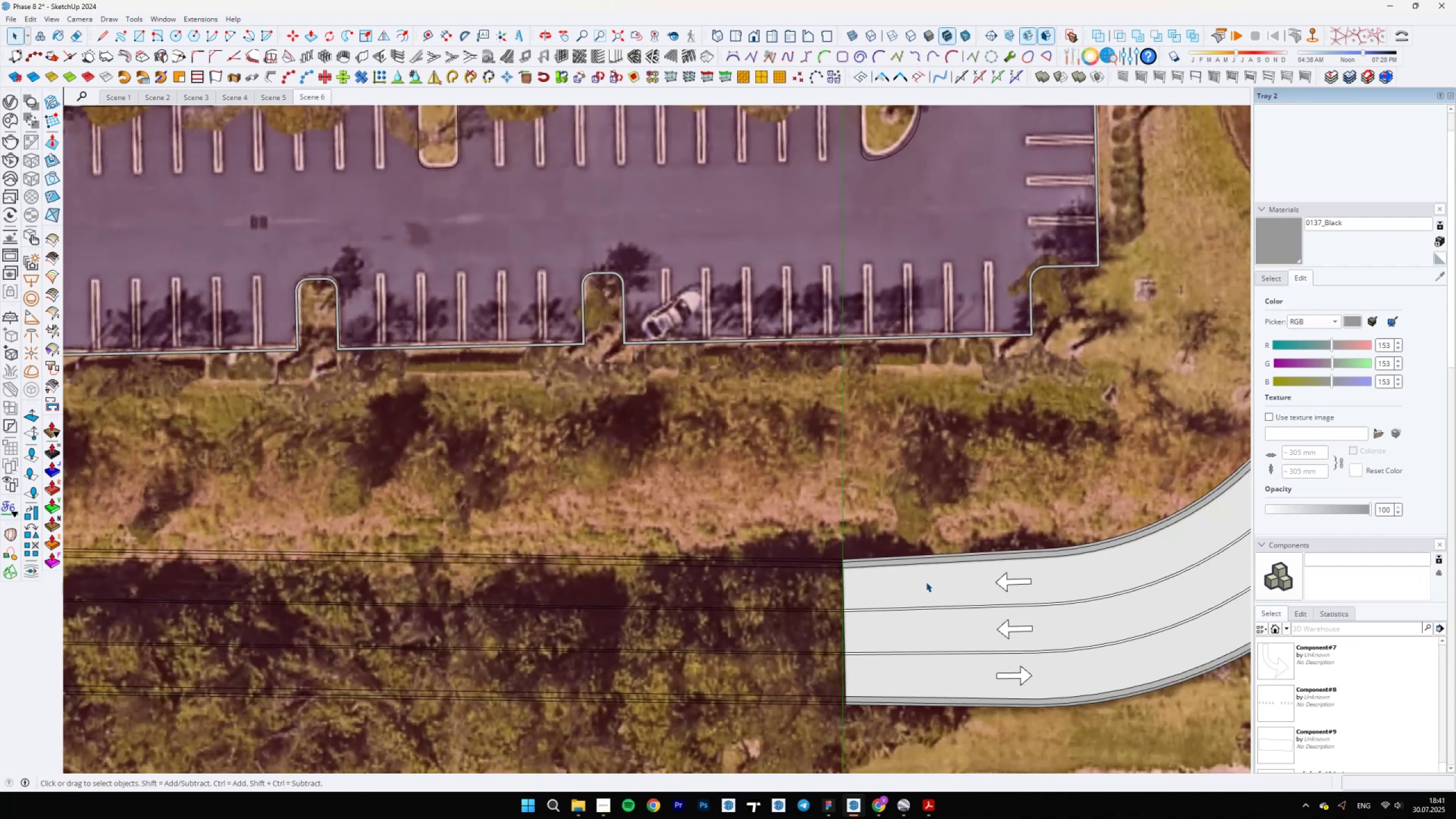 
key(Space)
 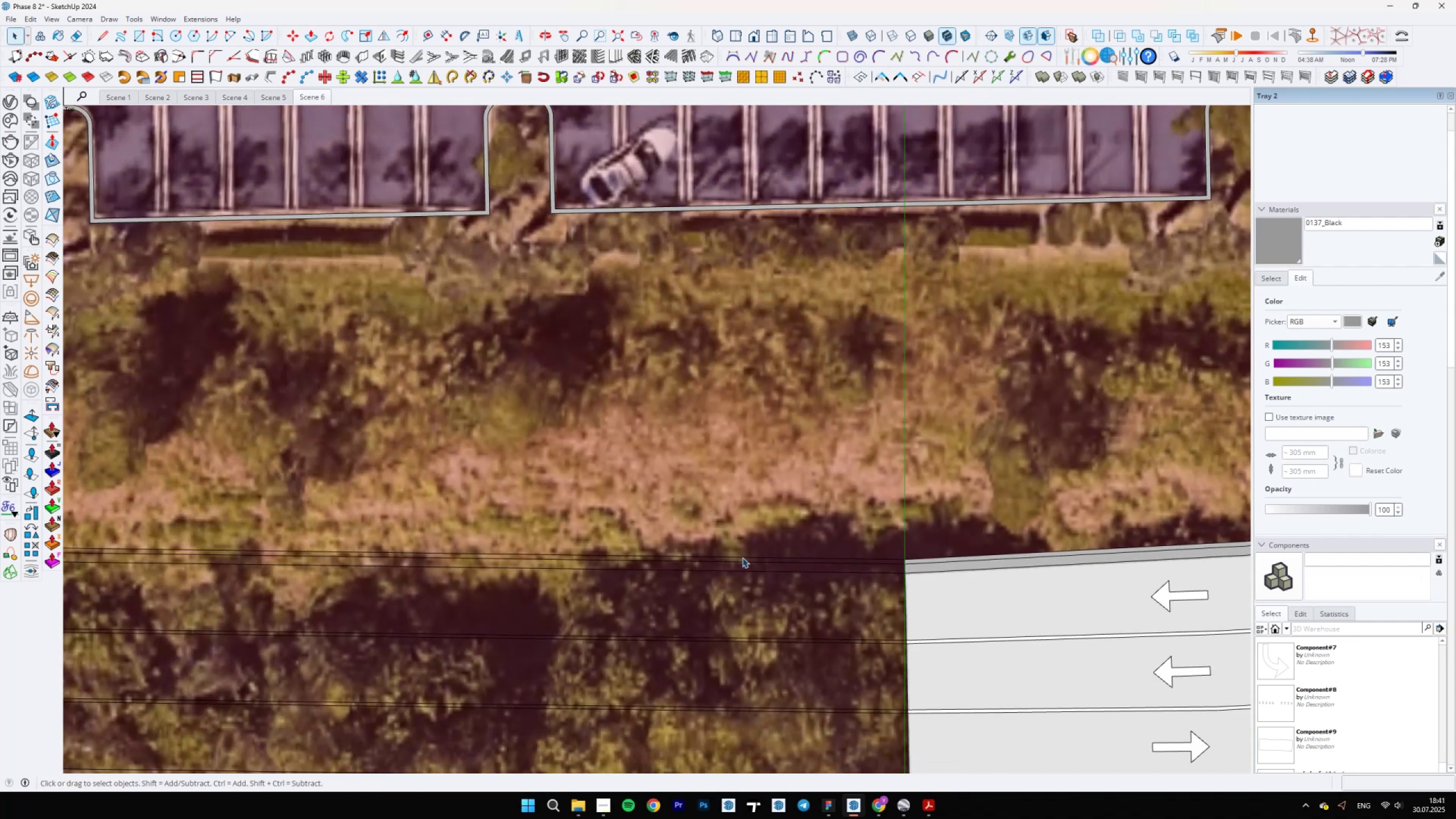 
scroll: coordinate [664, 526], scroll_direction: up, amount: 15.0
 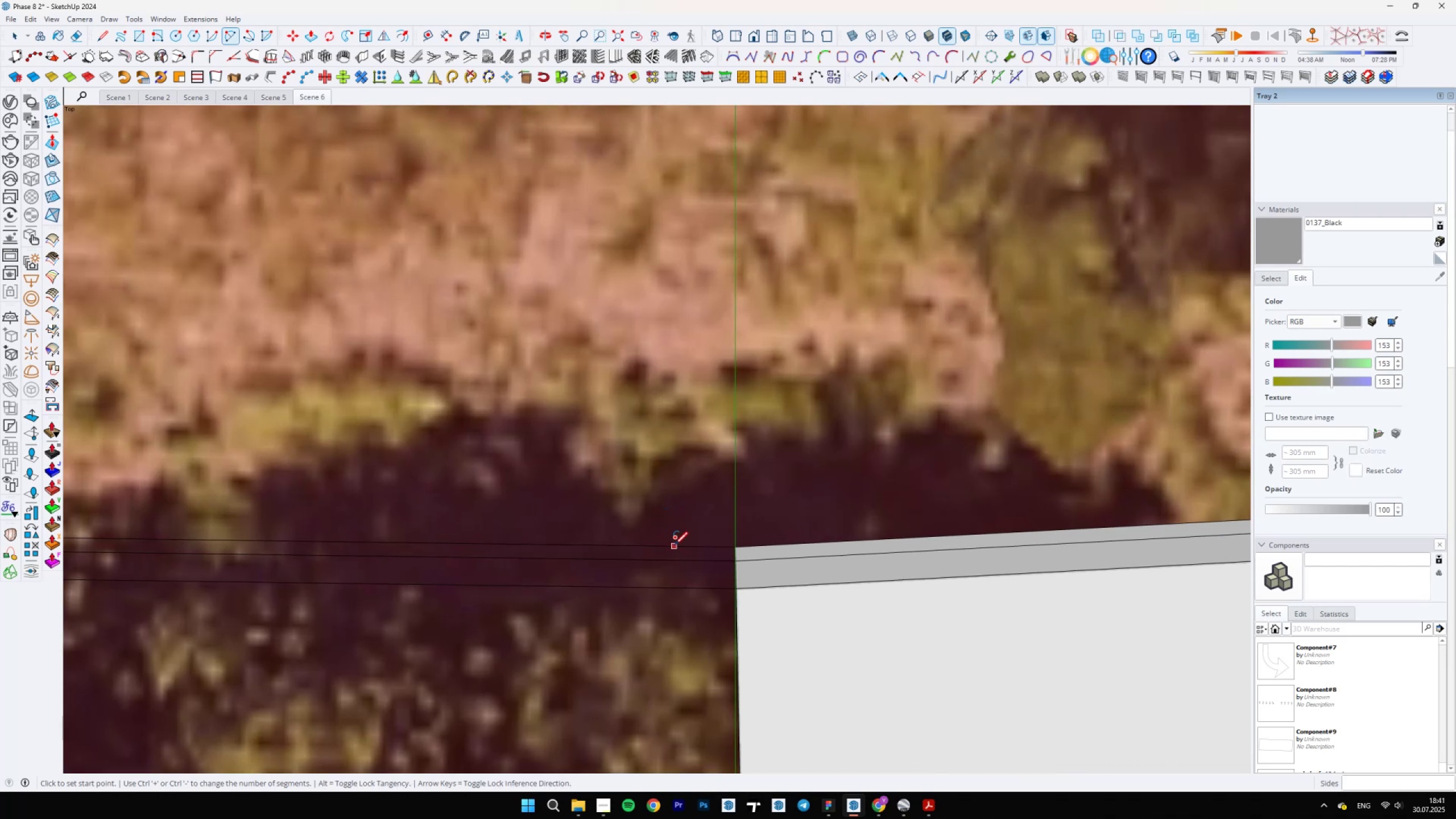 
key(A)
 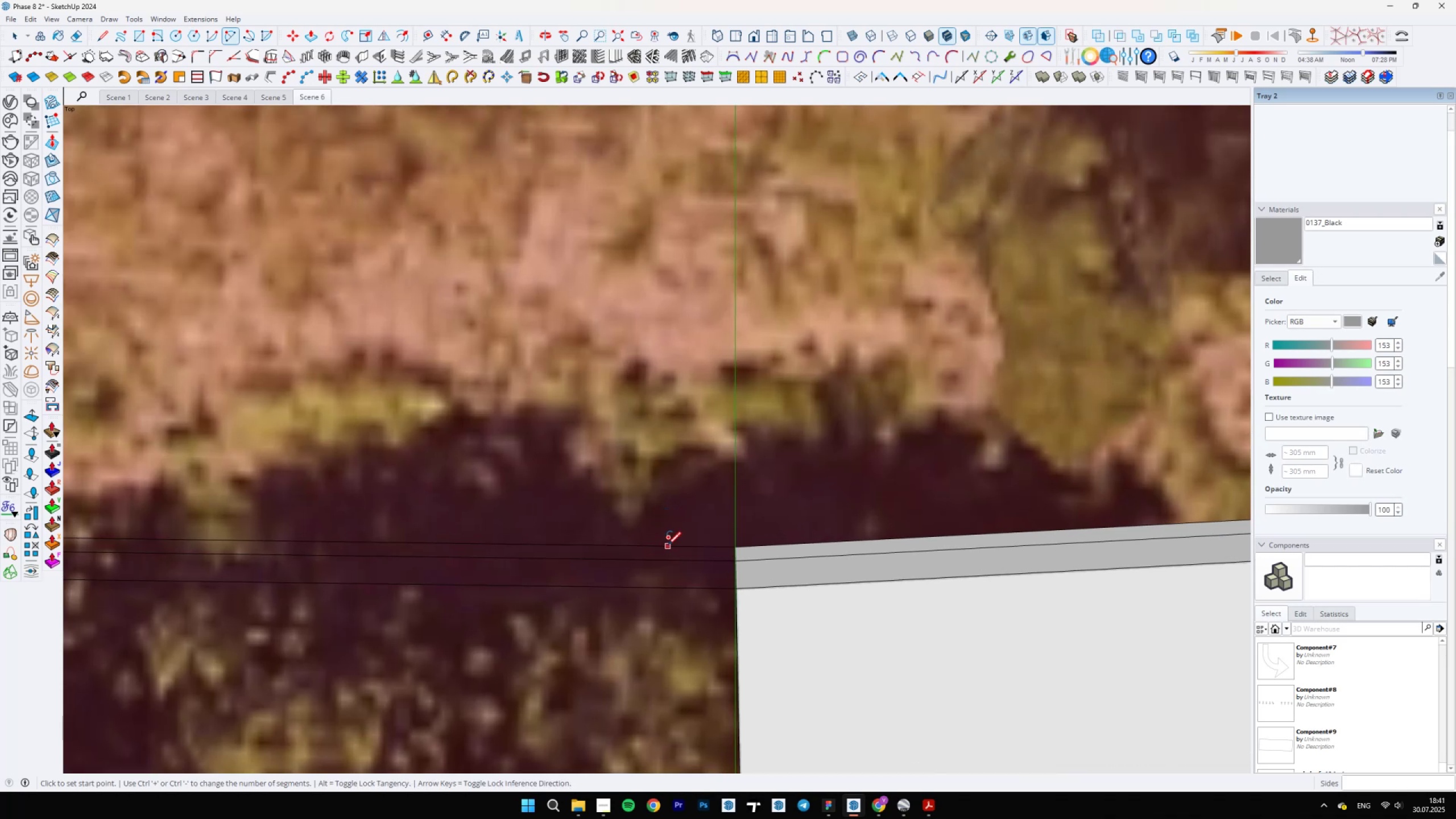 
left_click([657, 544])
 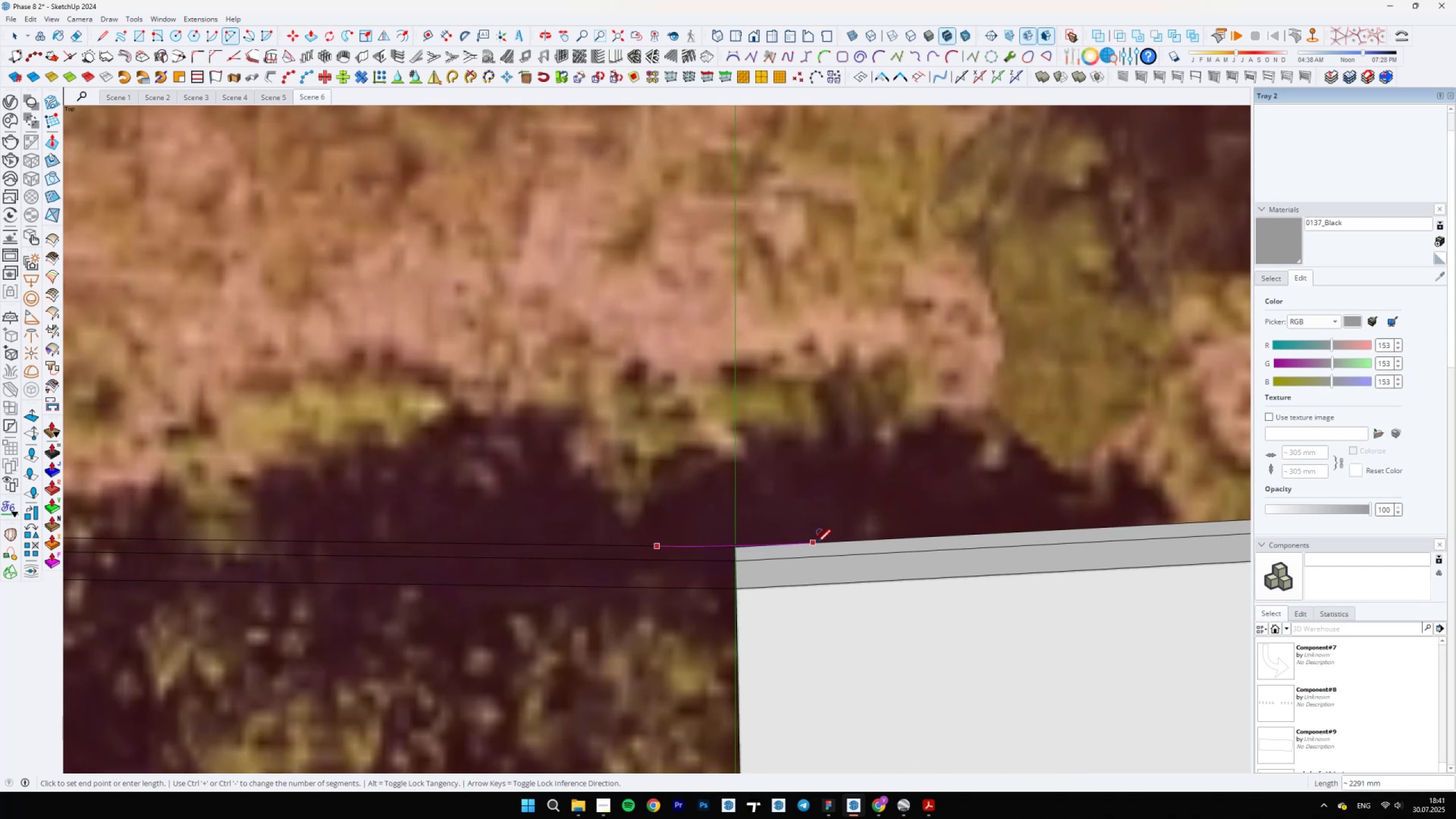 
double_click([817, 542])
 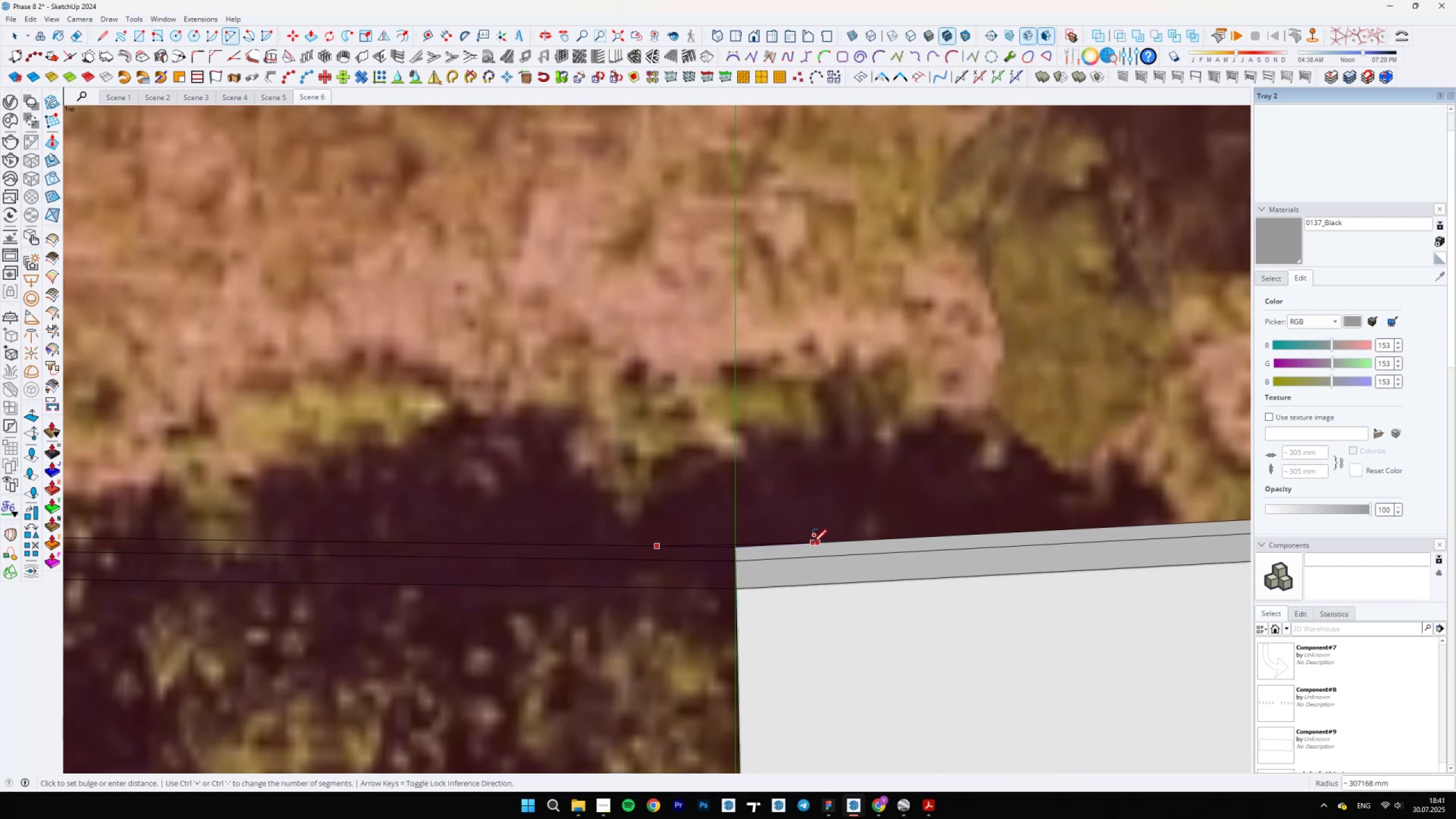 
scroll: coordinate [747, 529], scroll_direction: up, amount: 13.0
 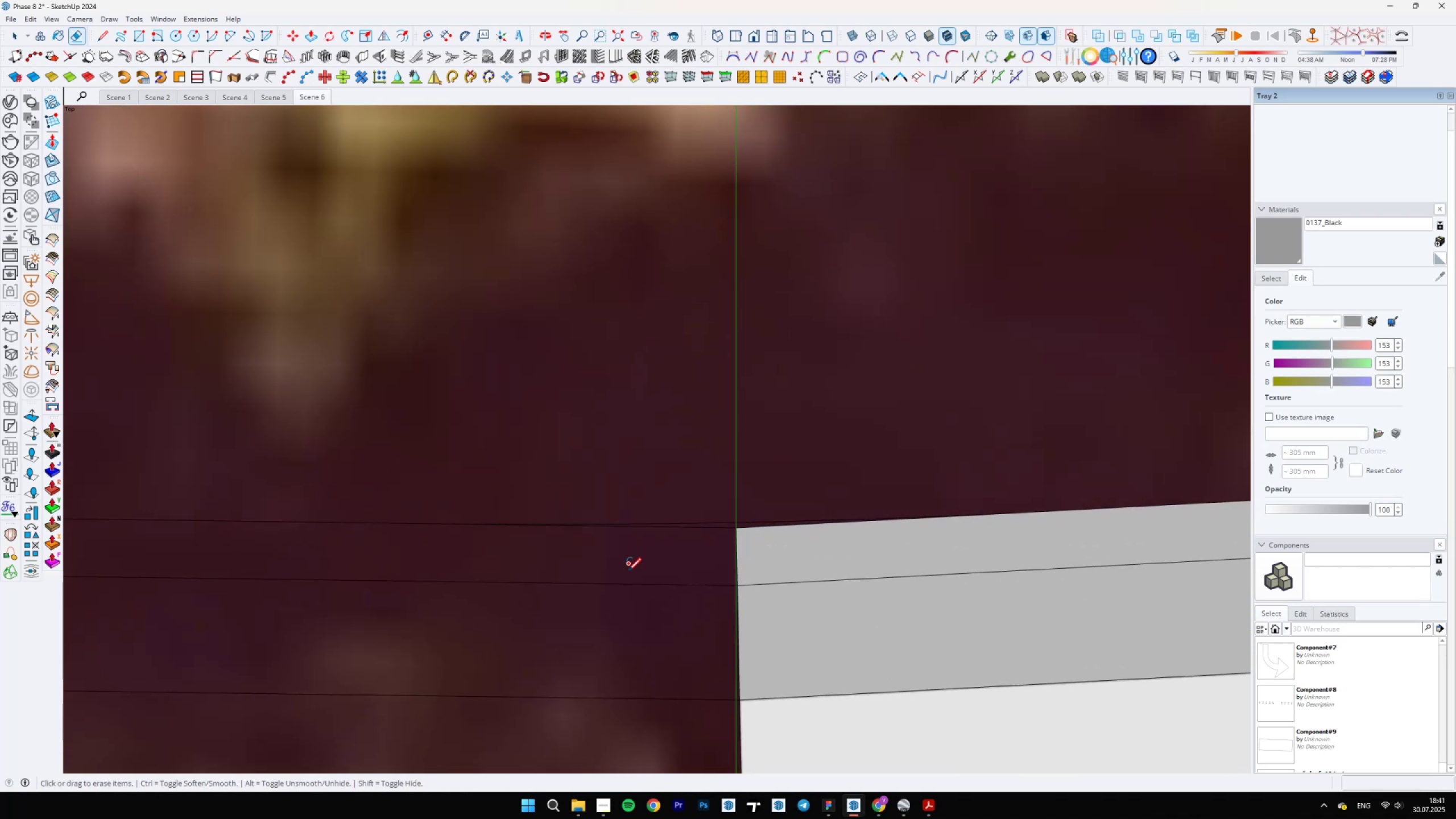 
type(EAEA)
 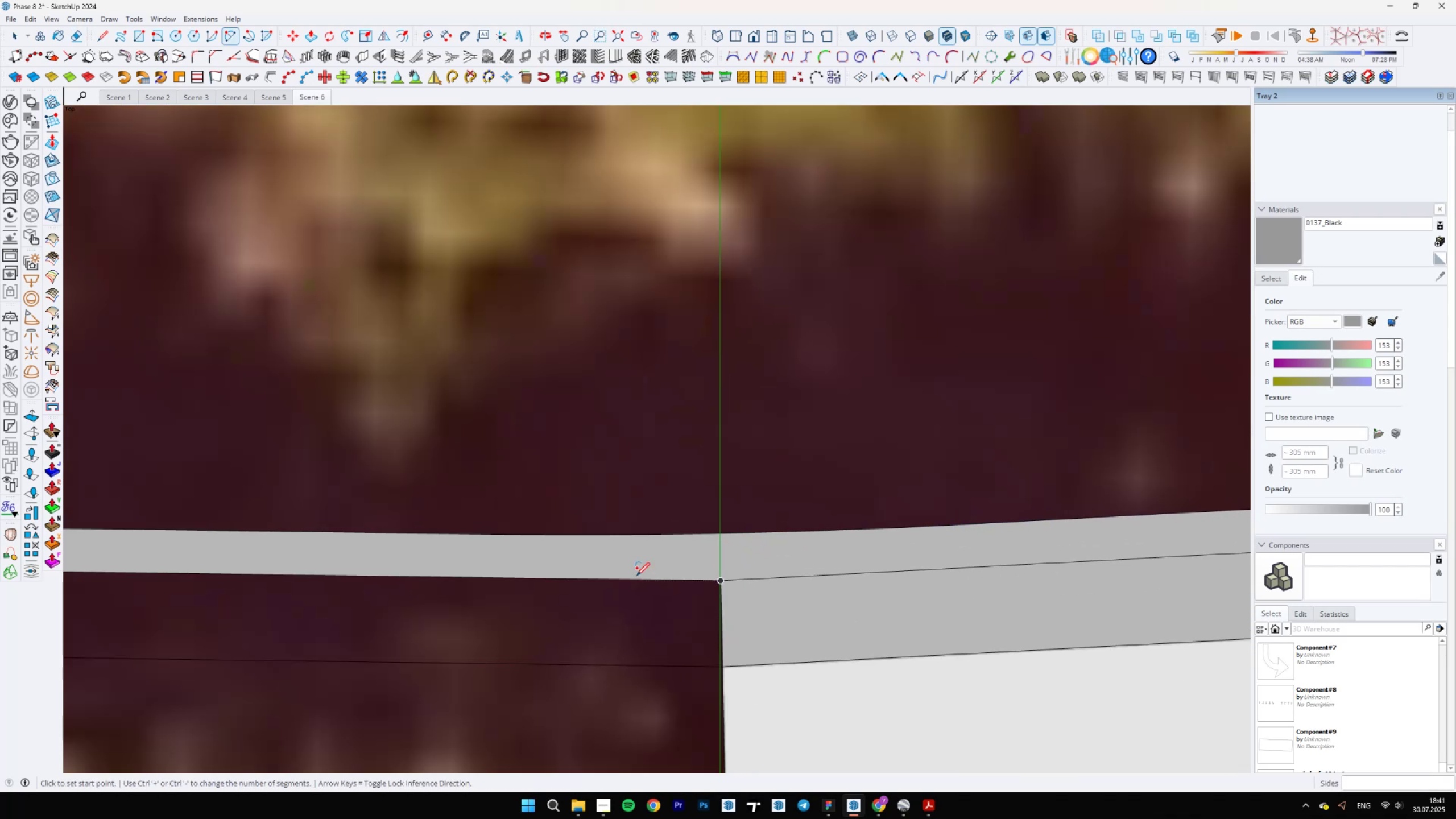 
scroll: coordinate [662, 569], scroll_direction: down, amount: 3.0
 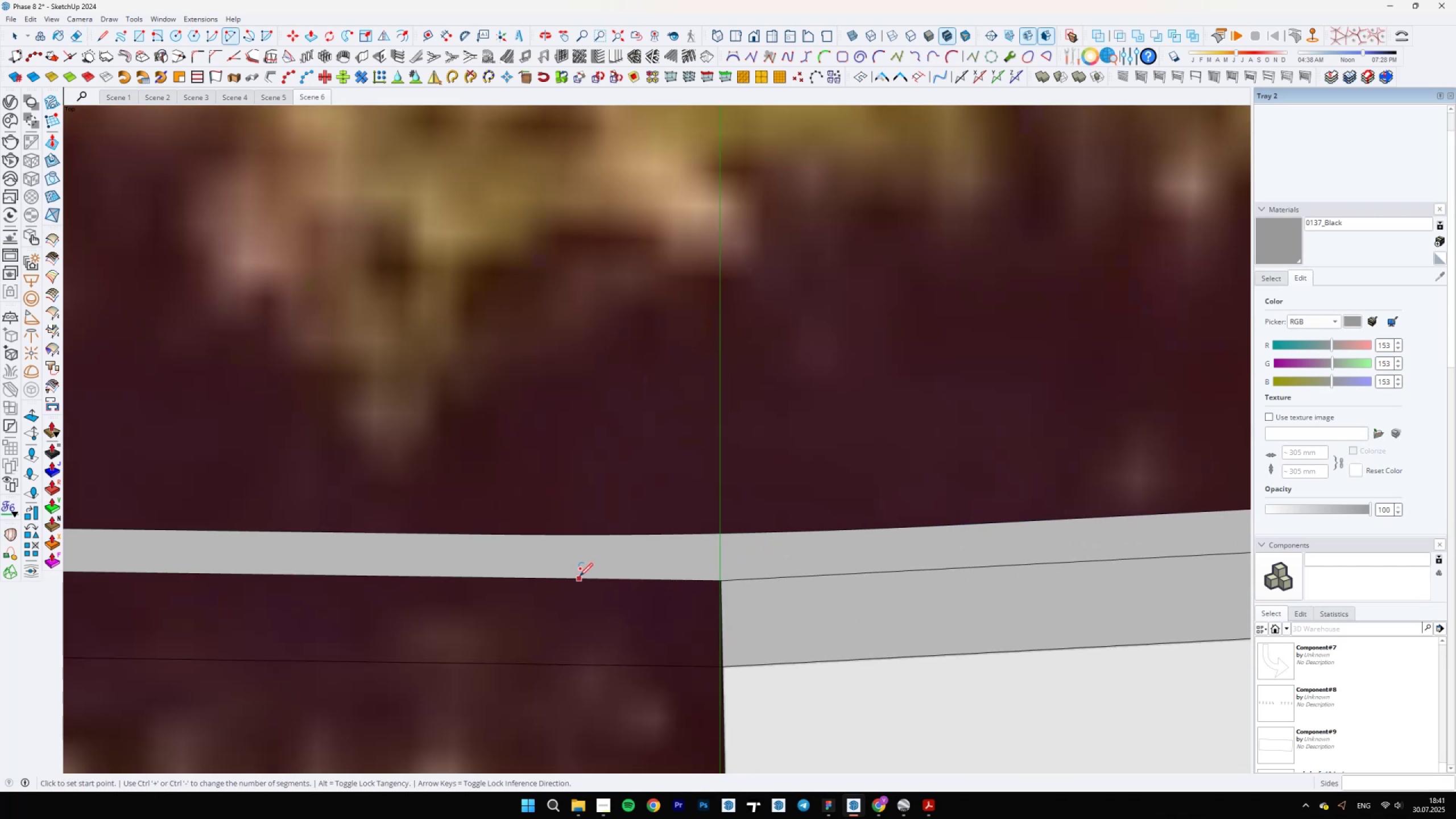 
left_click([576, 576])
 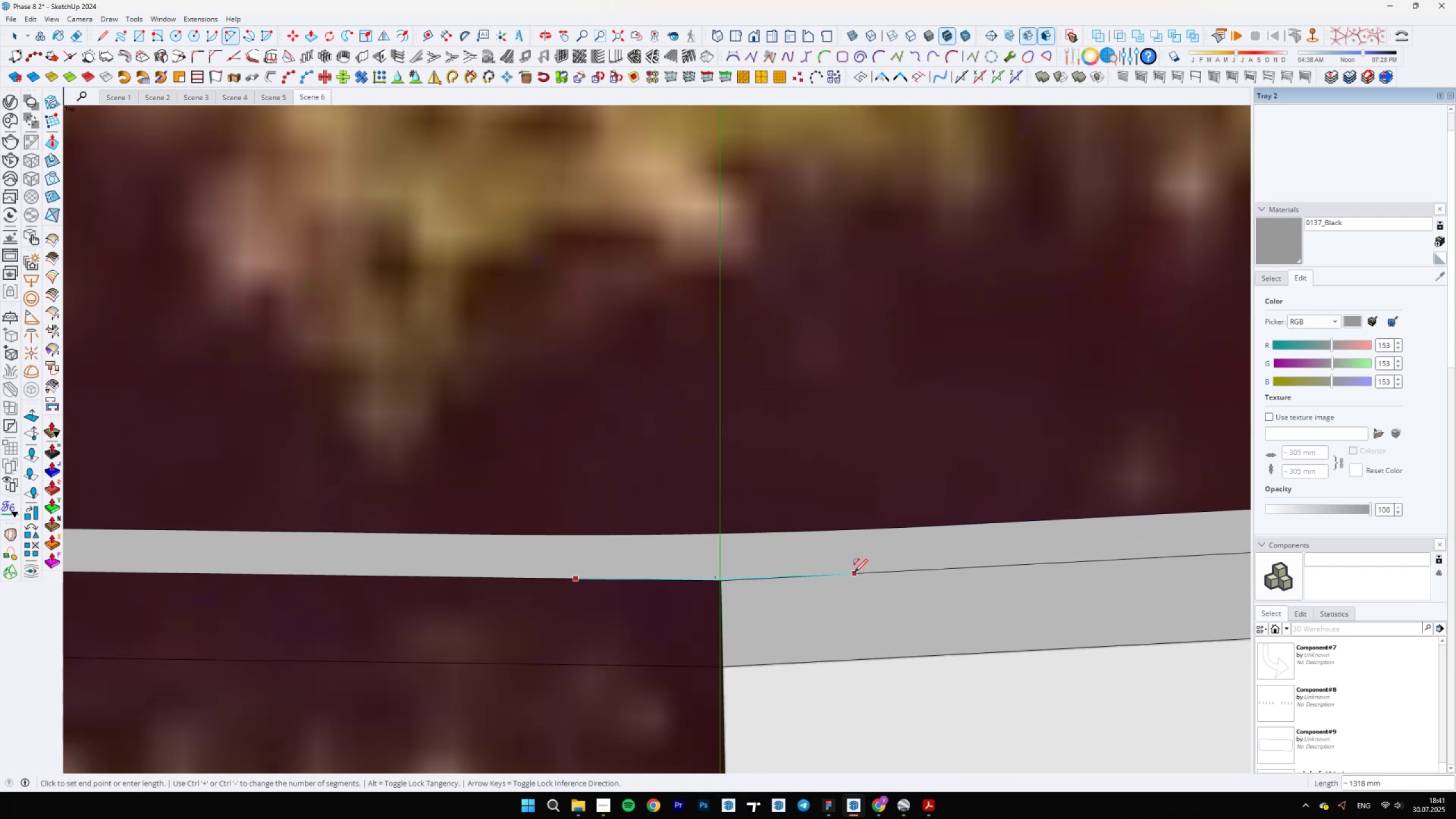 
double_click([867, 570])
 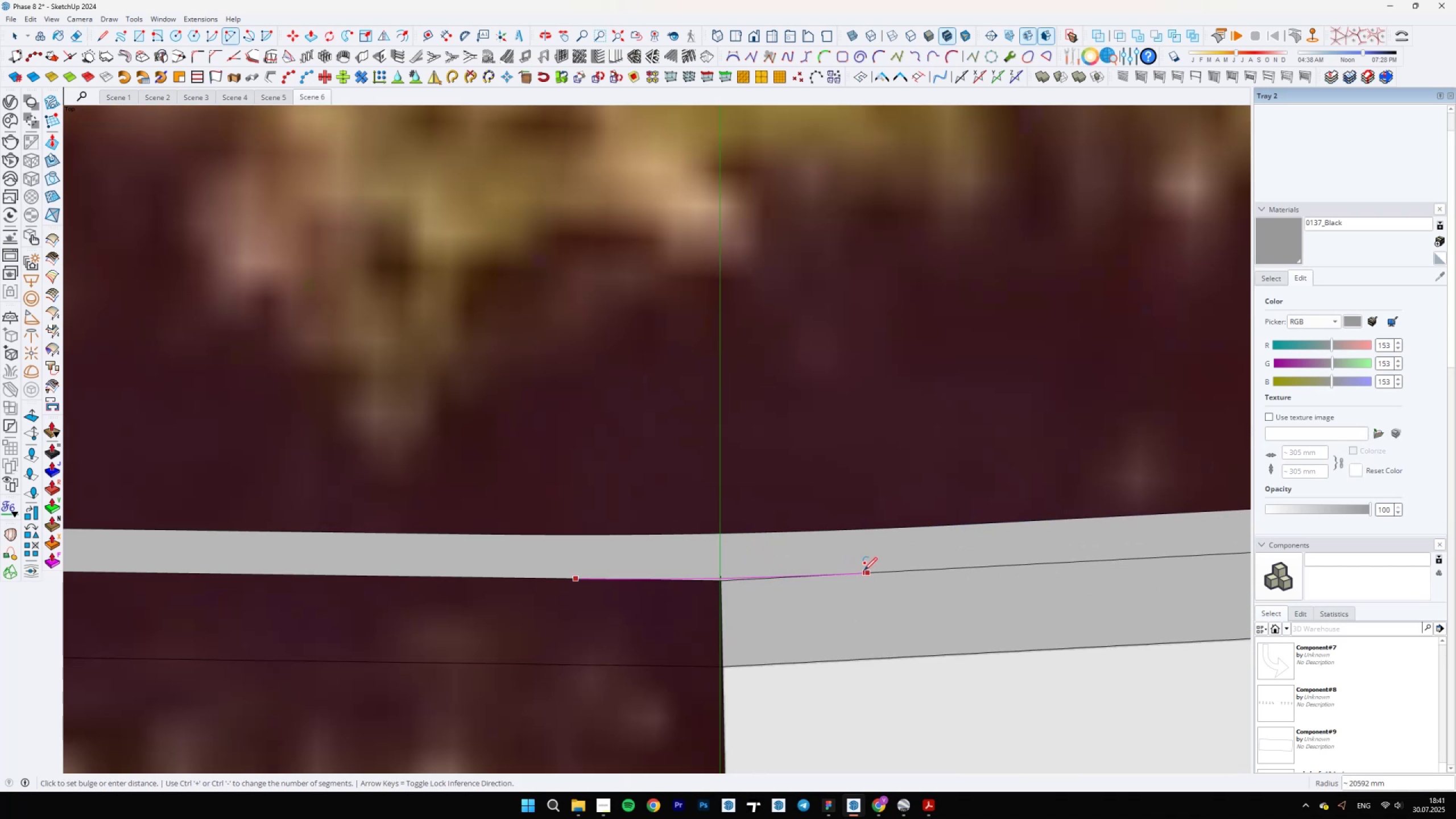 
type(EAA)
 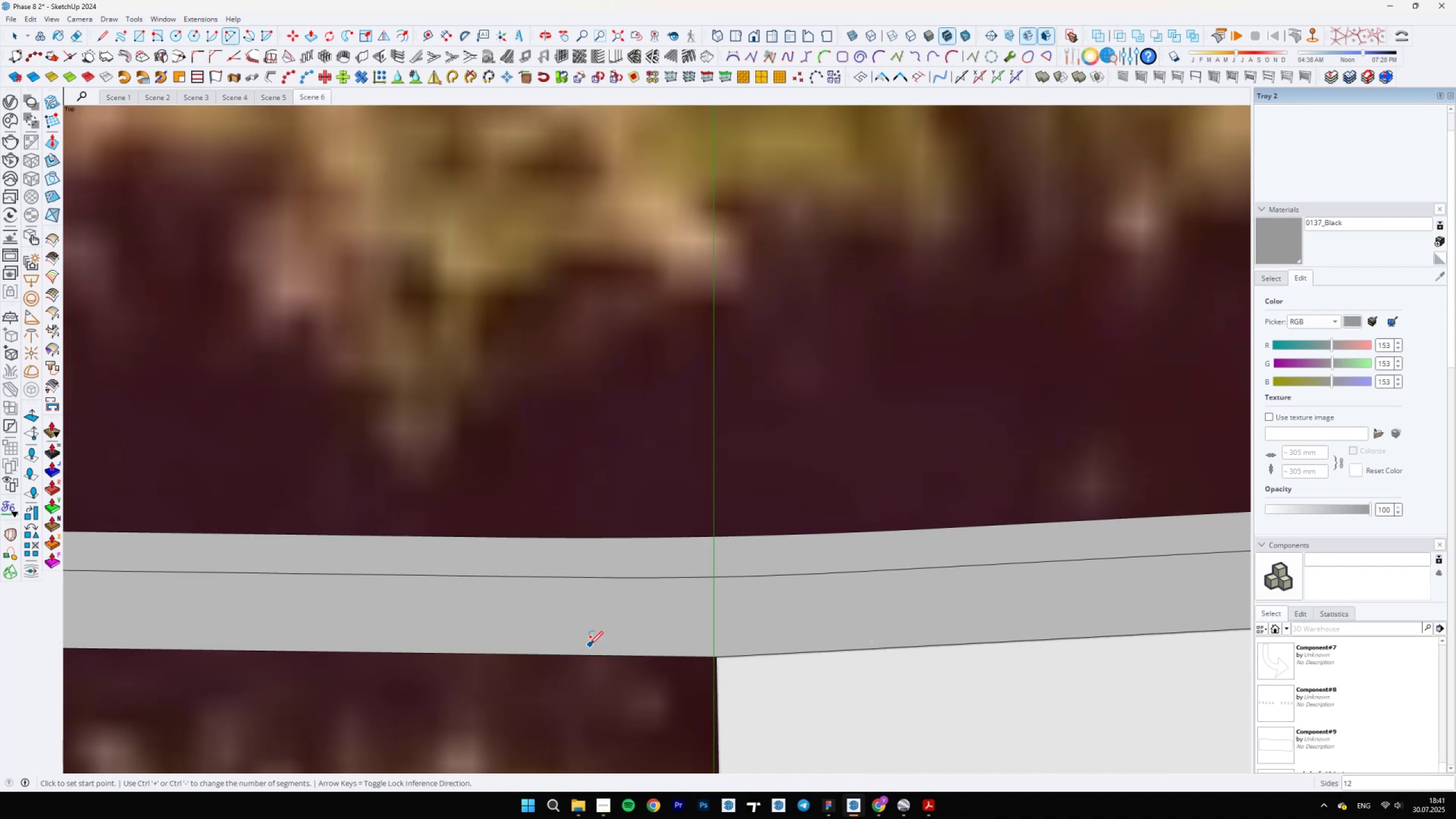 
scroll: coordinate [727, 581], scroll_direction: up, amount: 9.0
 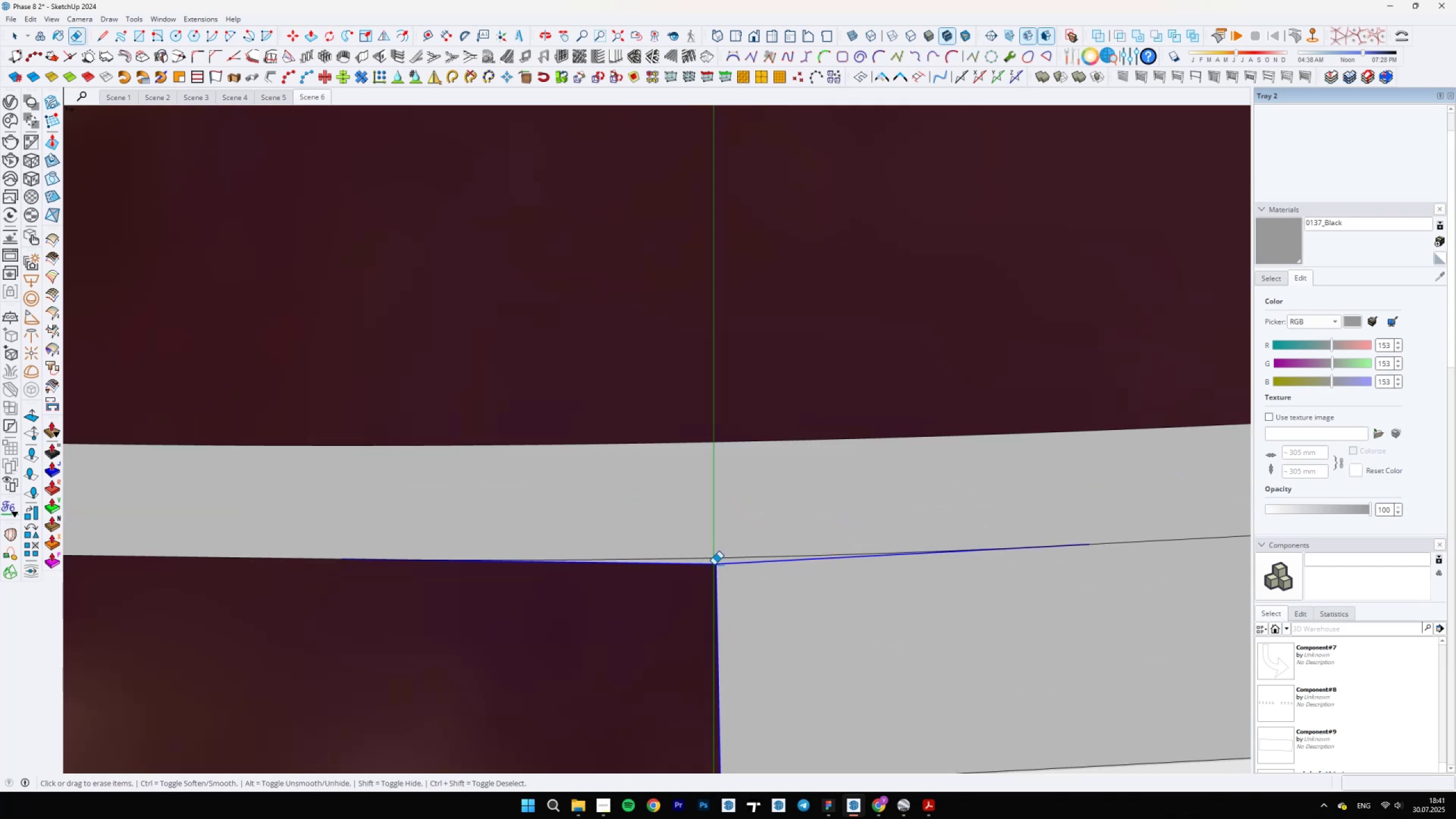 
scroll: coordinate [715, 598], scroll_direction: down, amount: 11.0
 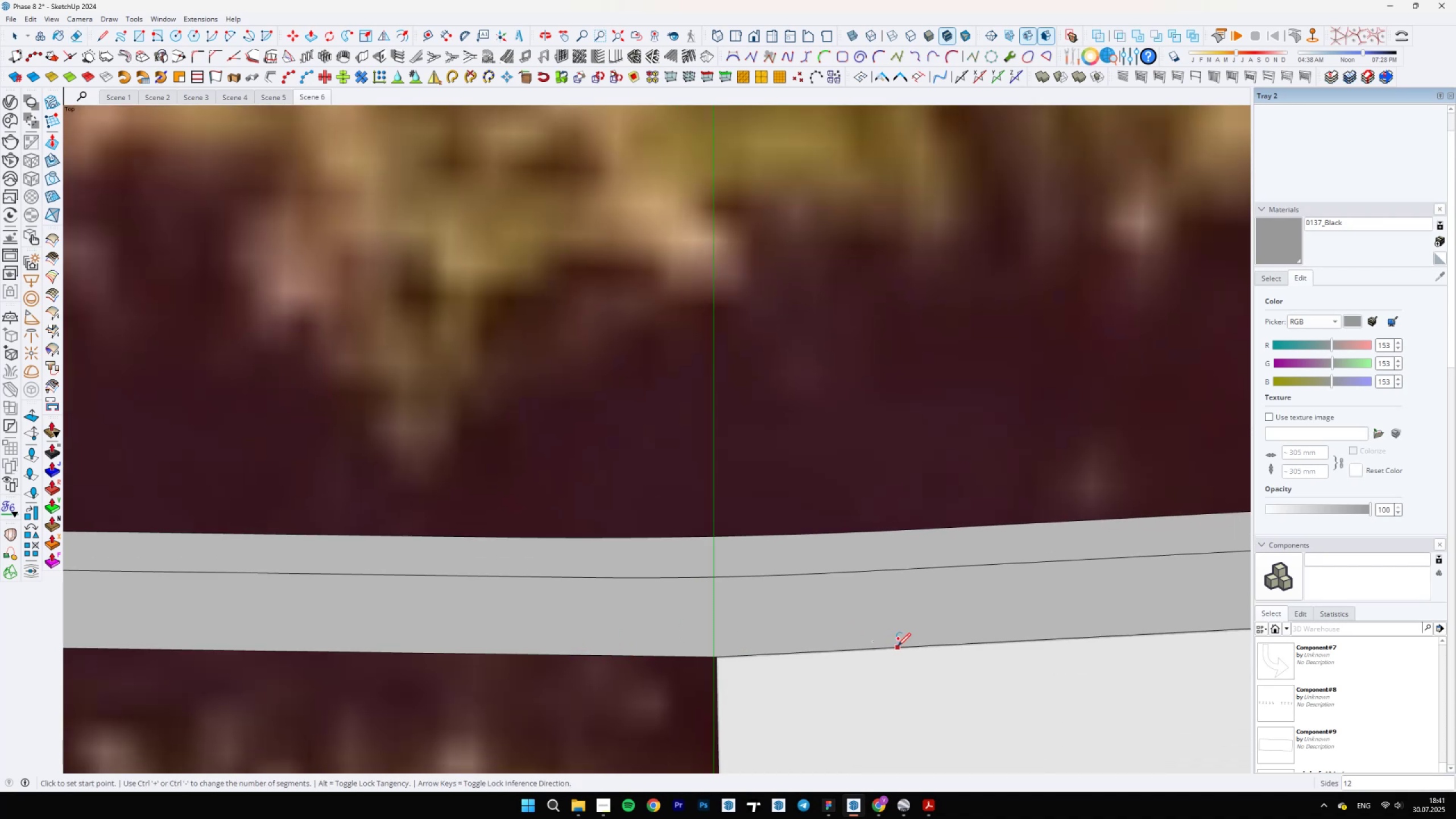 
left_click([523, 654])
 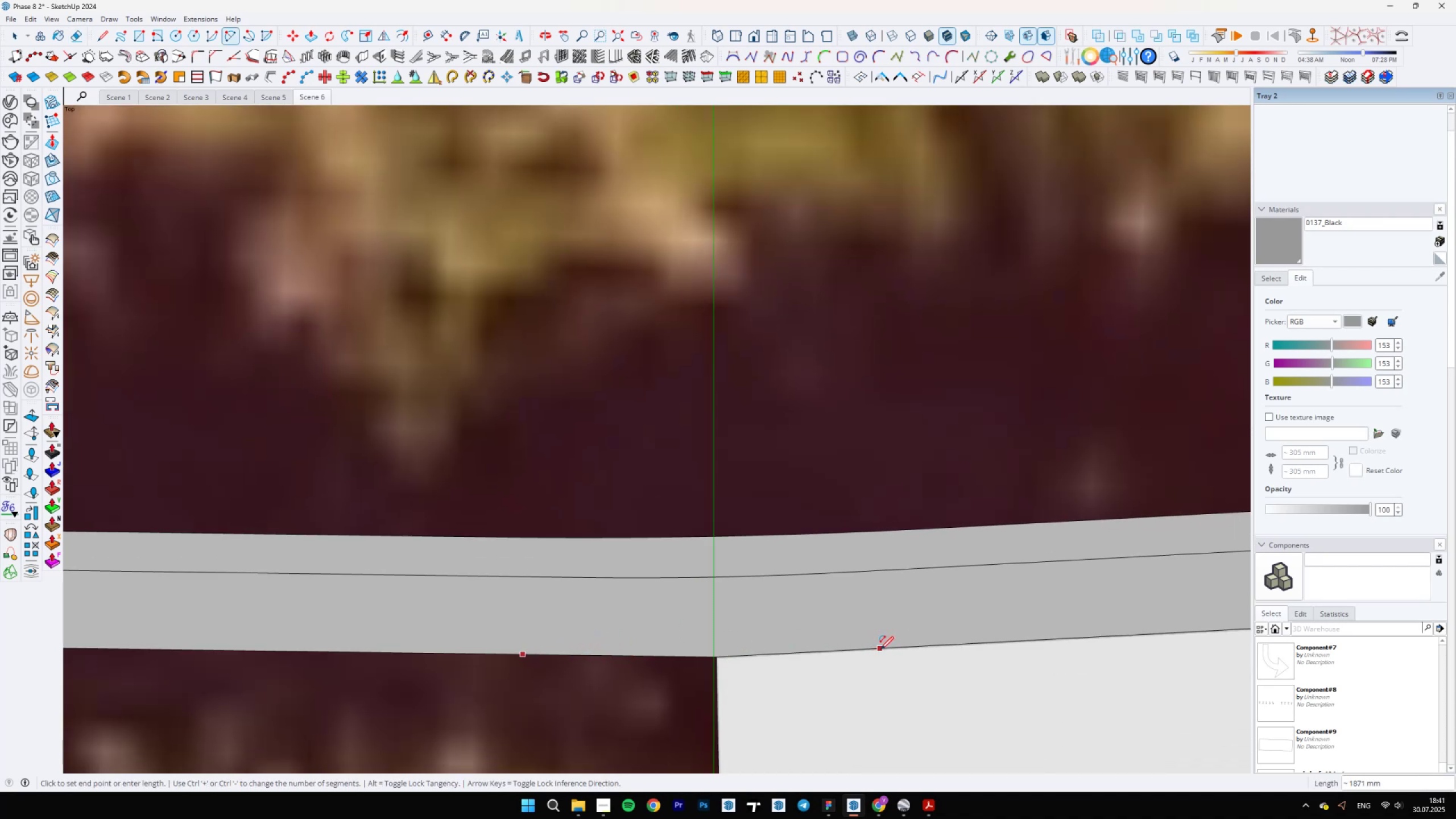 
double_click([885, 648])
 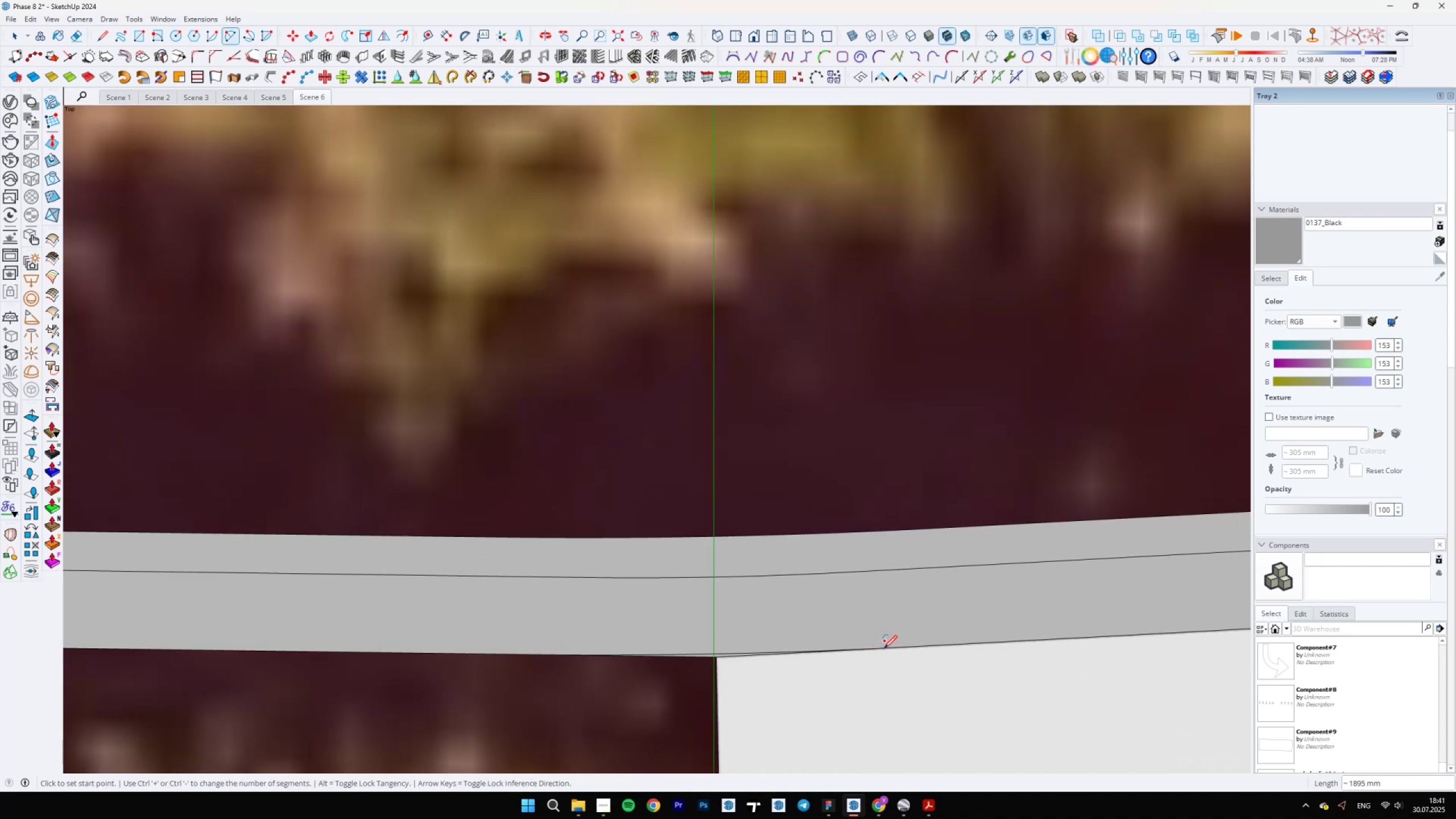 
scroll: coordinate [766, 647], scroll_direction: up, amount: 6.0
 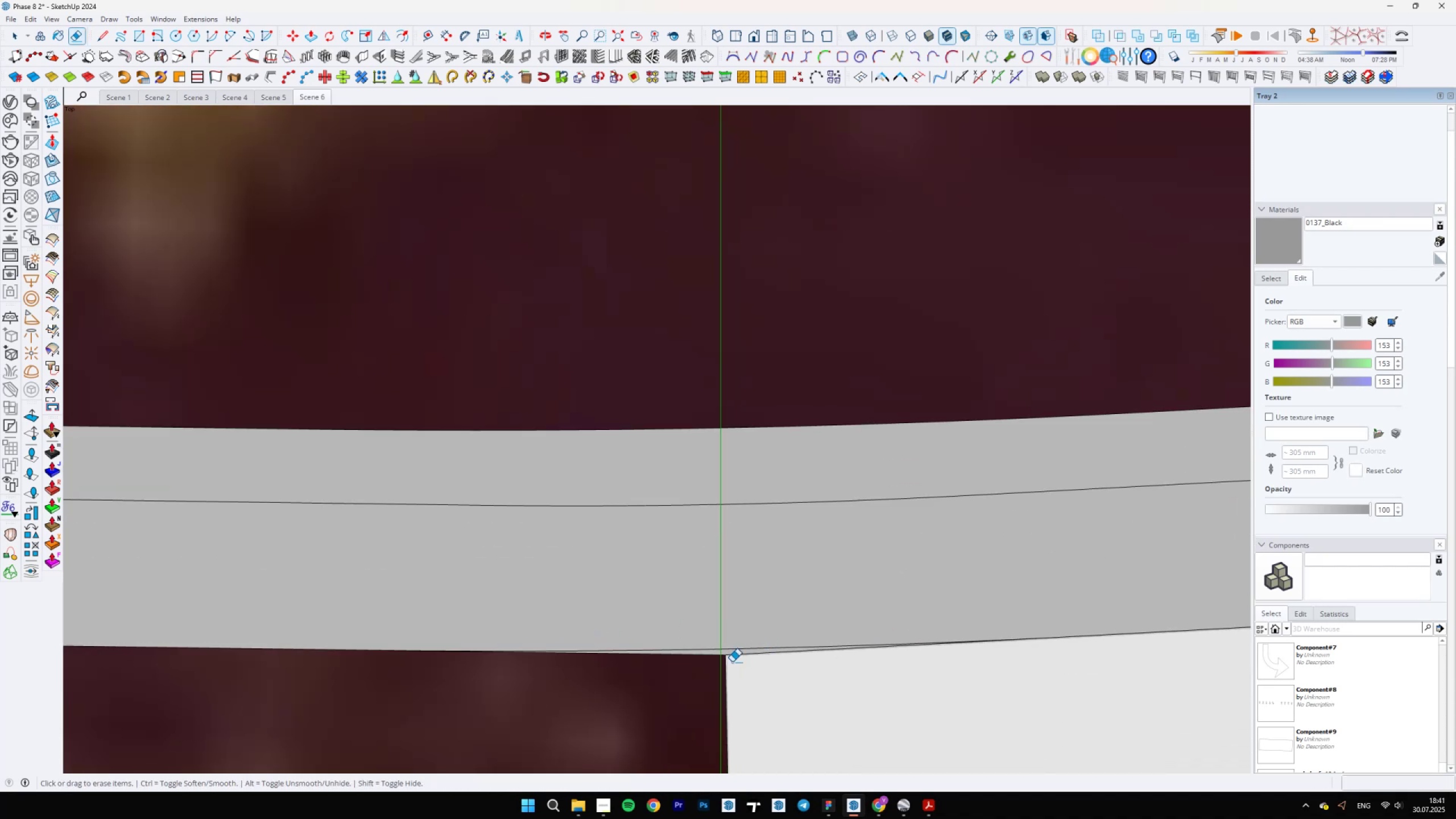 
key(E)
 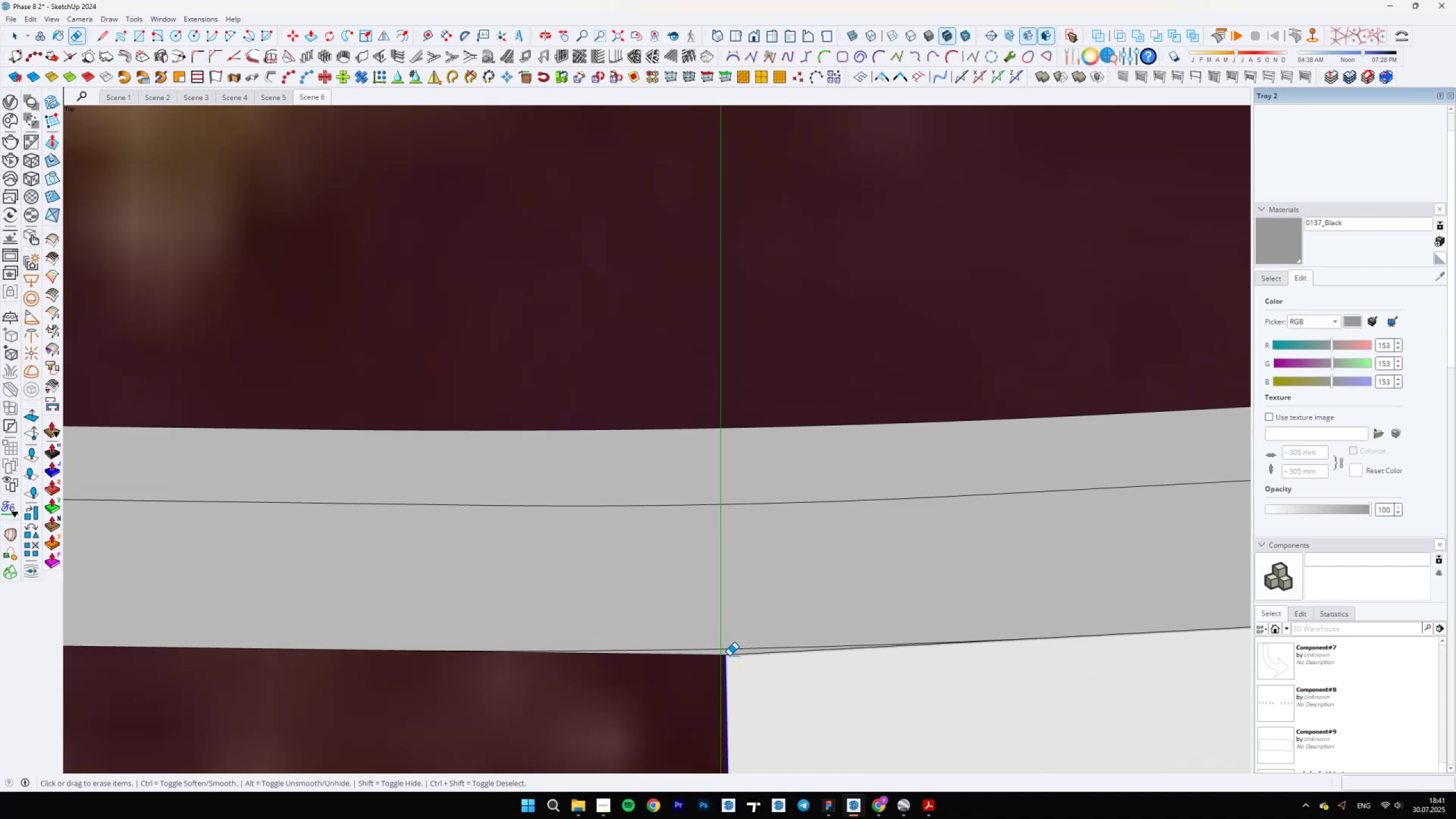 
scroll: coordinate [737, 574], scroll_direction: down, amount: 16.0
 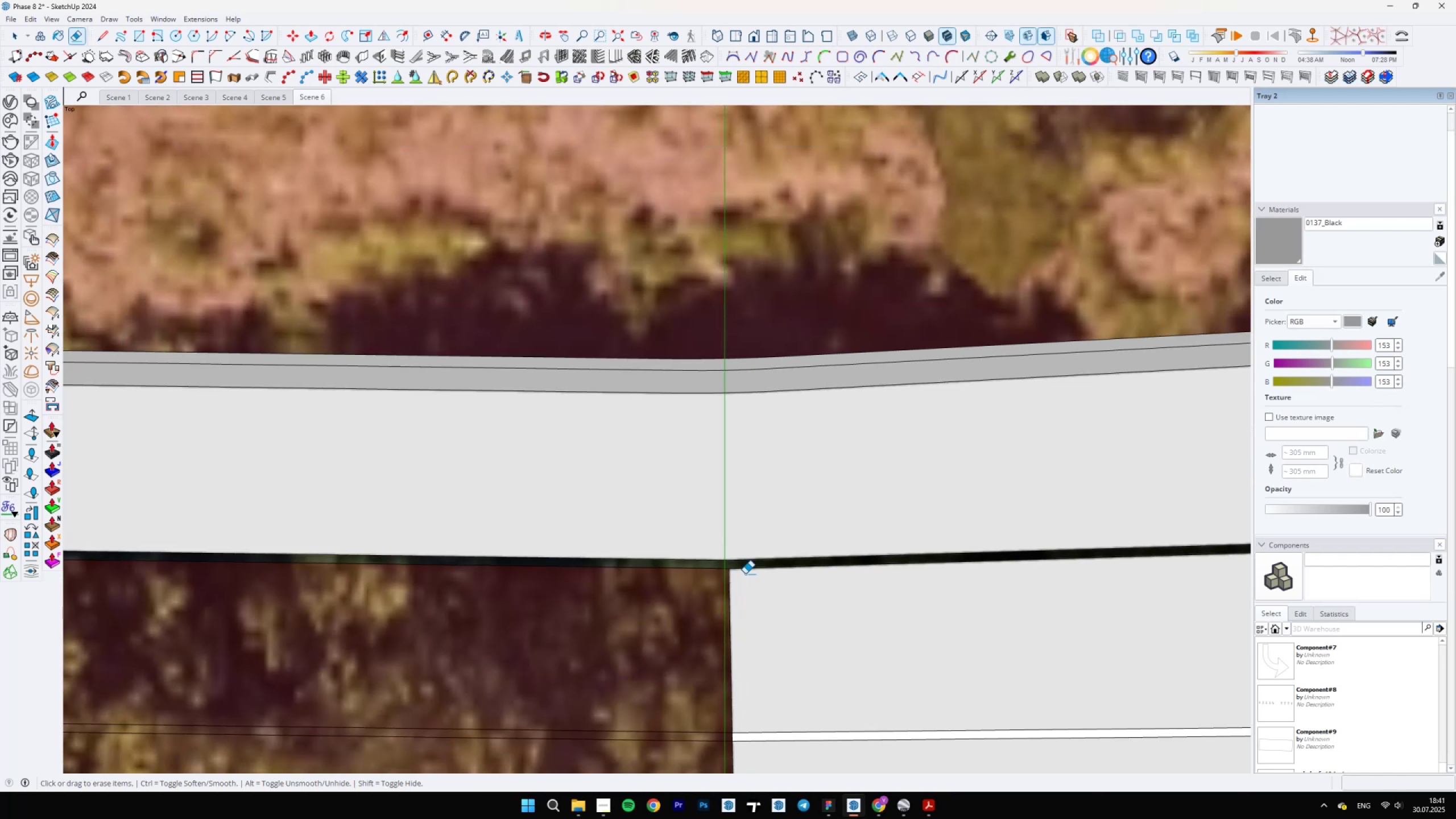 
key(Control+ControlLeft)
 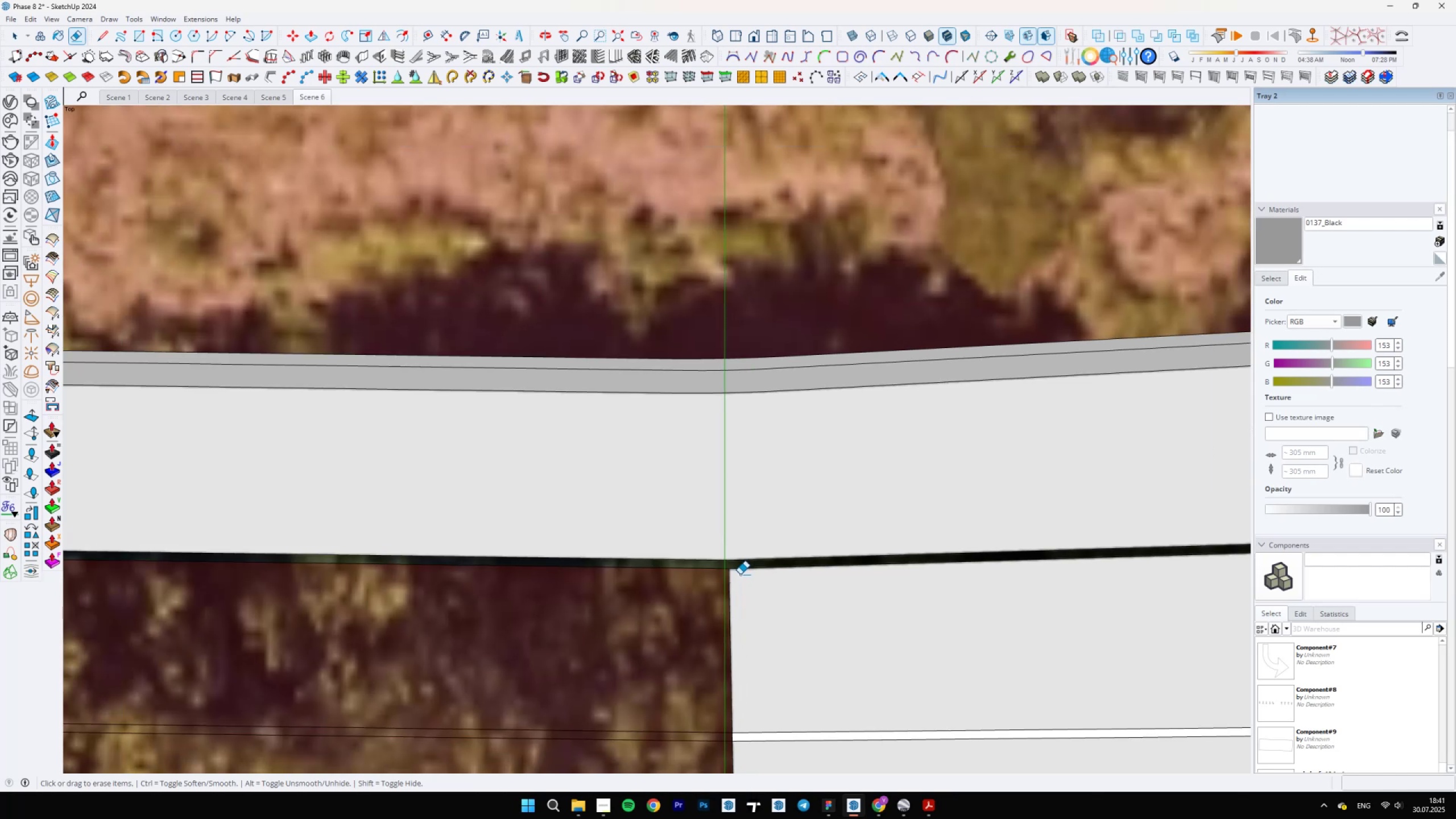 
key(Control+Z)
 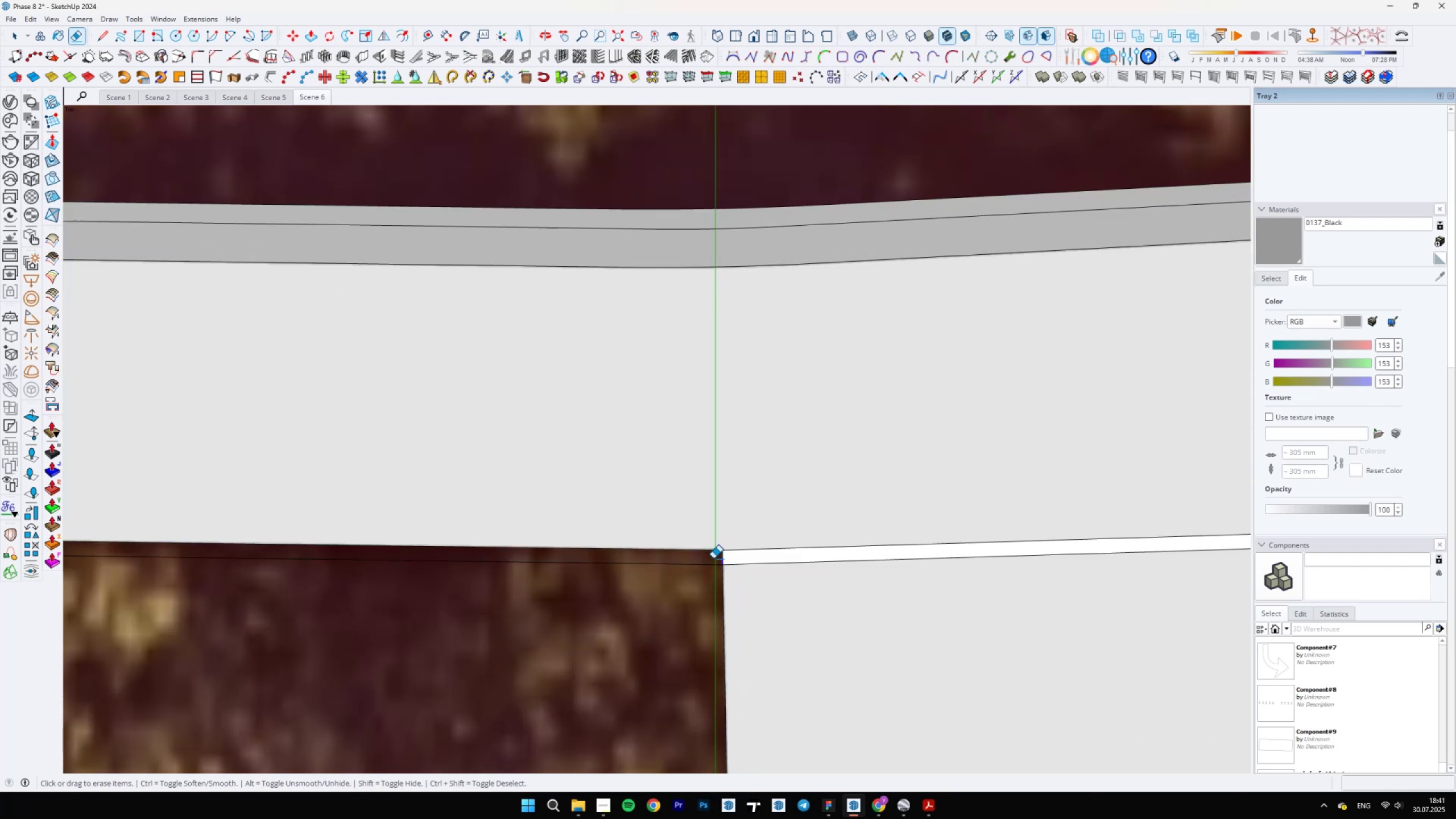 
scroll: coordinate [715, 557], scroll_direction: up, amount: 4.0
 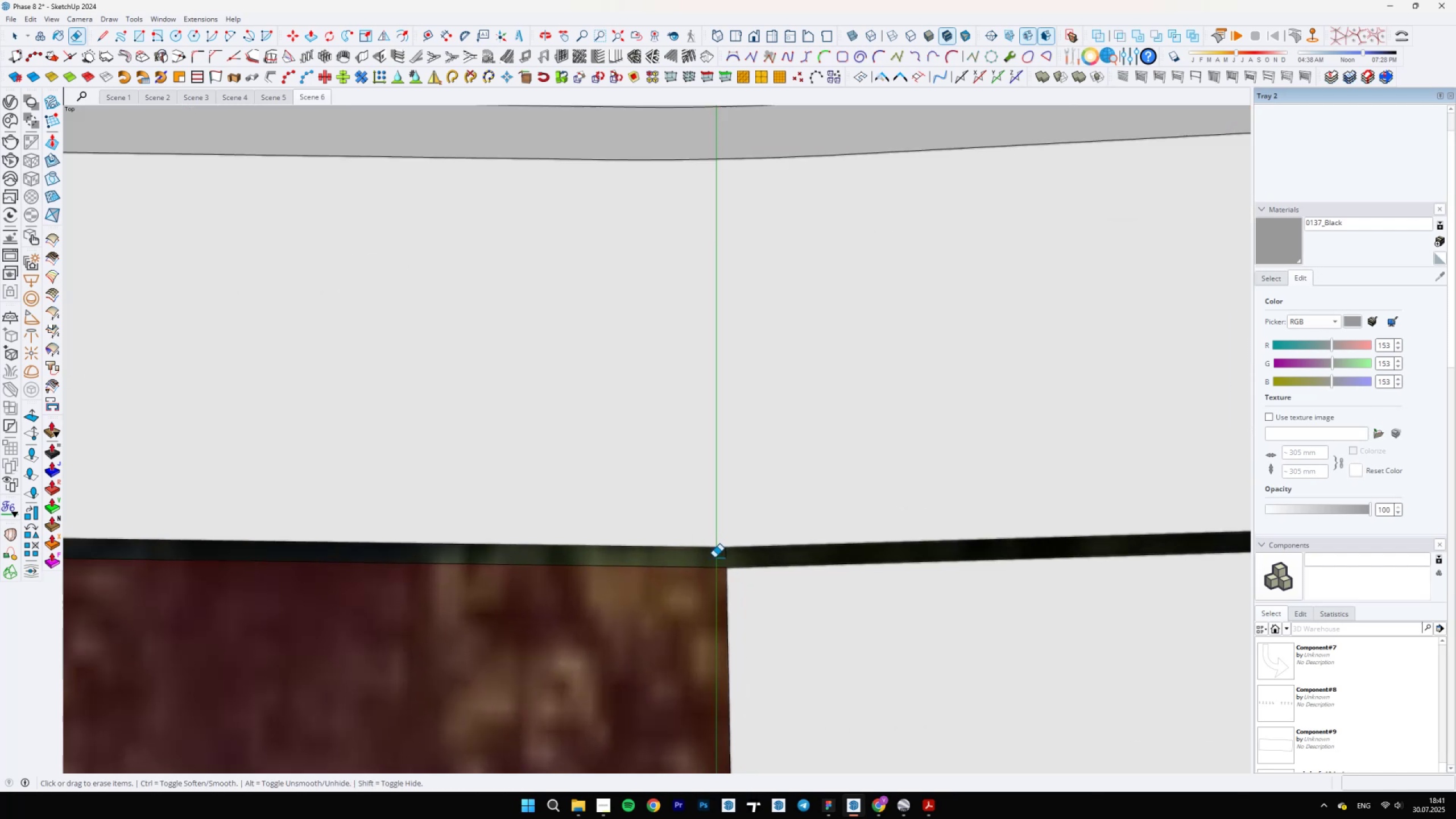 
key(Control+Z)
 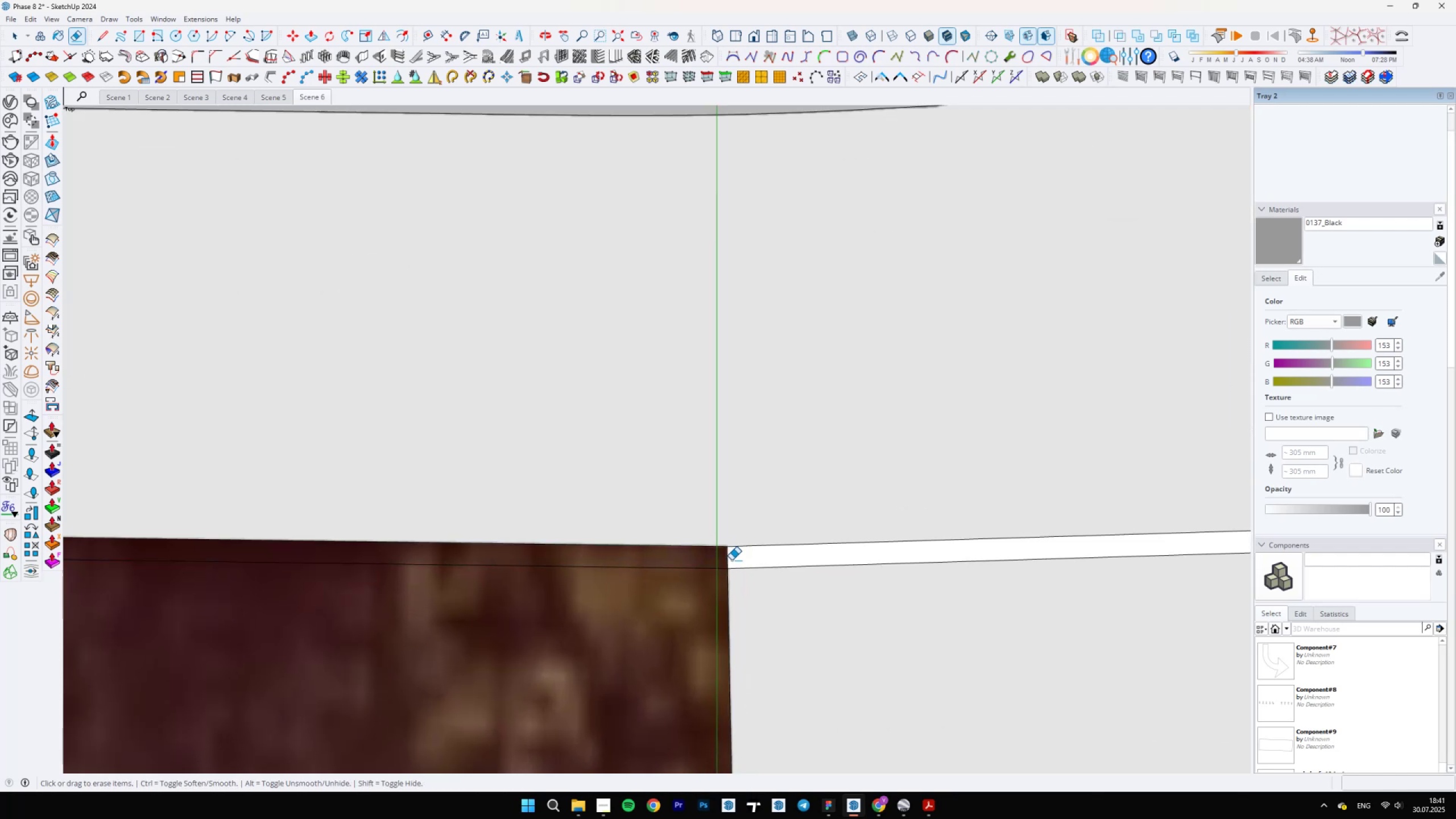 
scroll: coordinate [733, 555], scroll_direction: up, amount: 5.0
 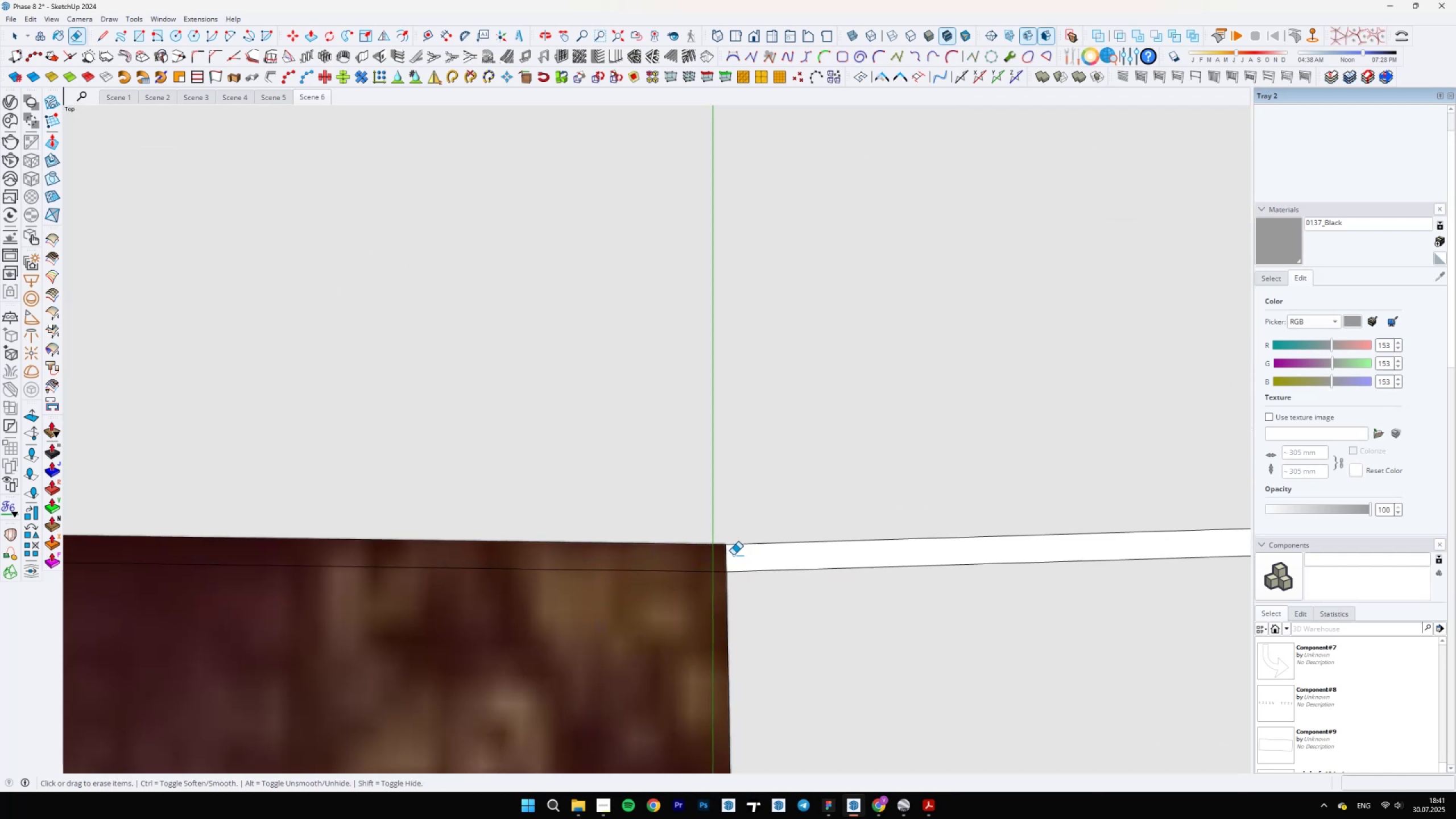 
key(Space)
 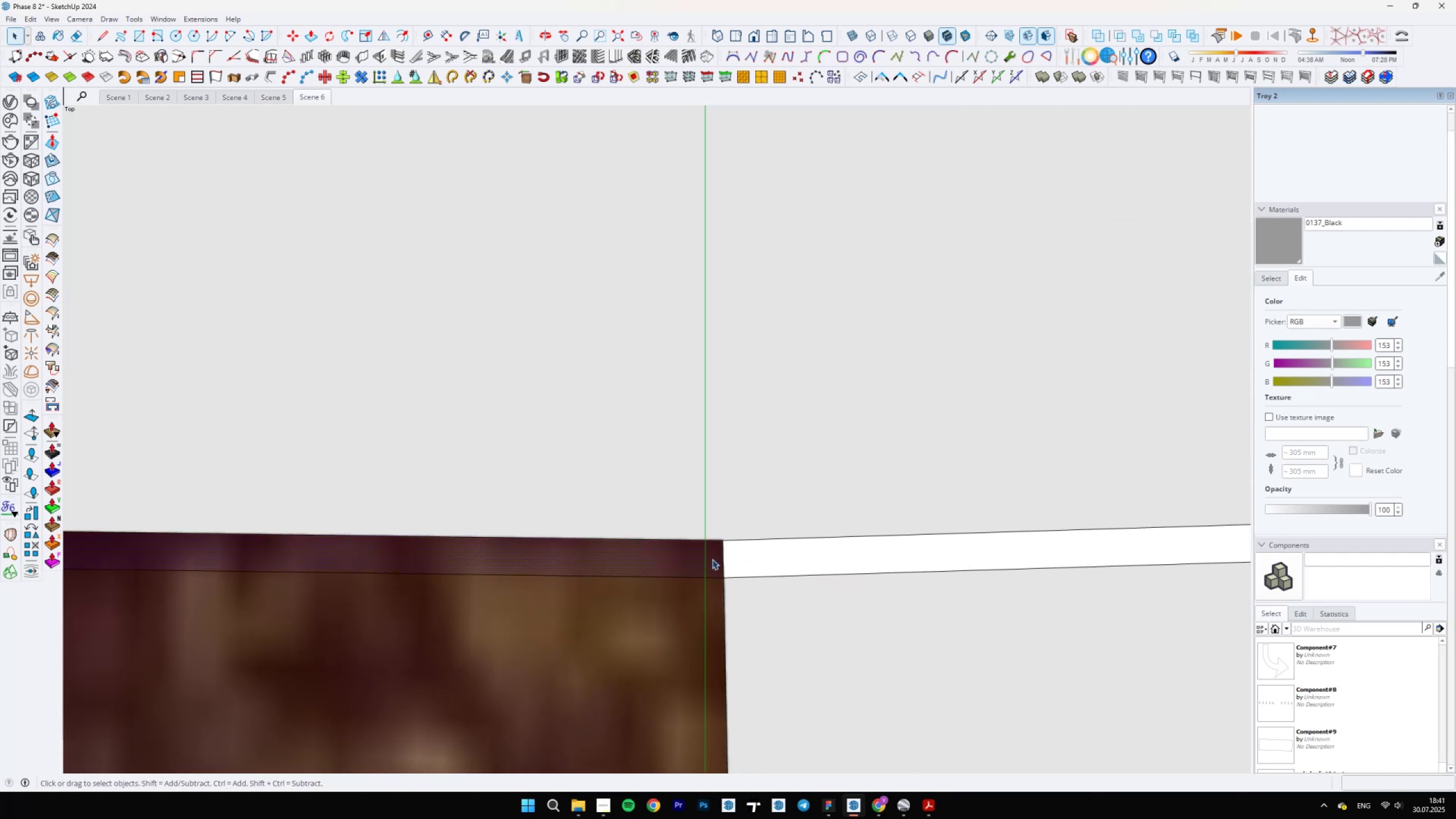 
double_click([748, 554])
 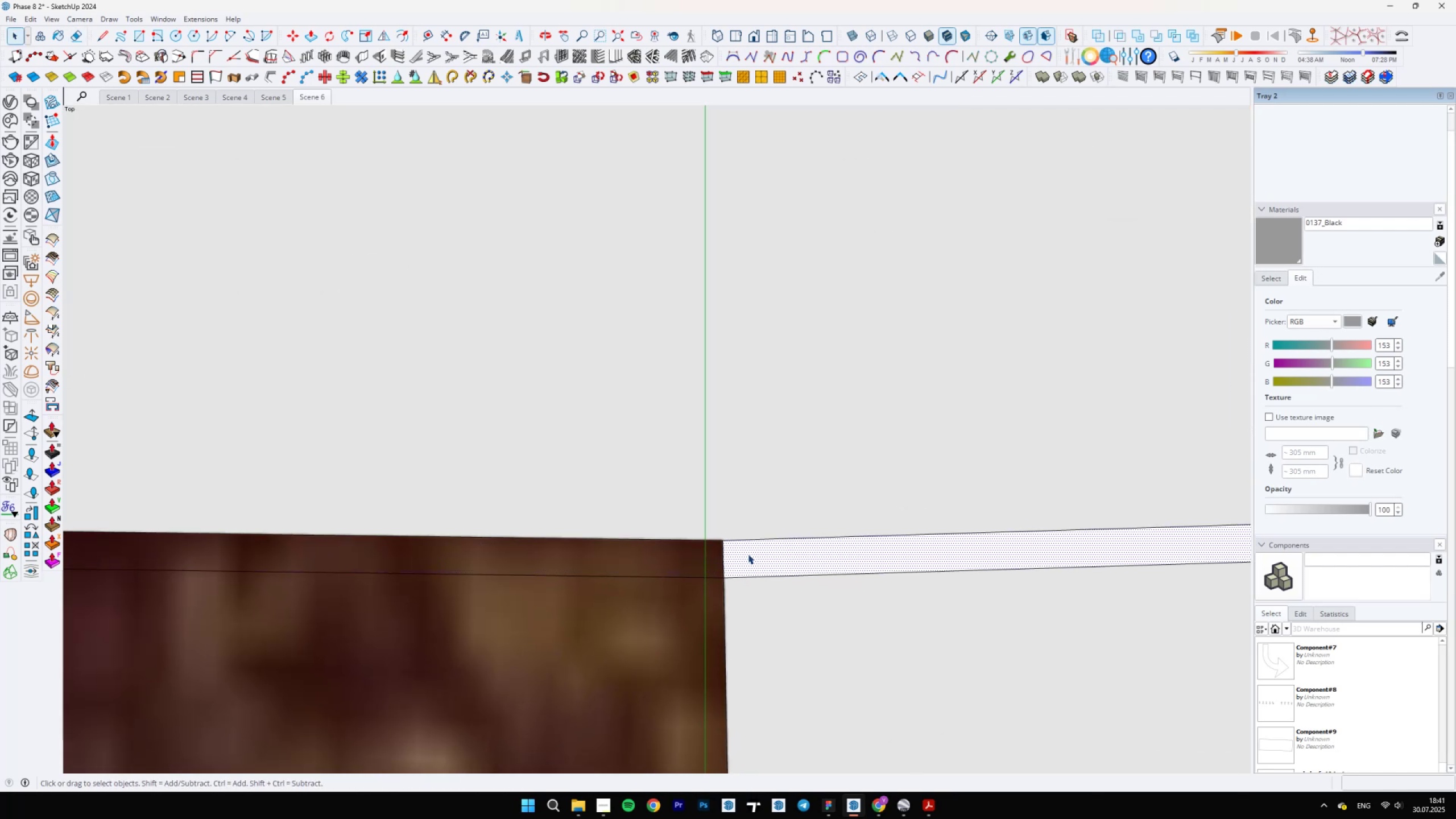 
key(Delete)
 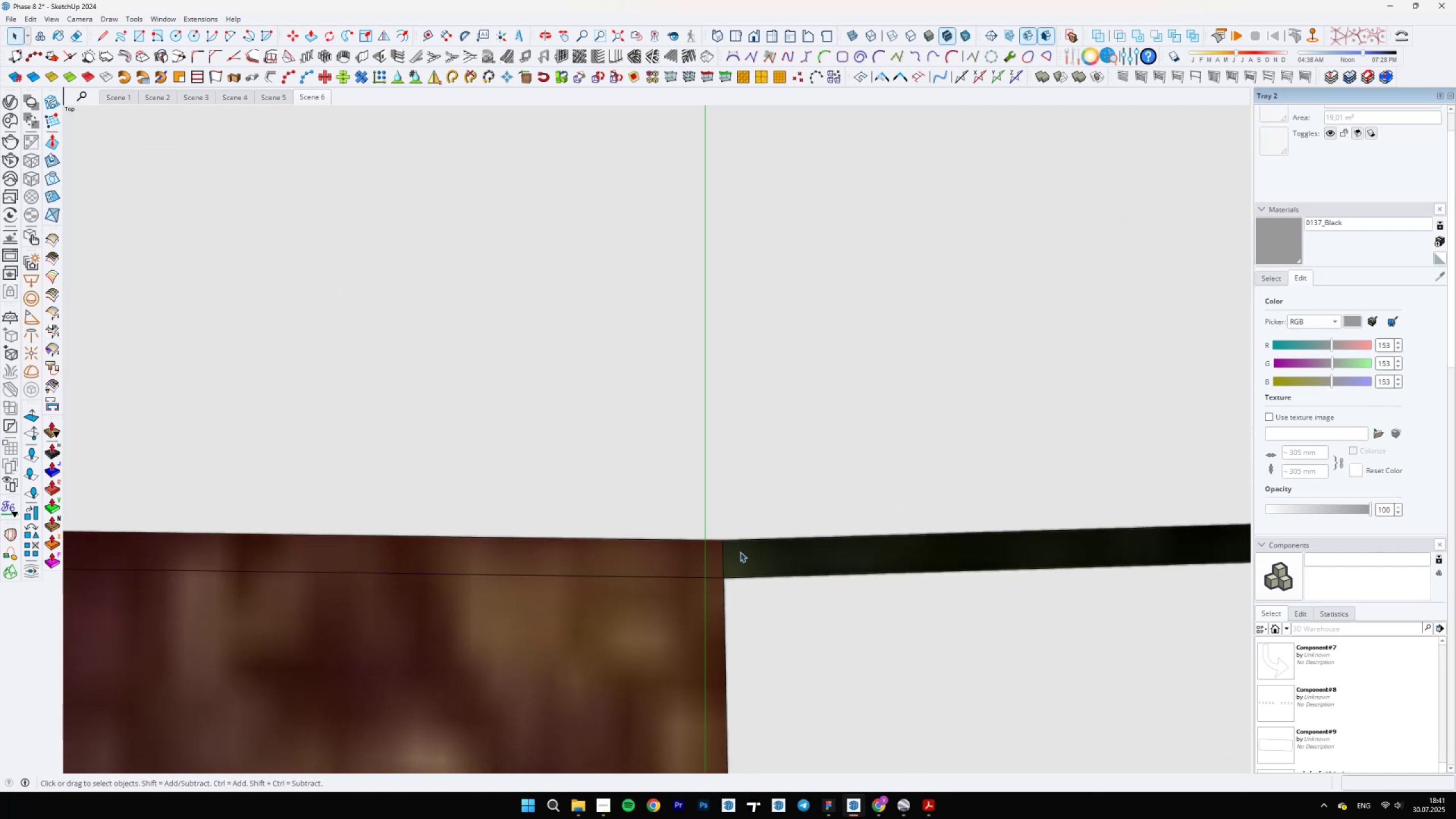 
key(Control+ControlLeft)
 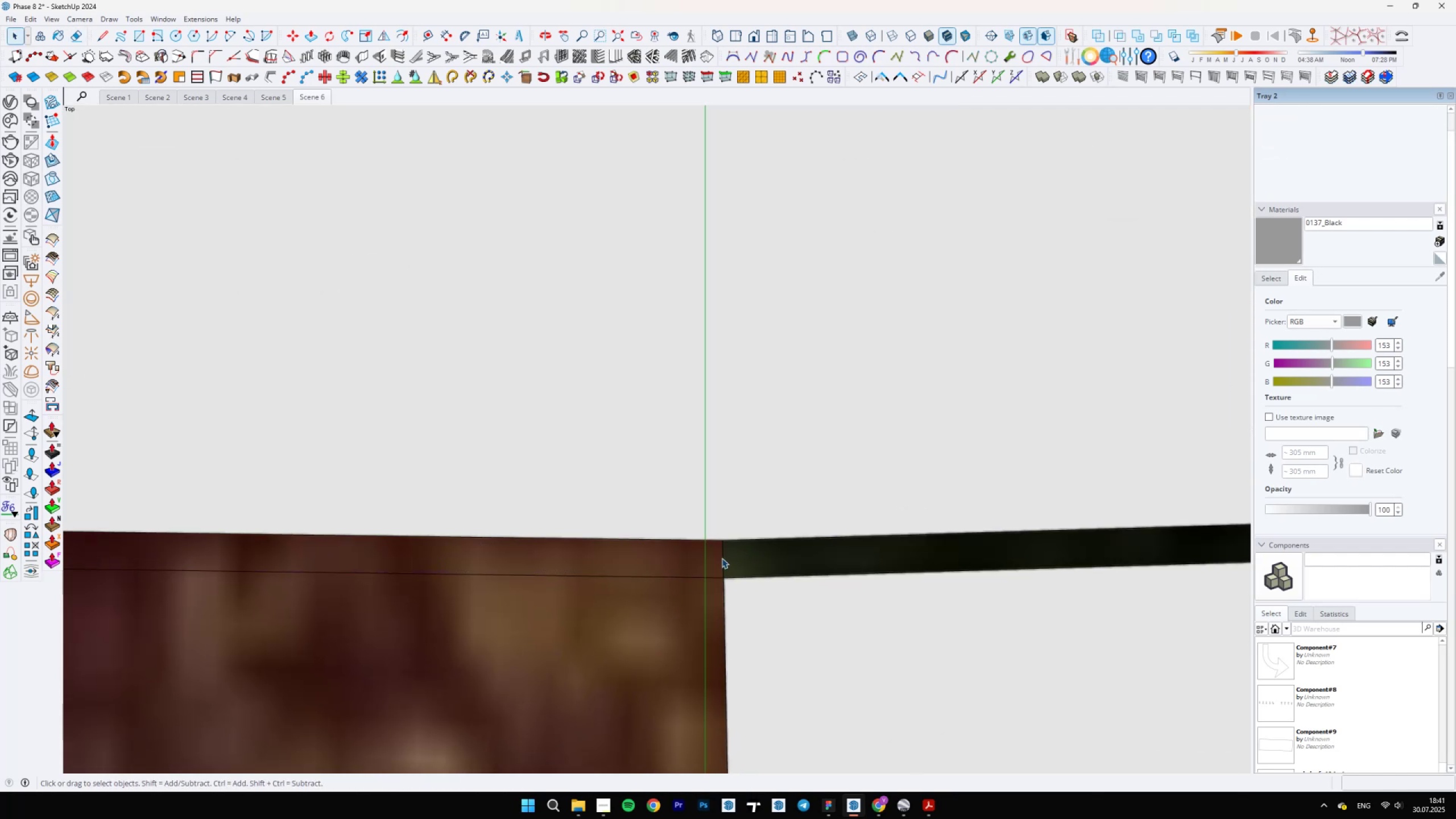 
key(Control+Shift+ShiftLeft)
 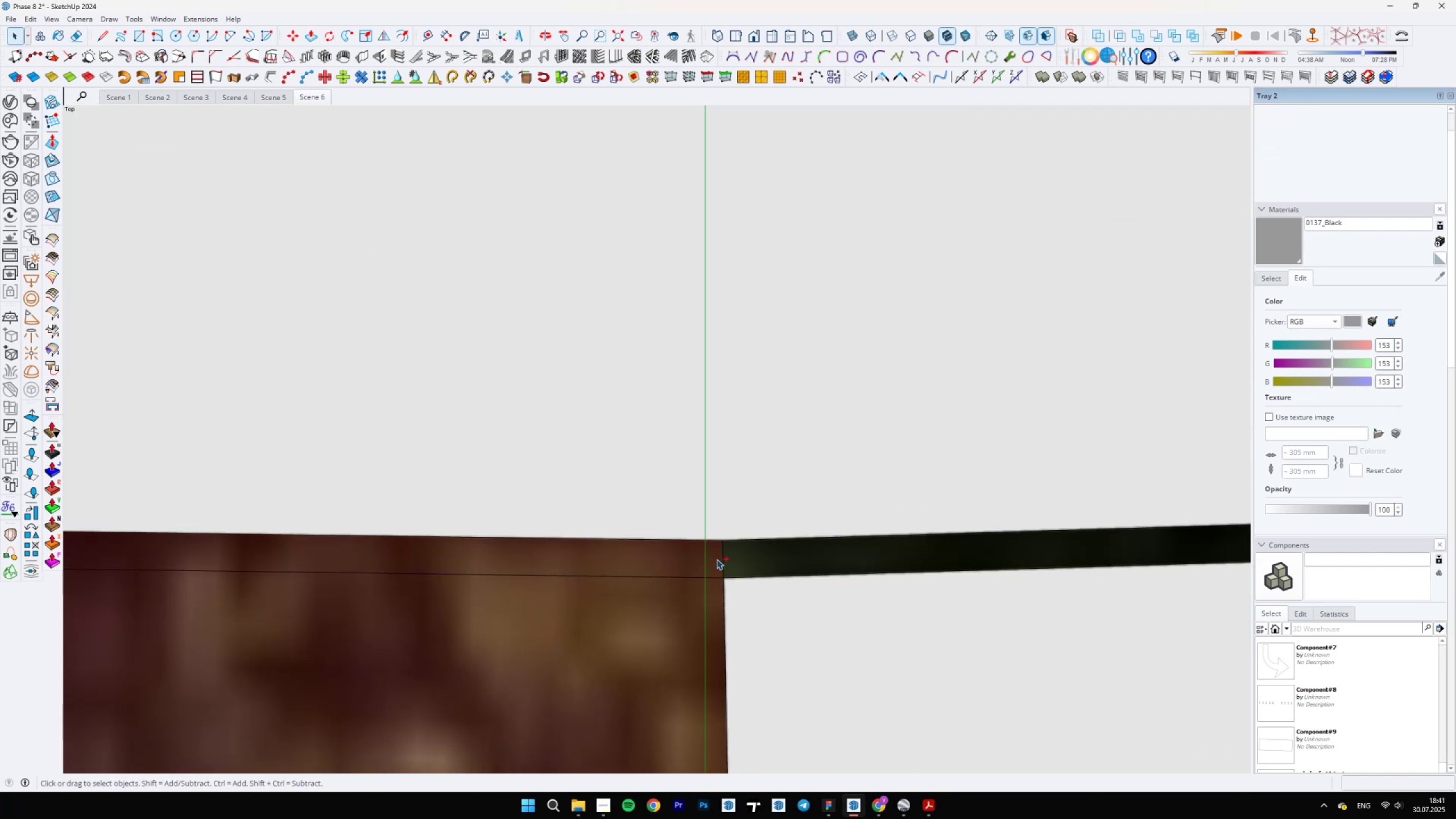 
key(Control+Shift+Z)
 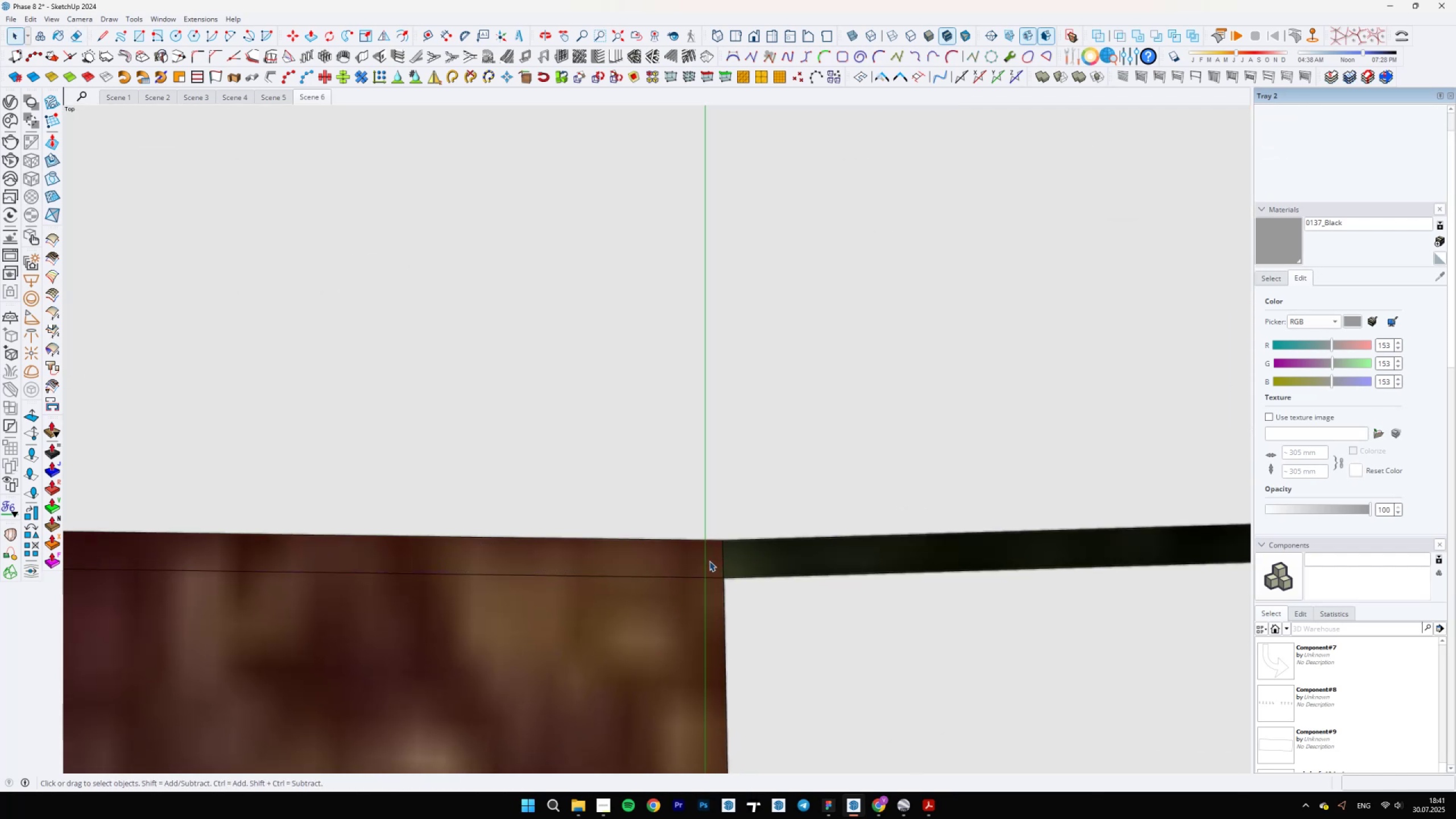 
key(Control+ControlLeft)
 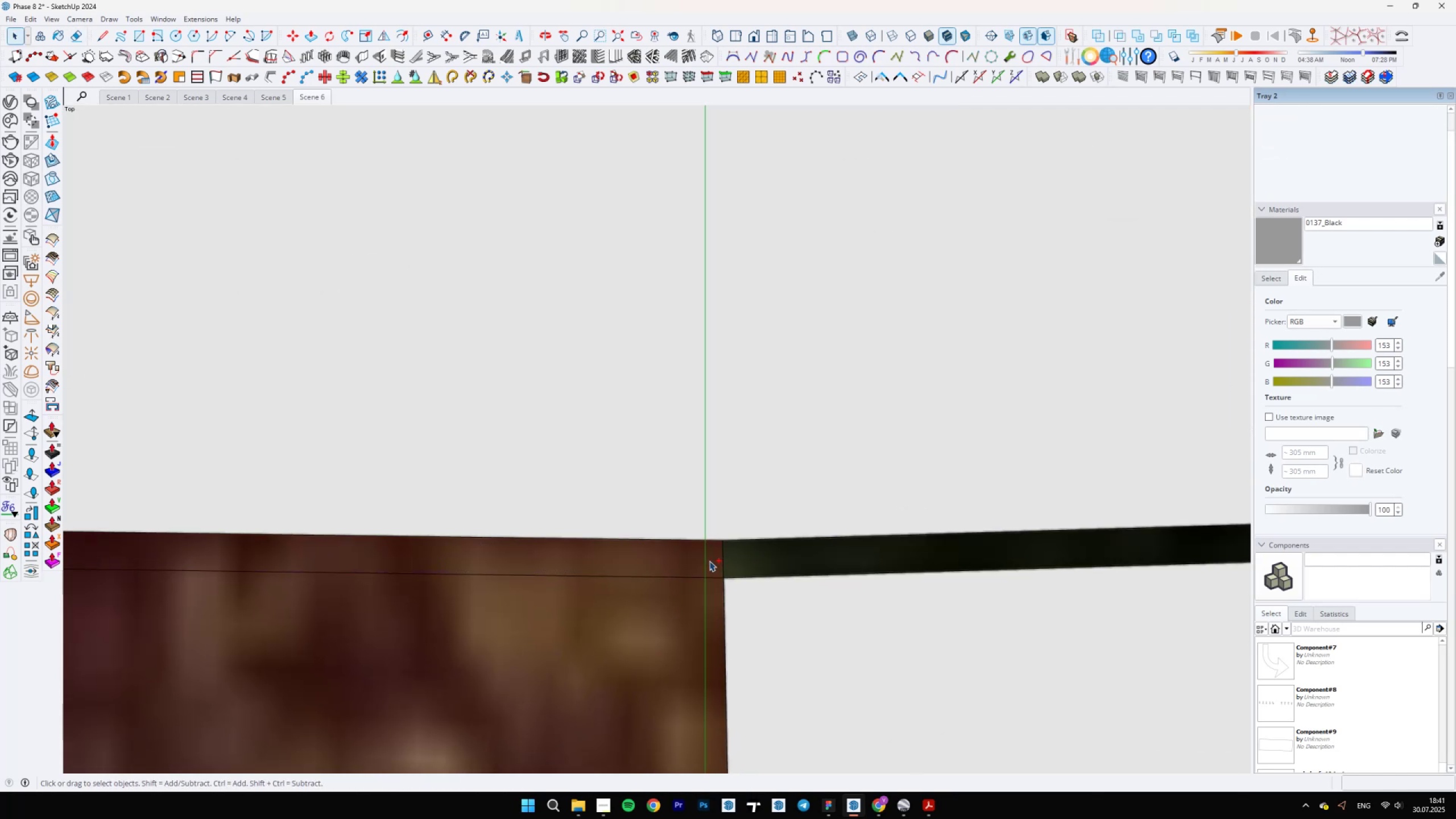 
key(Control+Z)
 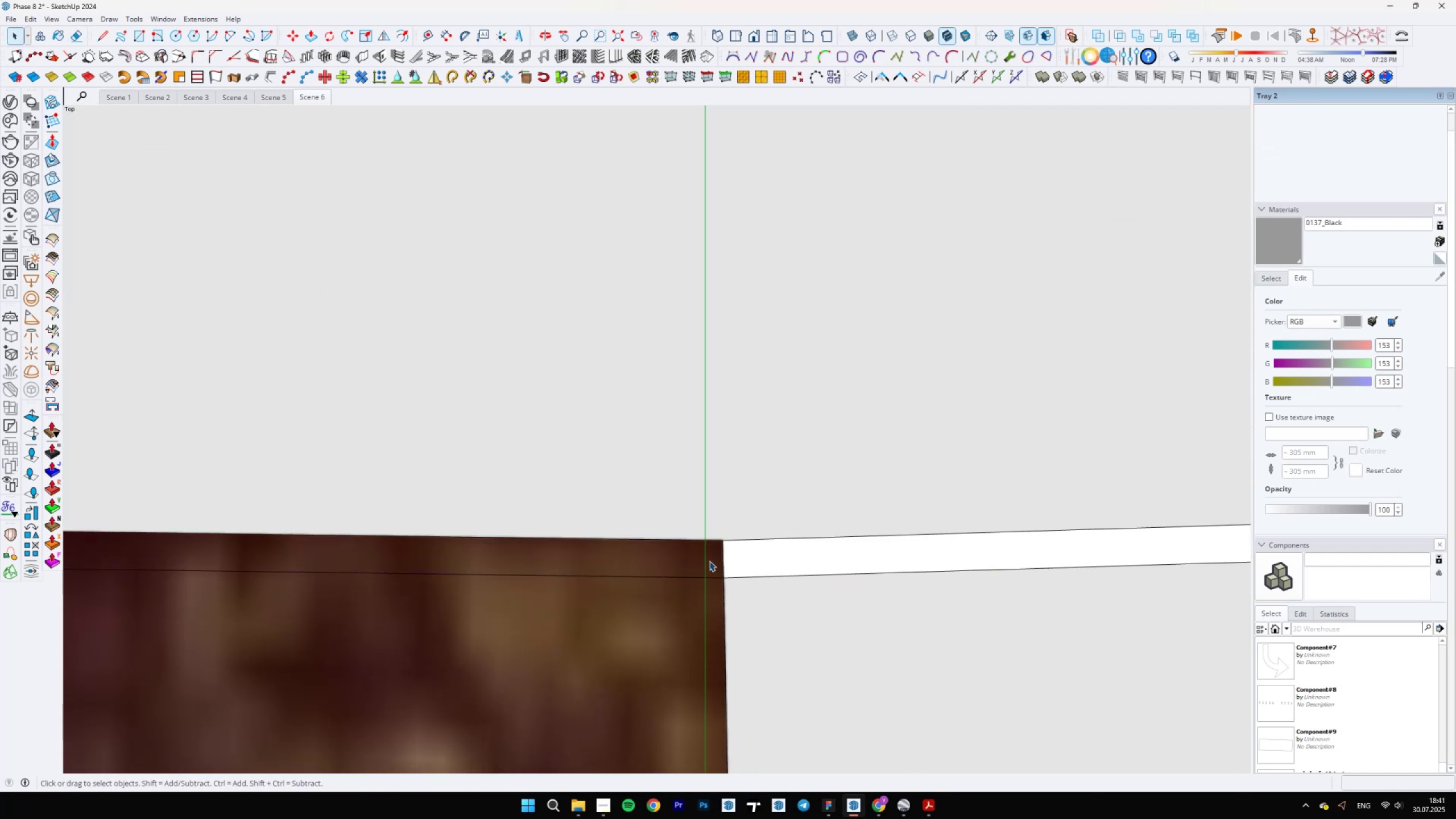 
left_click([709, 561])
 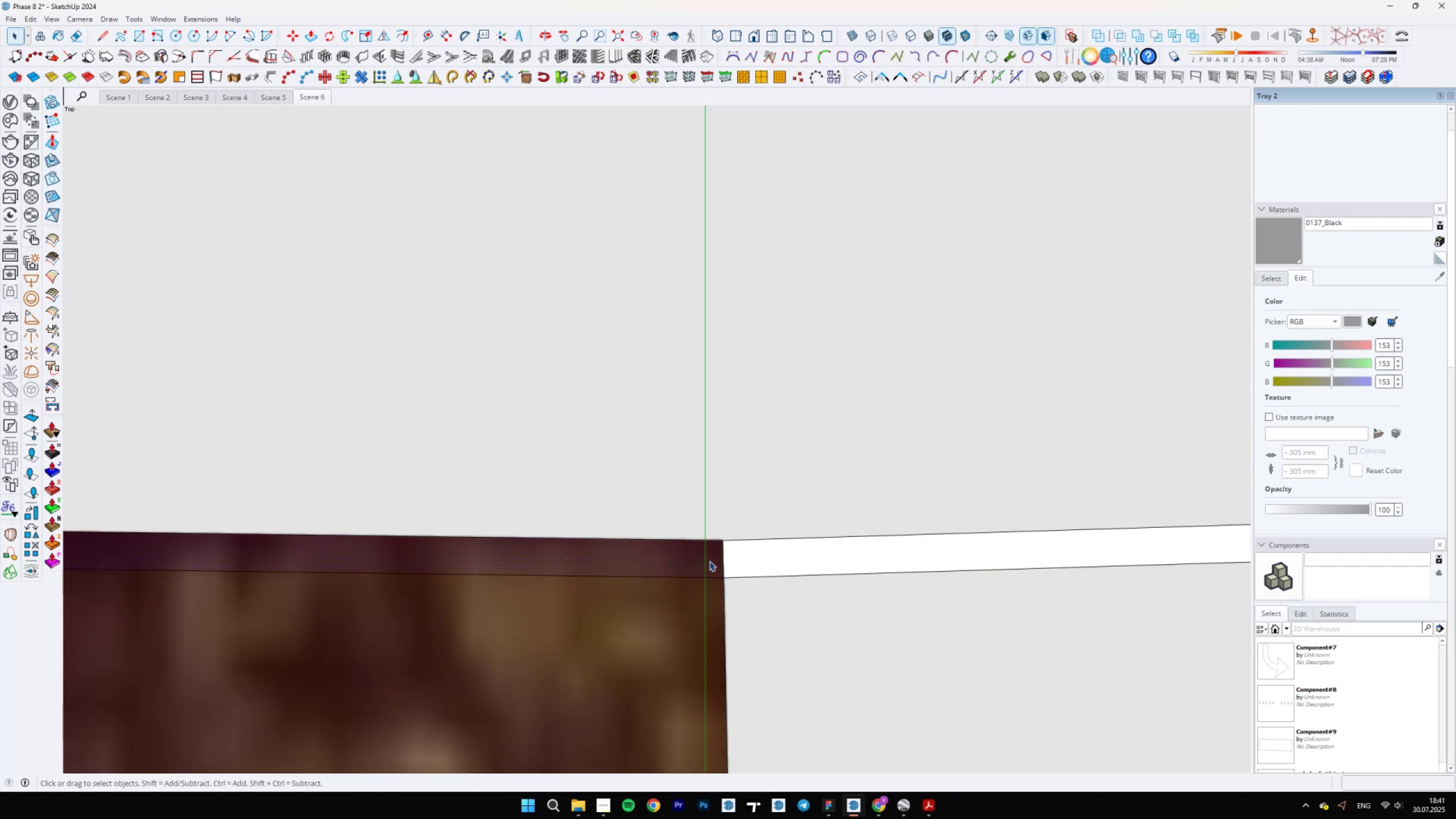 
key(Delete)
 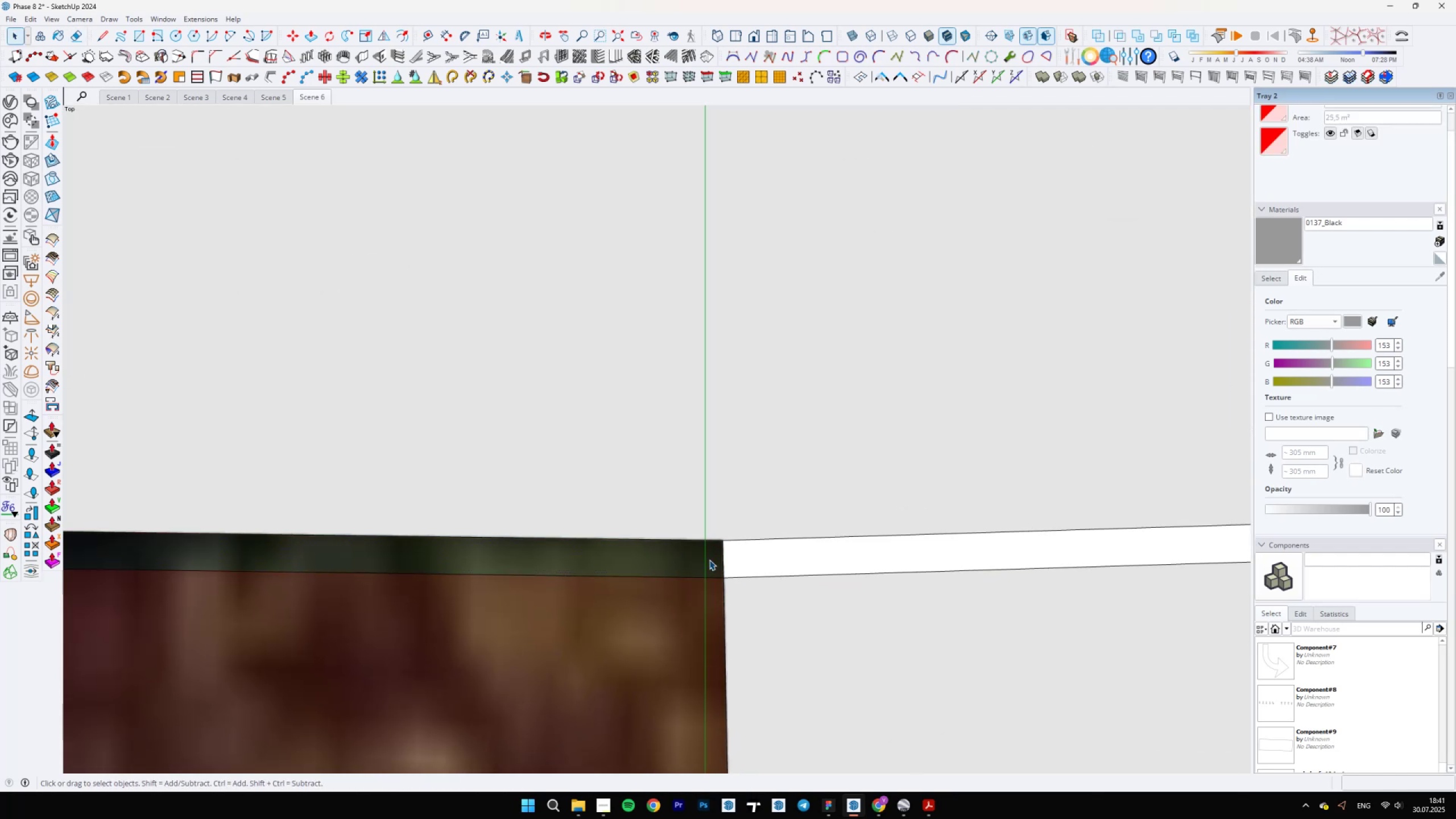 
scroll: coordinate [709, 560], scroll_direction: up, amount: 3.0
 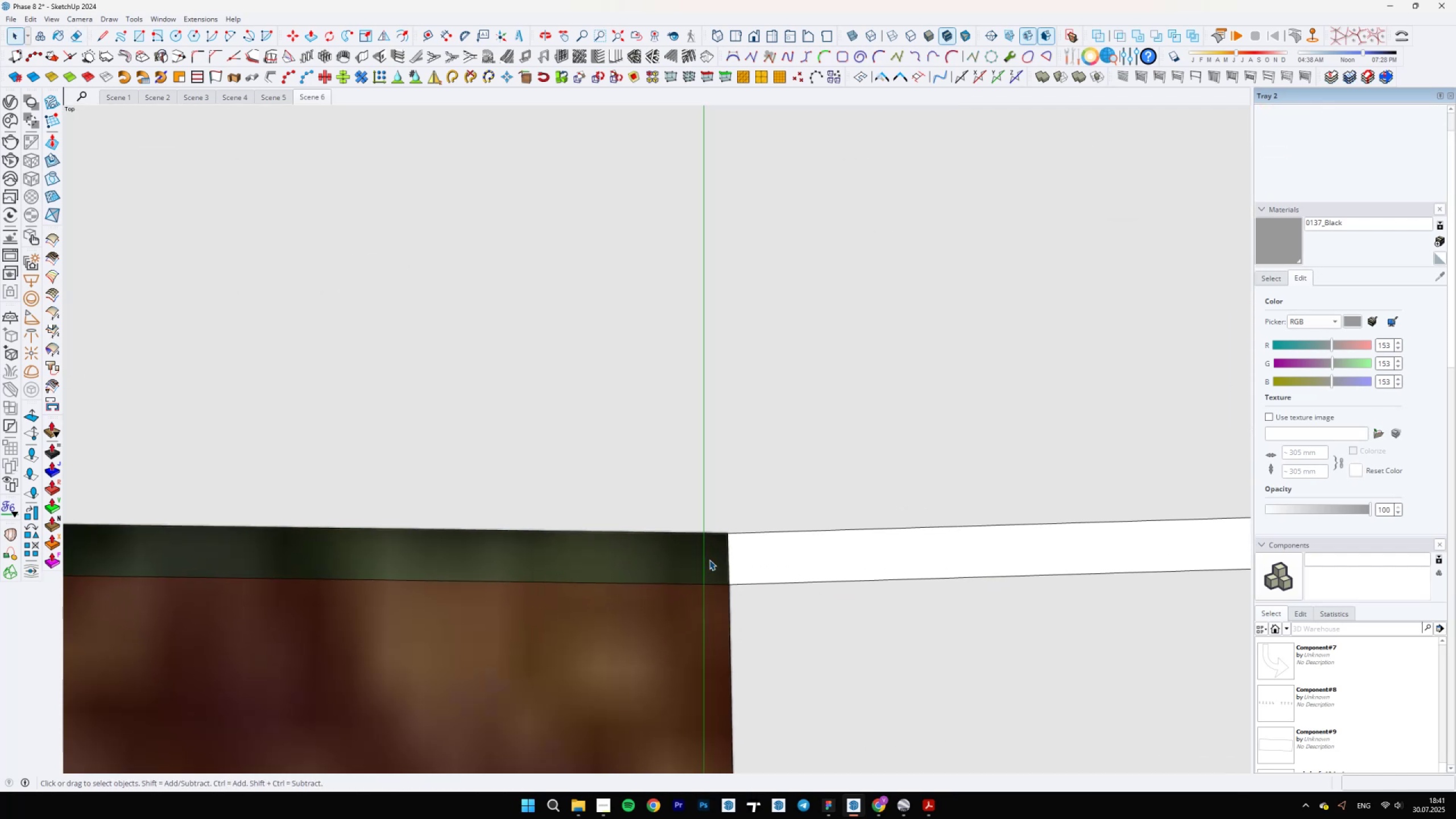 
key(Control+ControlLeft)
 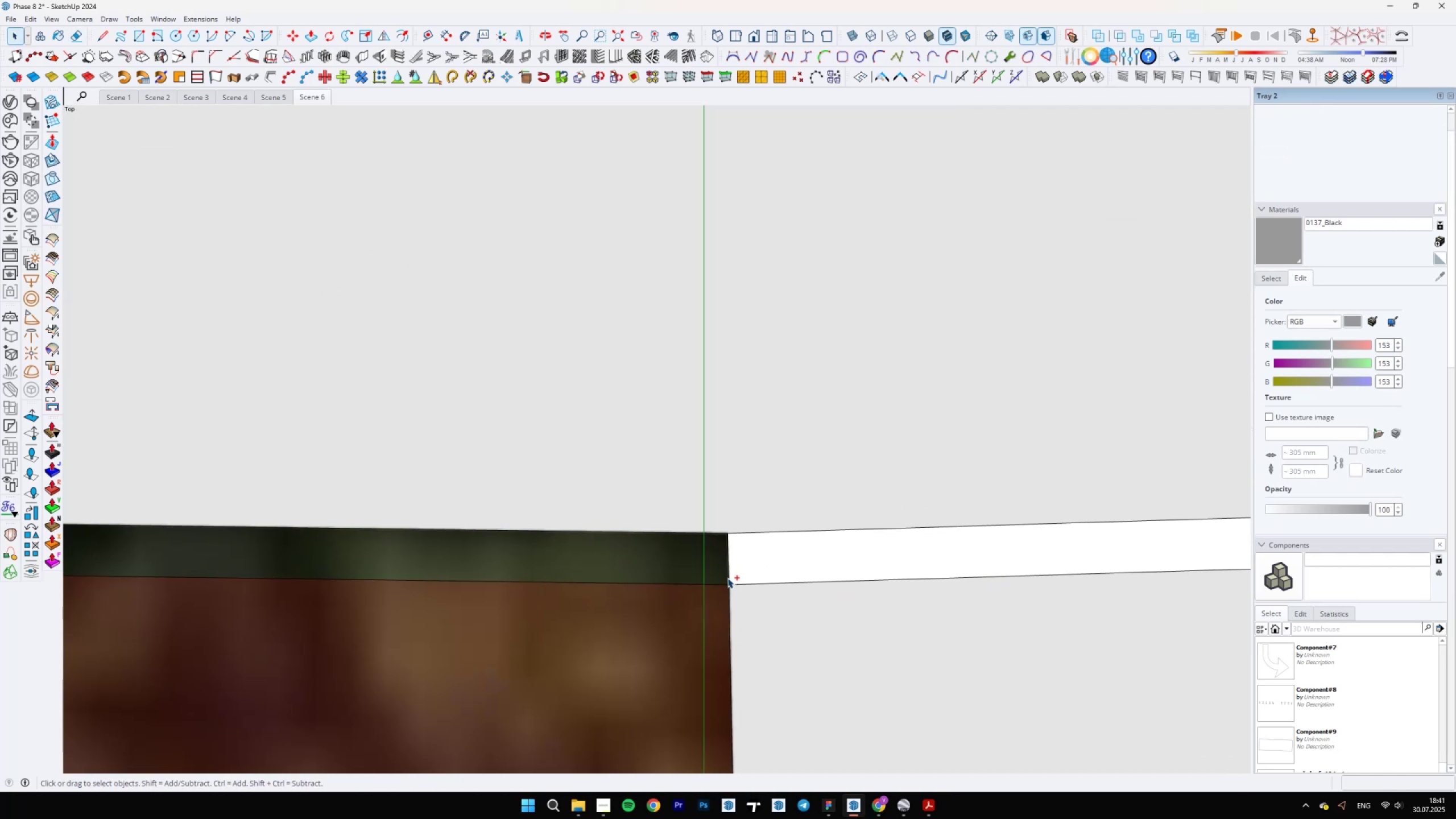 
key(Control+ControlLeft)
 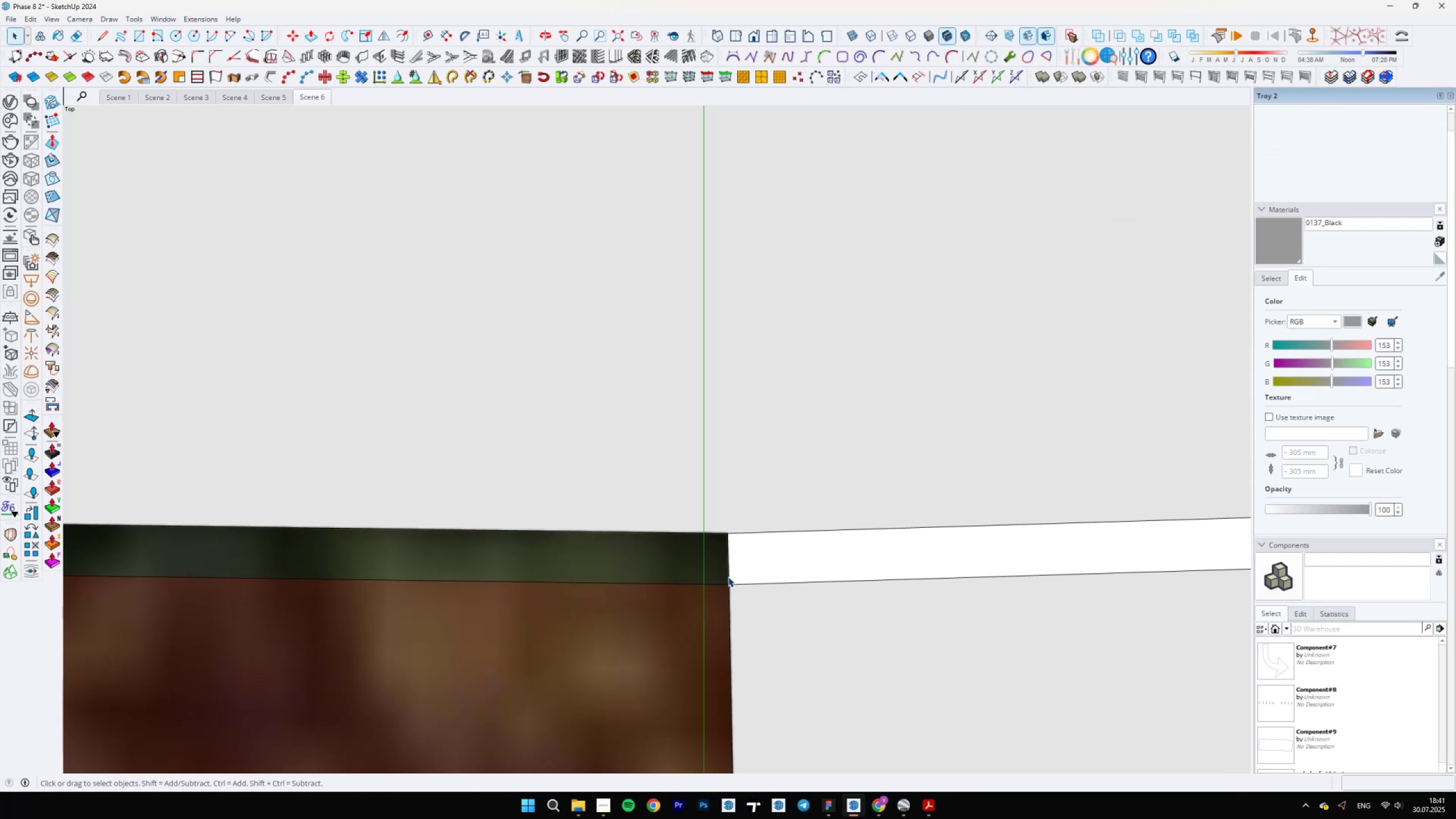 
key(Control+Z)
 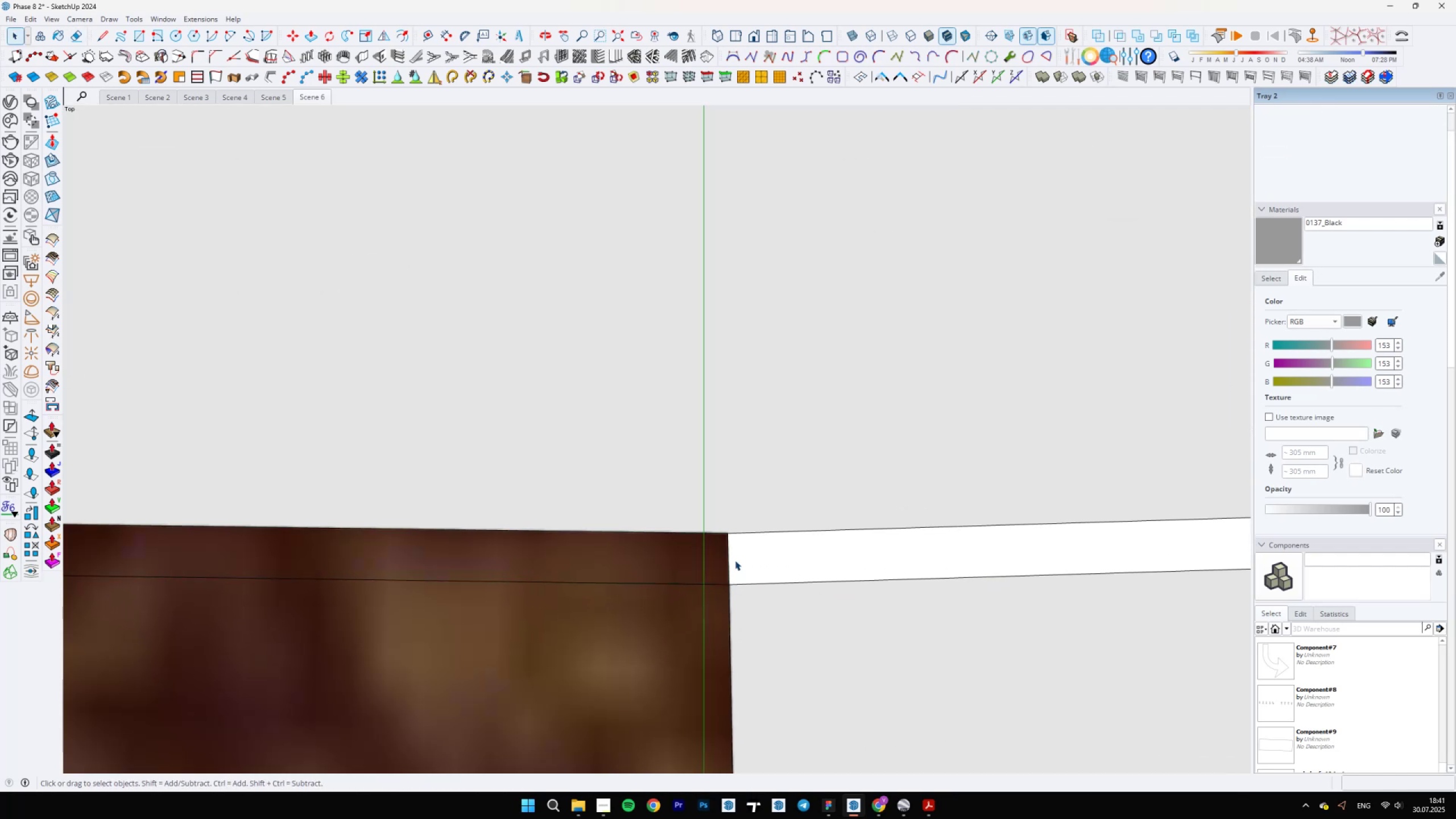 
type(ENBB)
 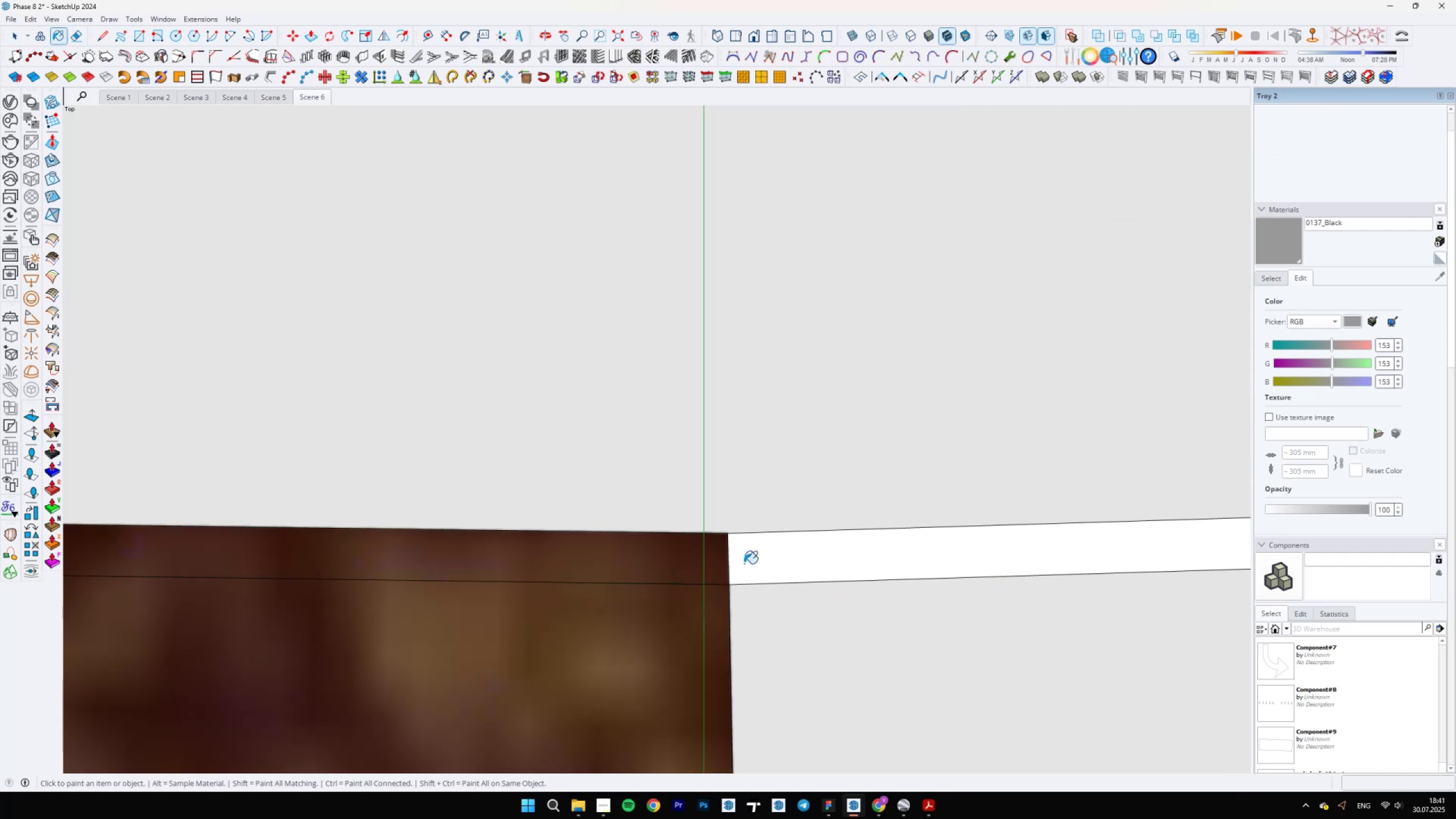 
hold_key(key=AltLeft, duration=0.31)
left_click([745, 565])
 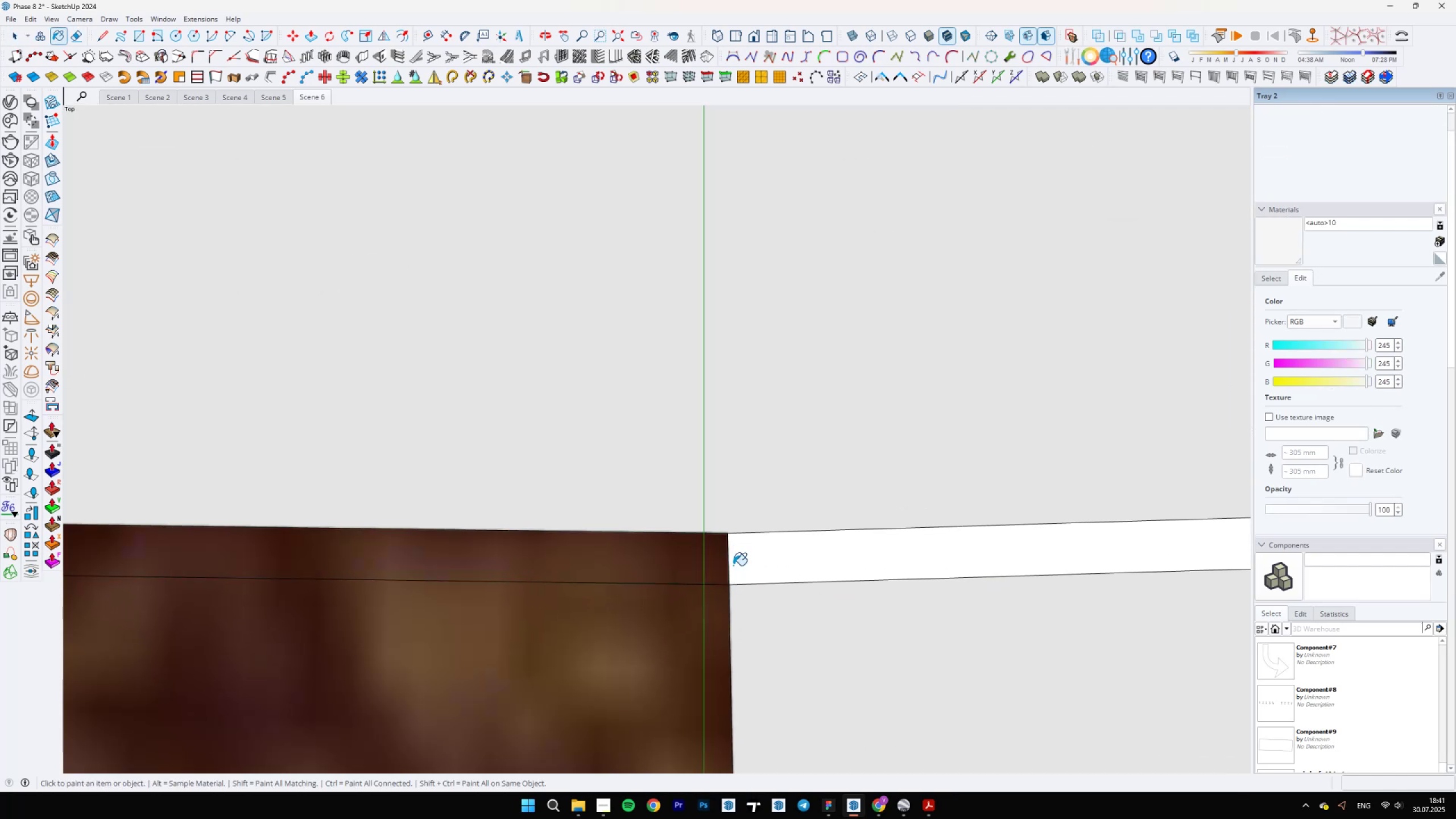 
double_click([705, 568])
 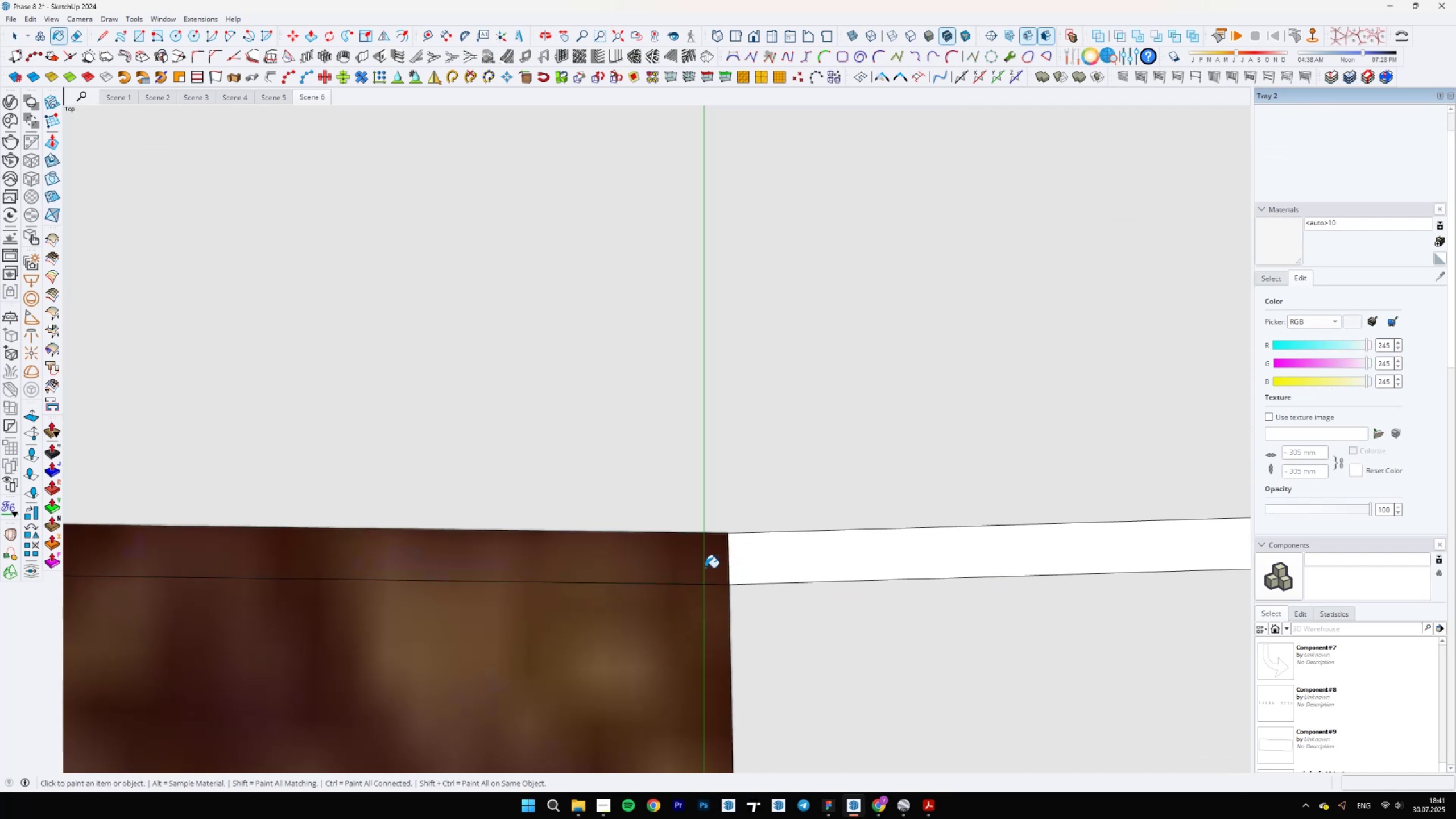 
key(E)
 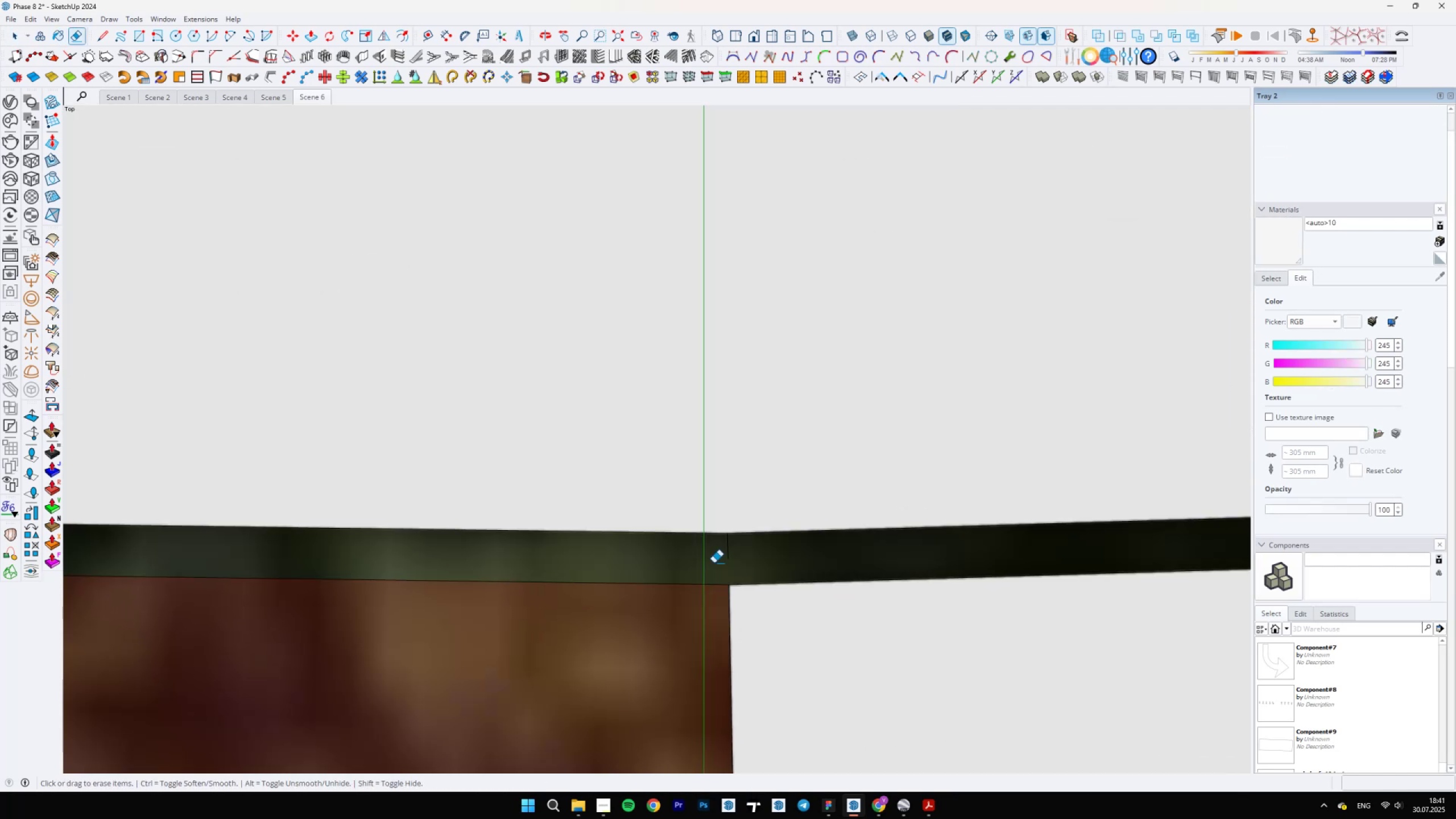 
scroll: coordinate [704, 494], scroll_direction: up, amount: 40.0
 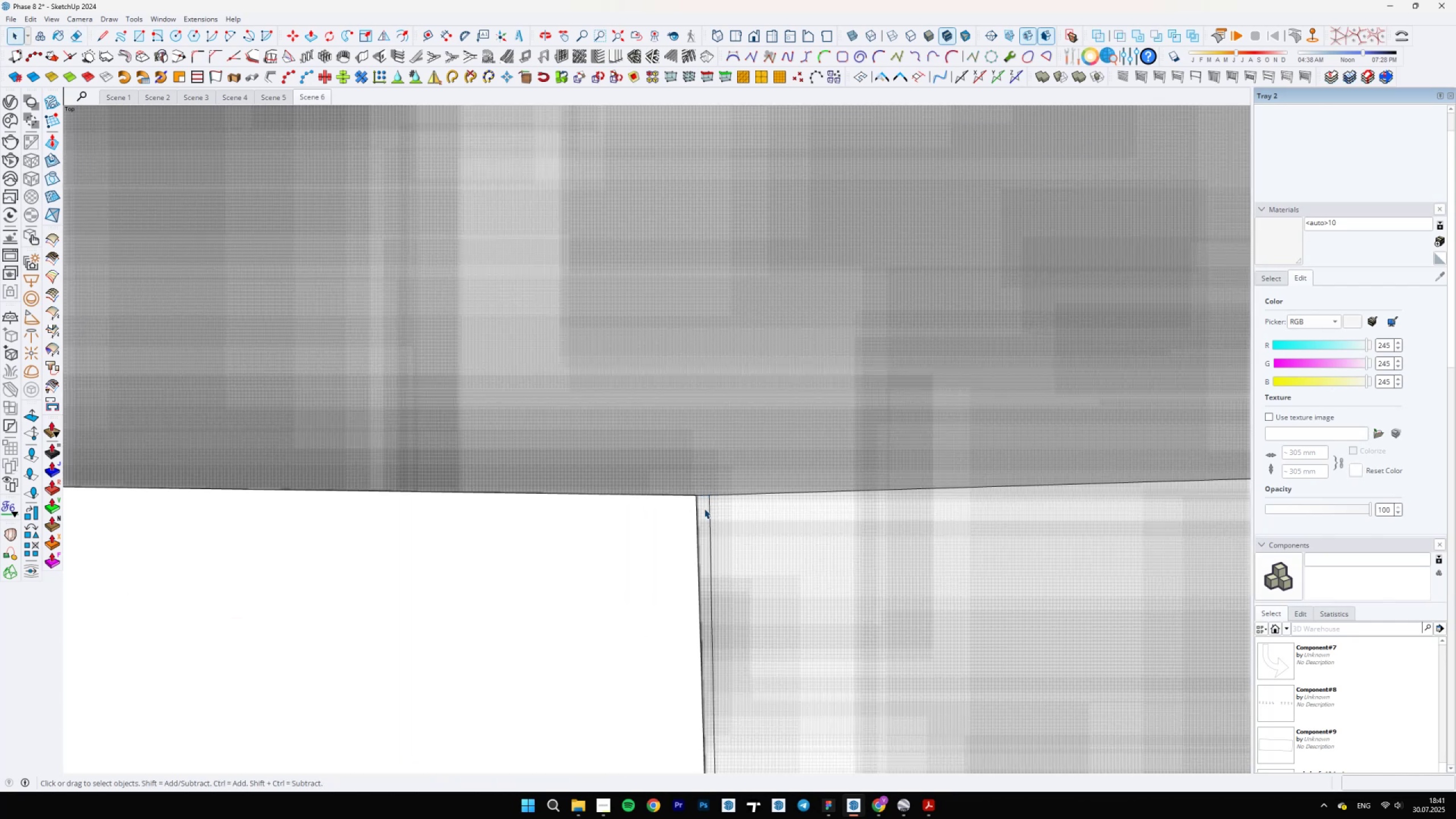 
key(Control+ControlLeft)
 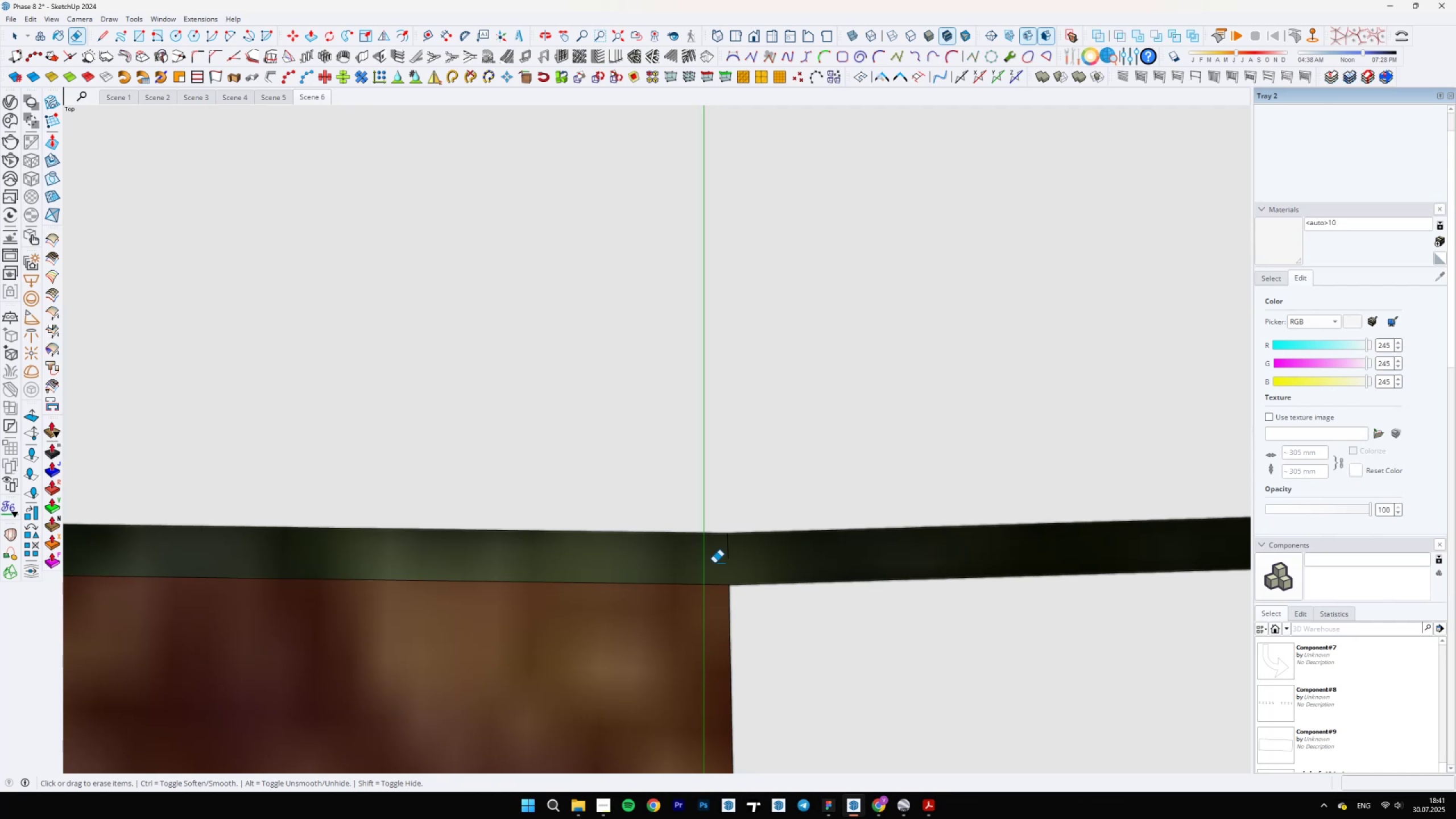 
key(Control+Z)
 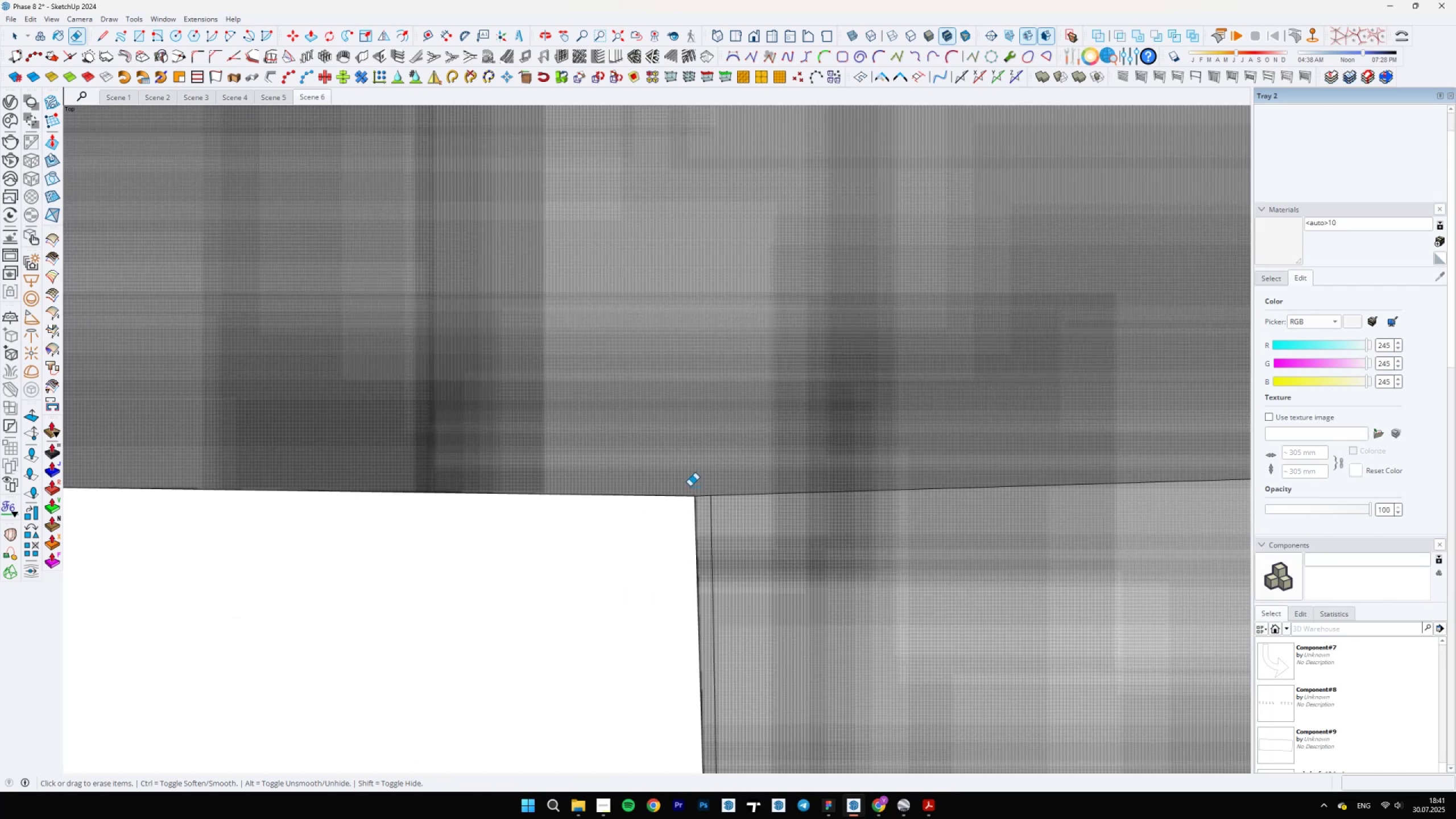 
key(Space)
 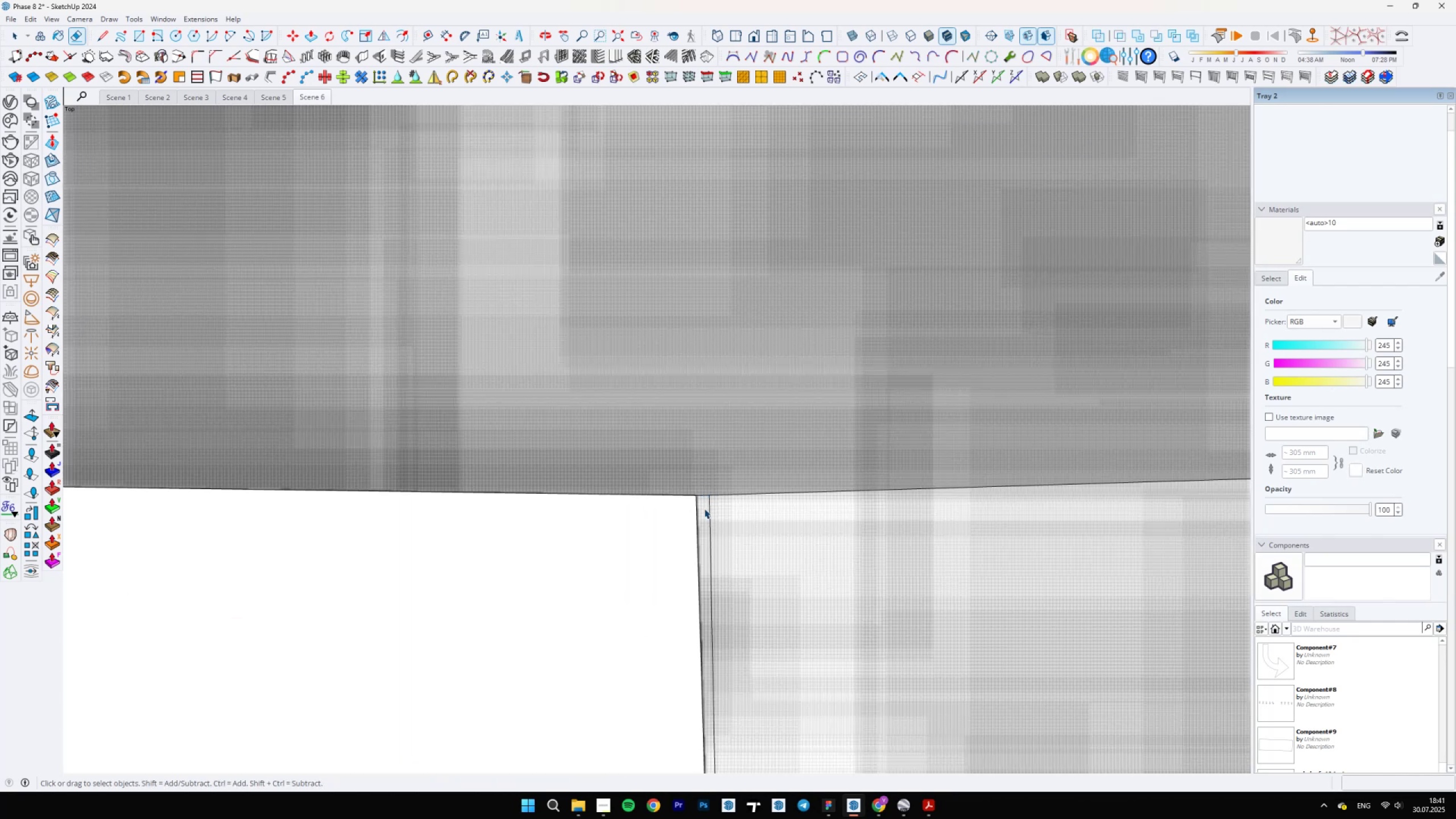 
left_click([704, 508])
 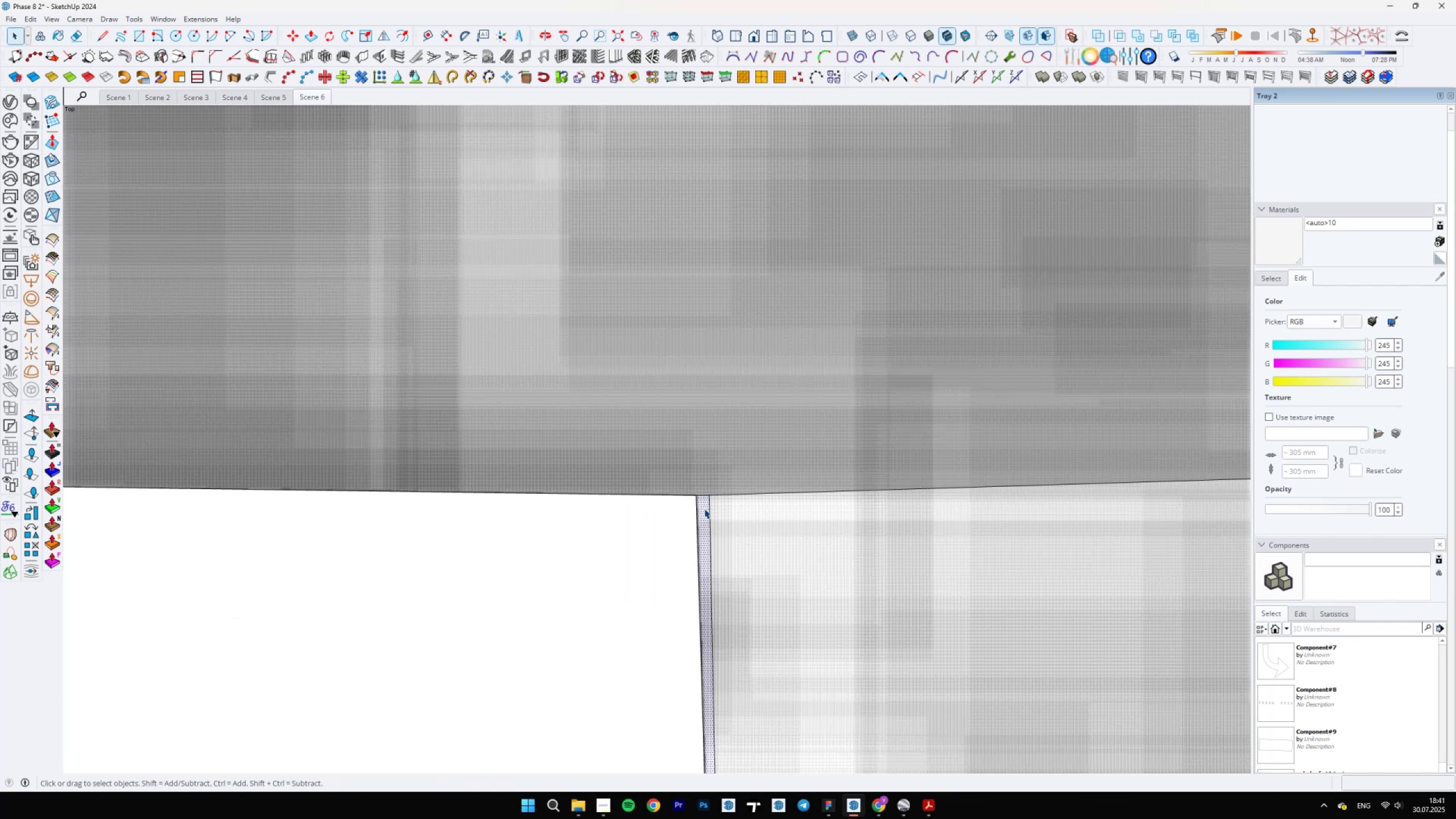 
scroll: coordinate [704, 508], scroll_direction: down, amount: 5.0
 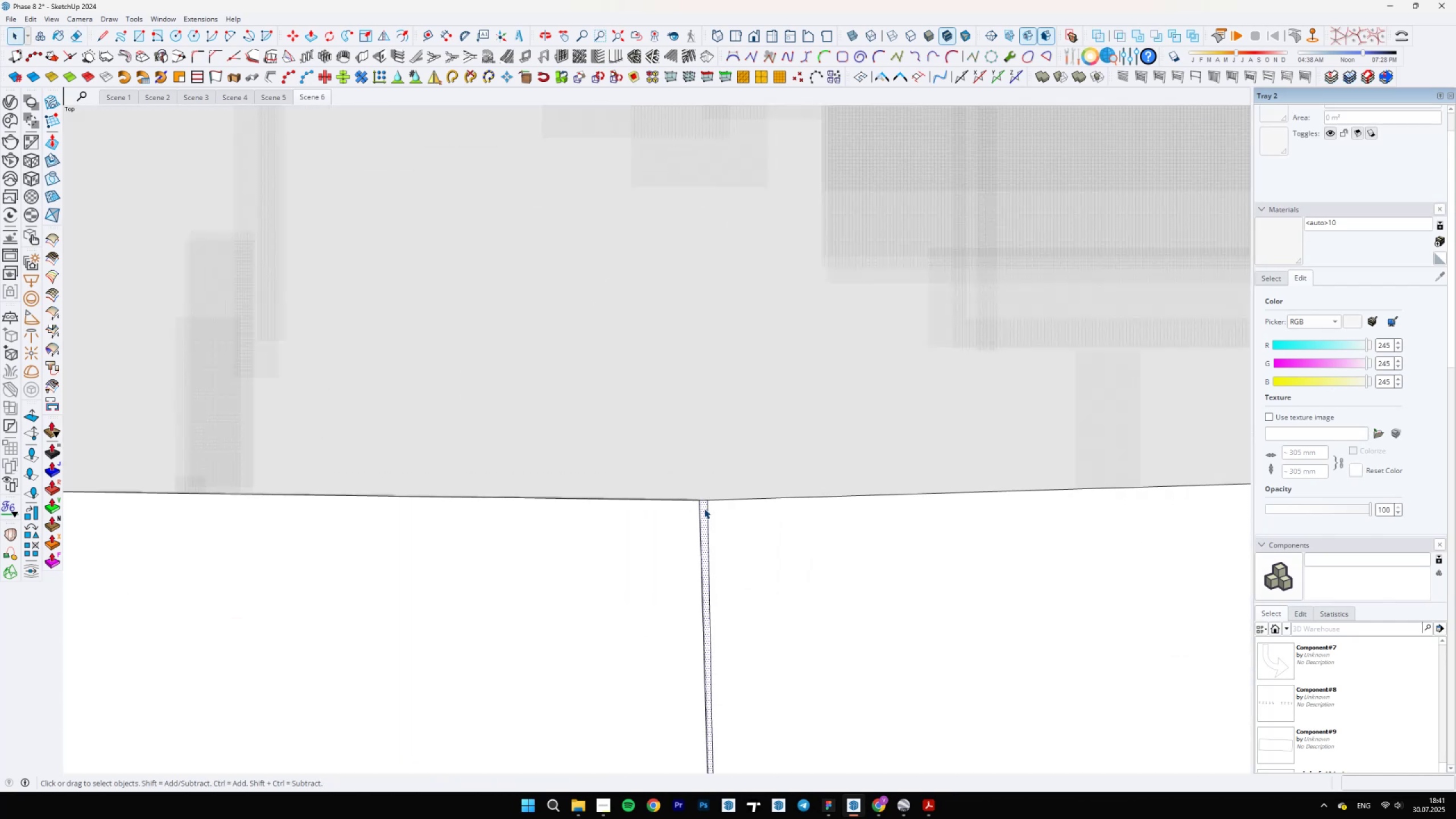 
key(Delete)
 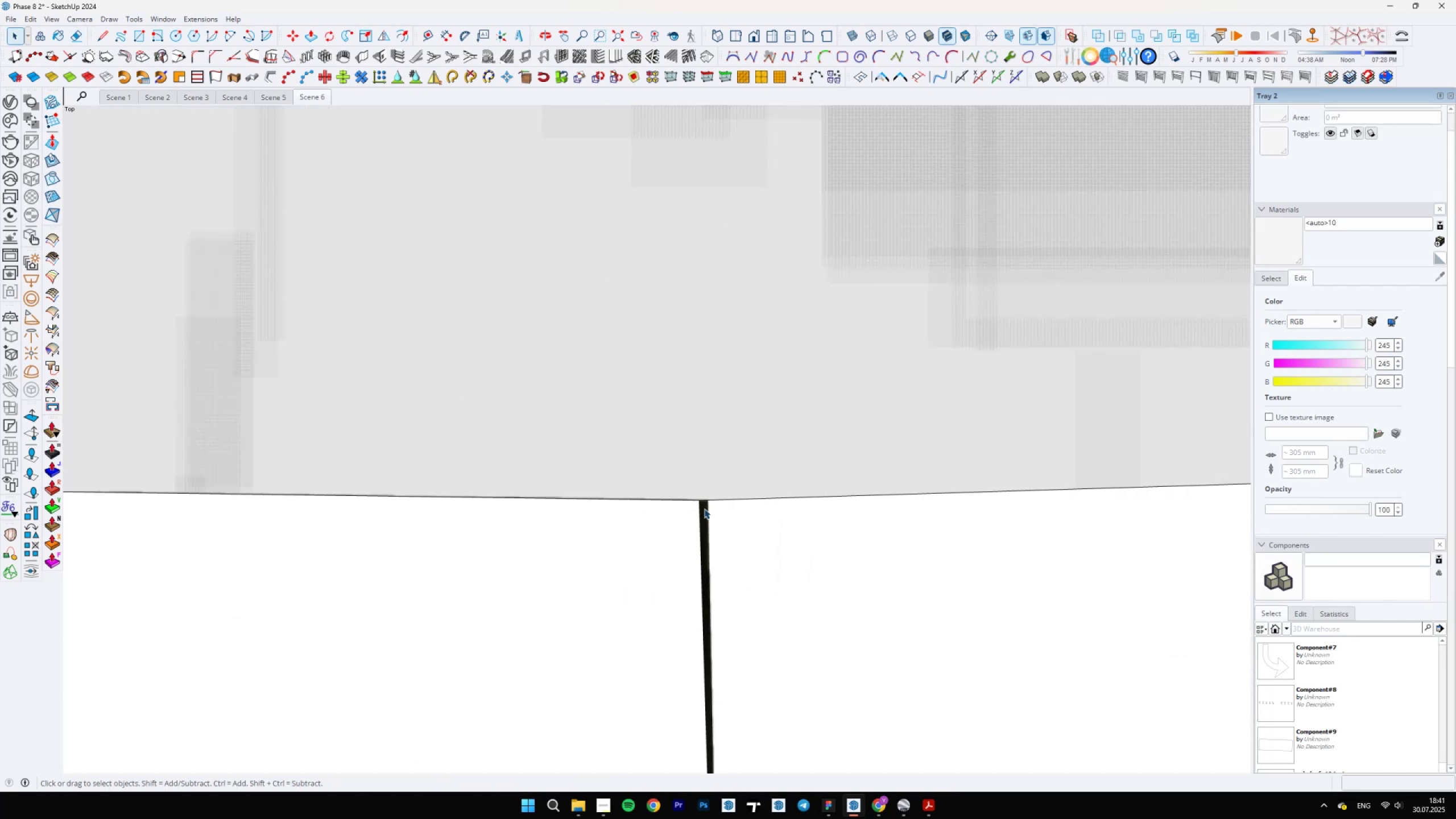 
left_click([704, 508])
 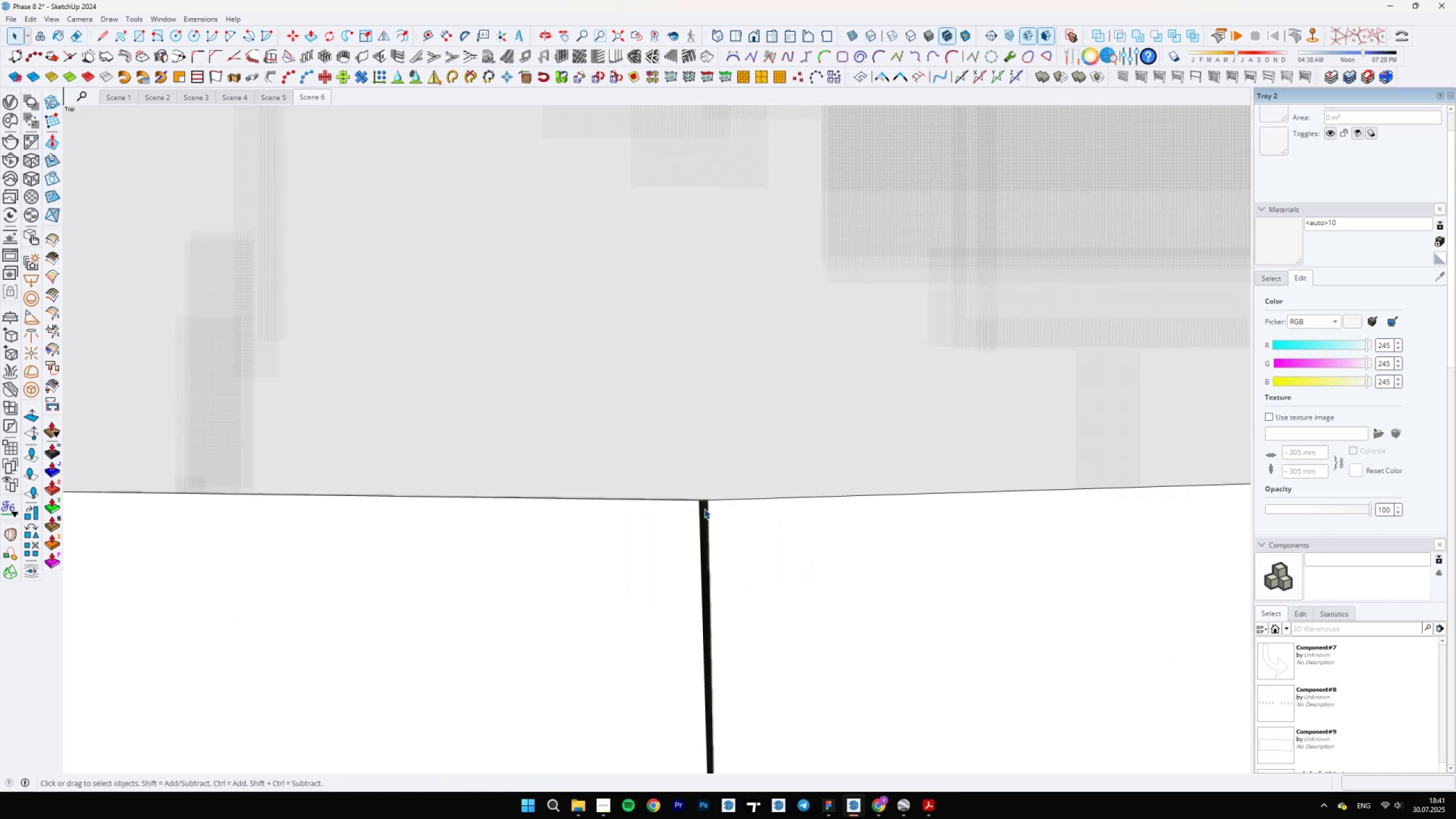 
scroll: coordinate [702, 504], scroll_direction: up, amount: 3.0
 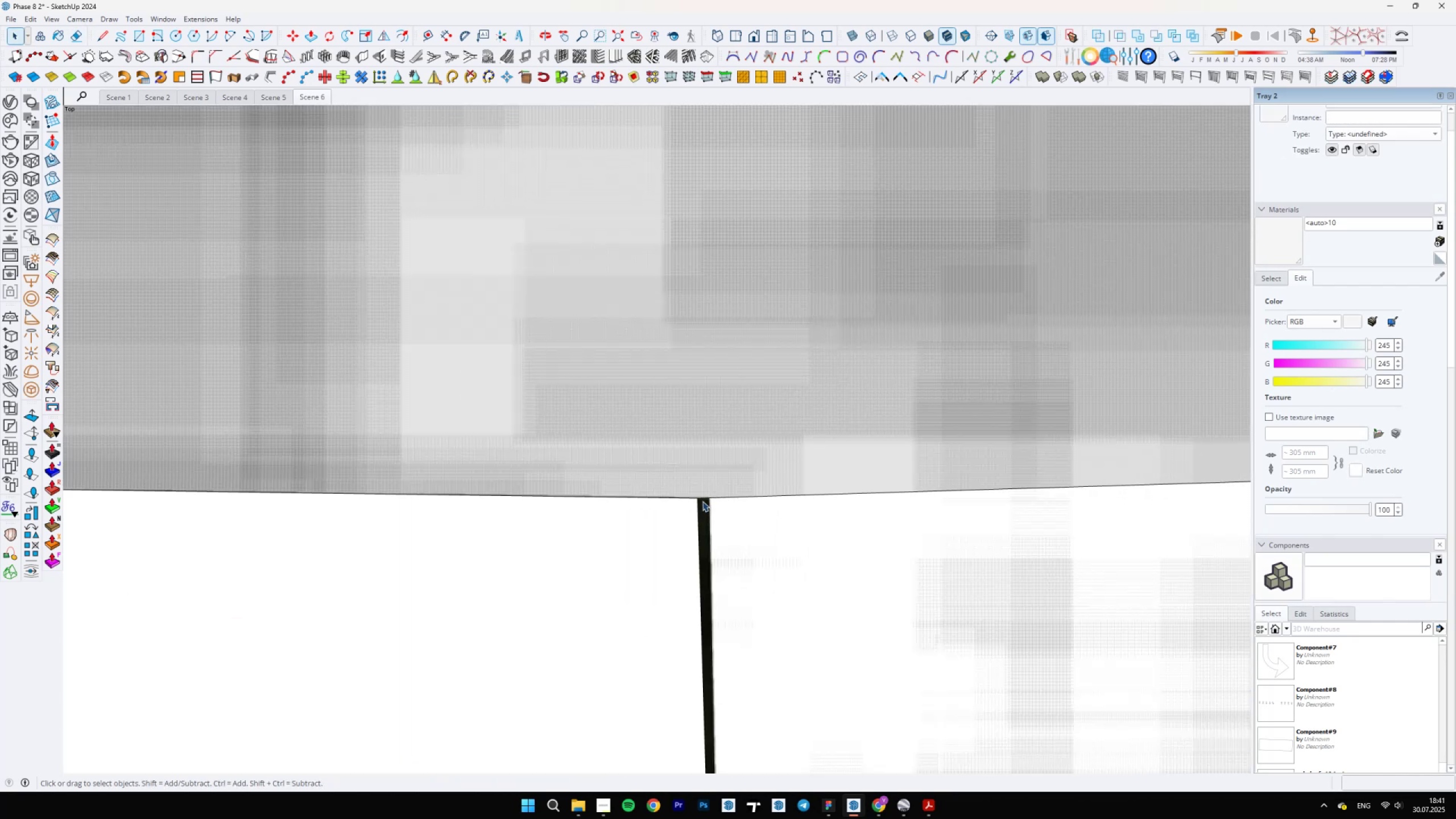 
key(Control+ControlLeft)
 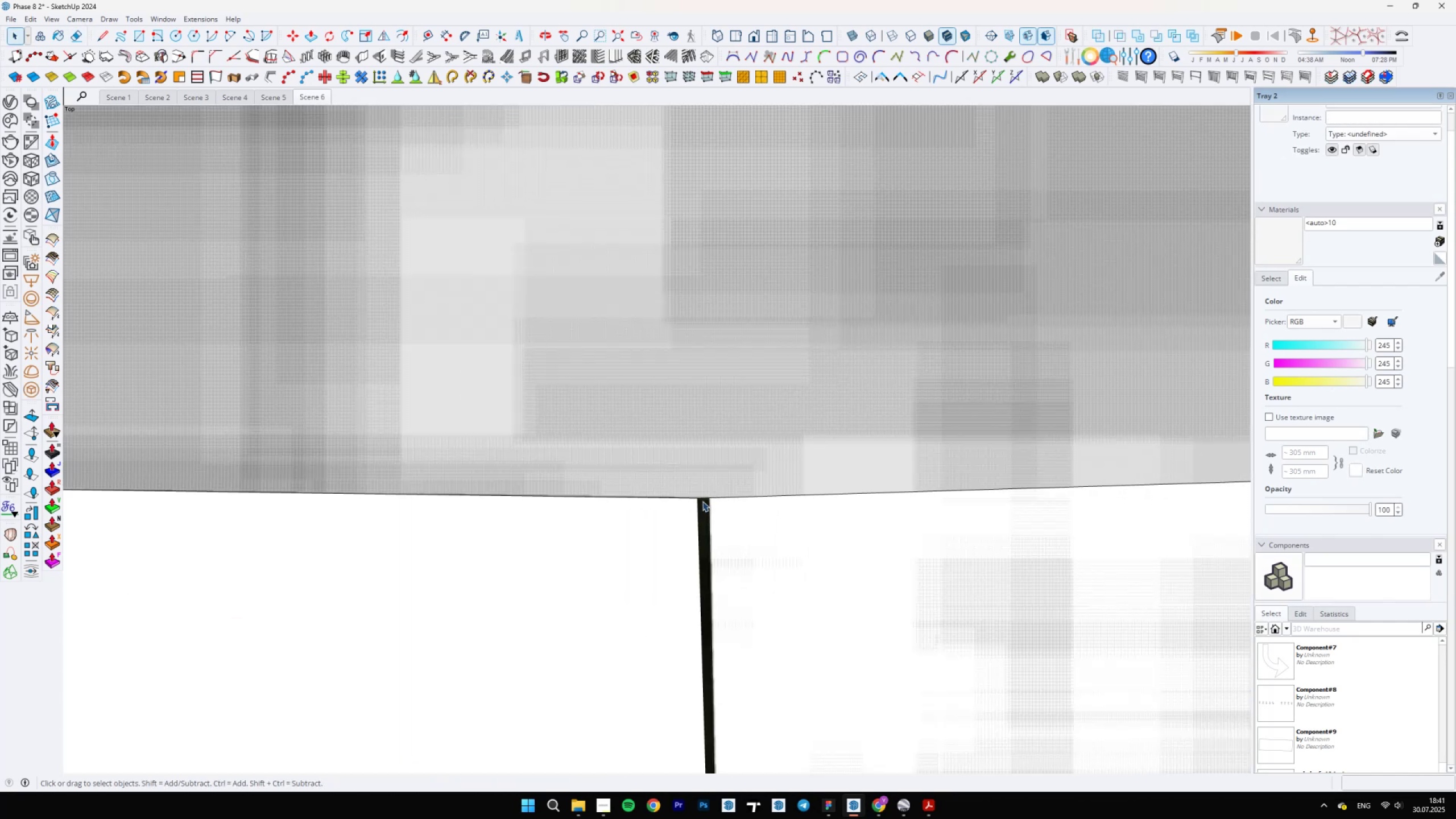 
key(Control+Z)
 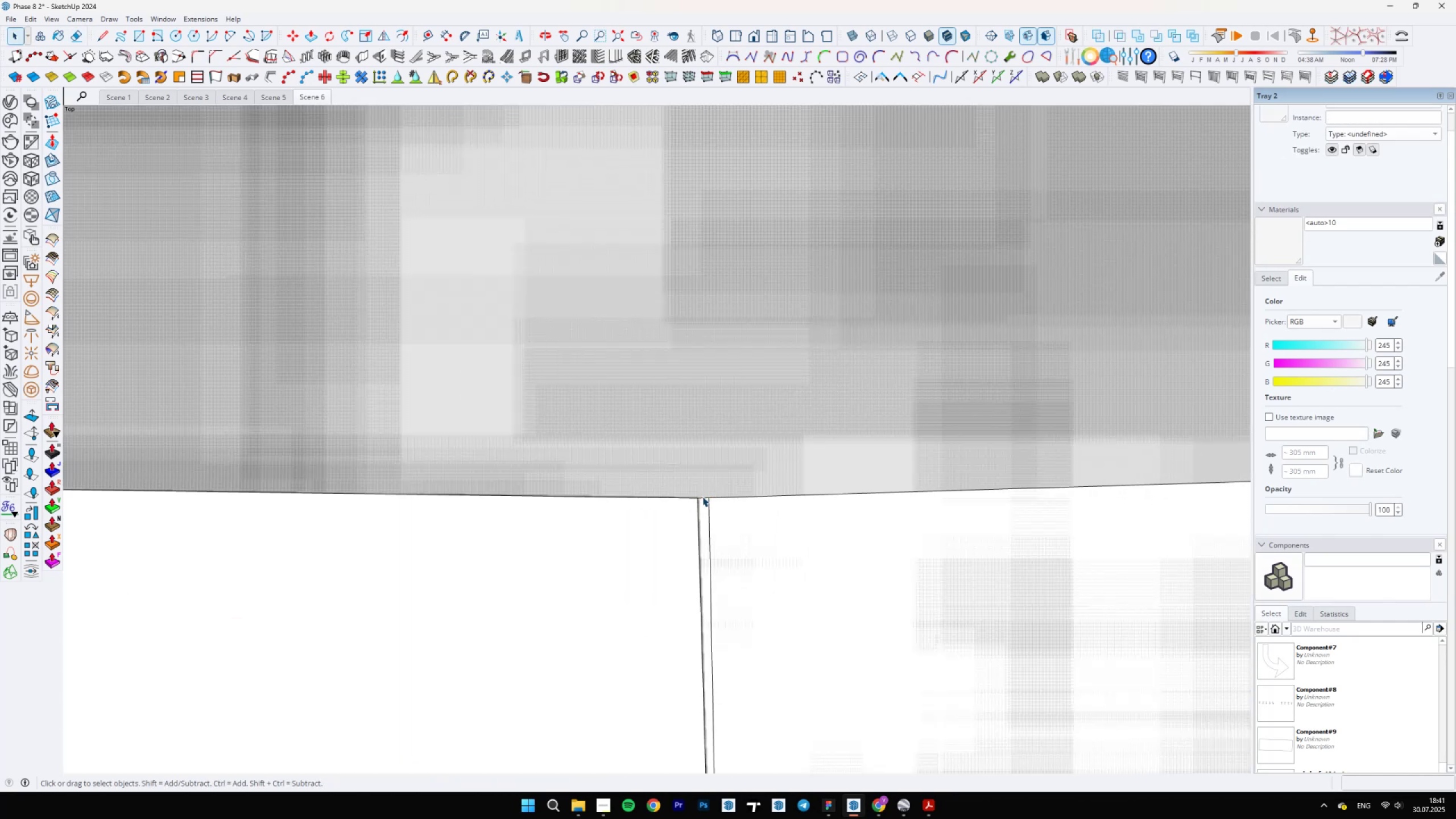 
key(E)
 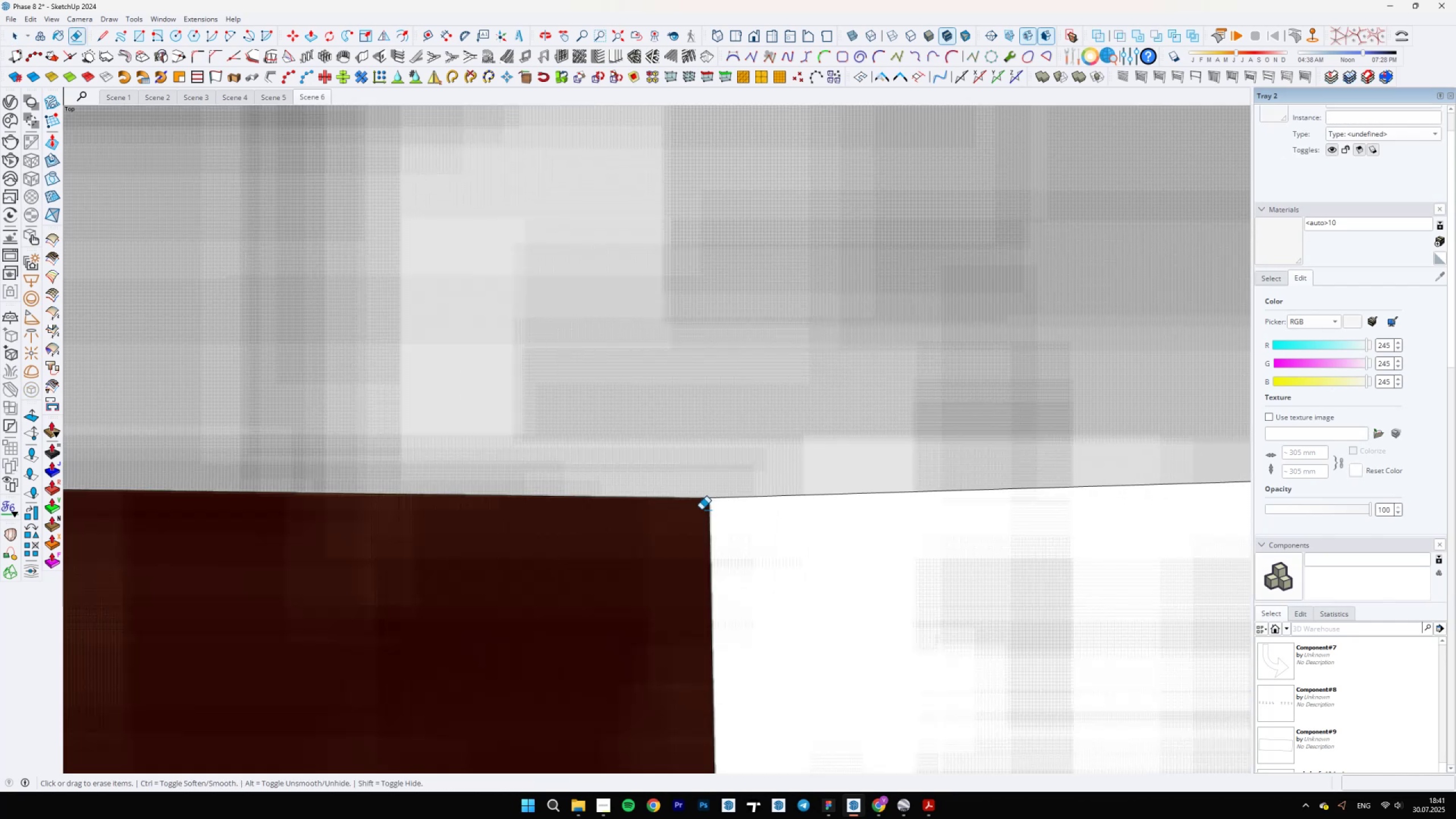 
key(Control+ControlLeft)
 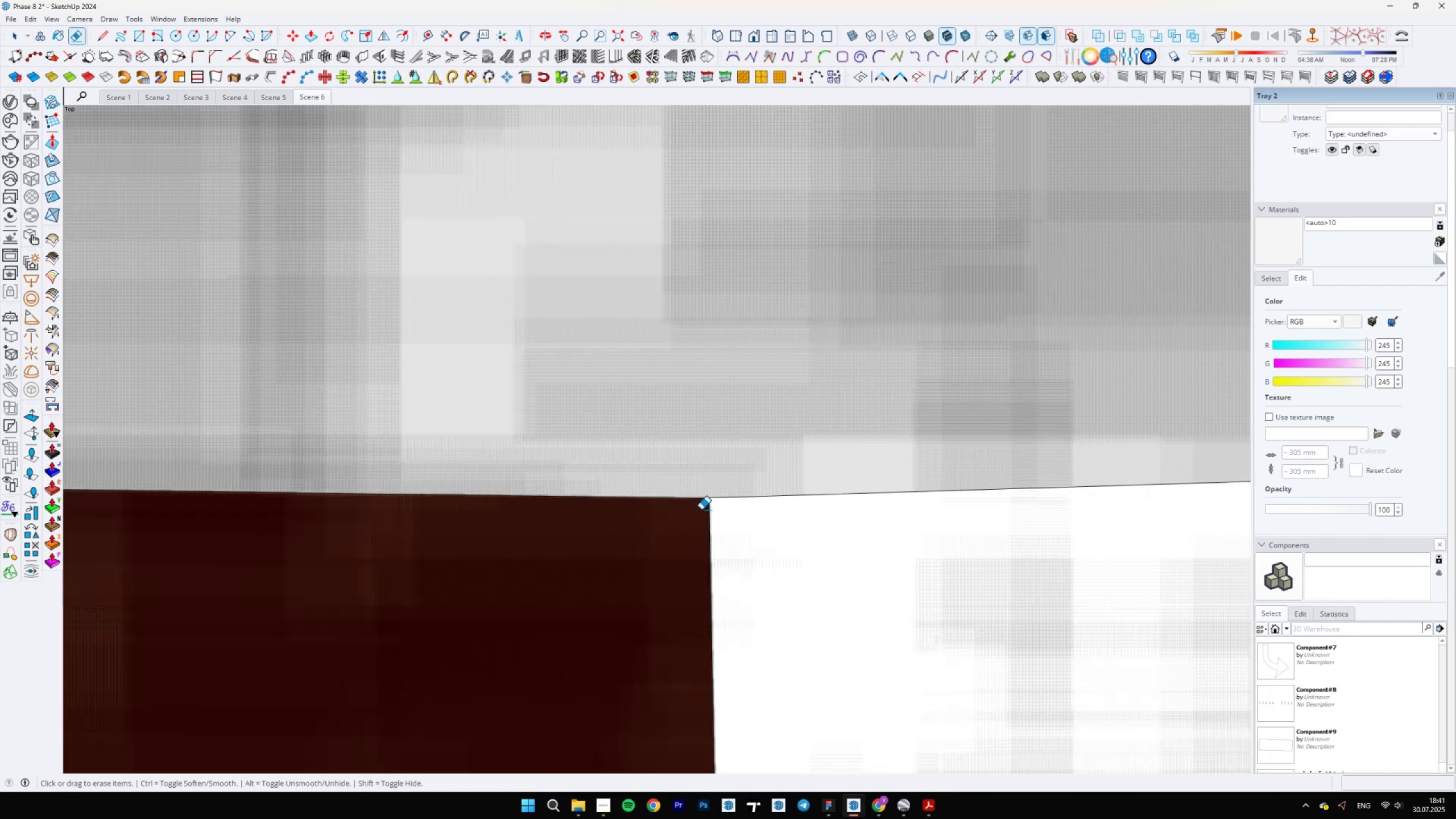 
key(Control+Z)
 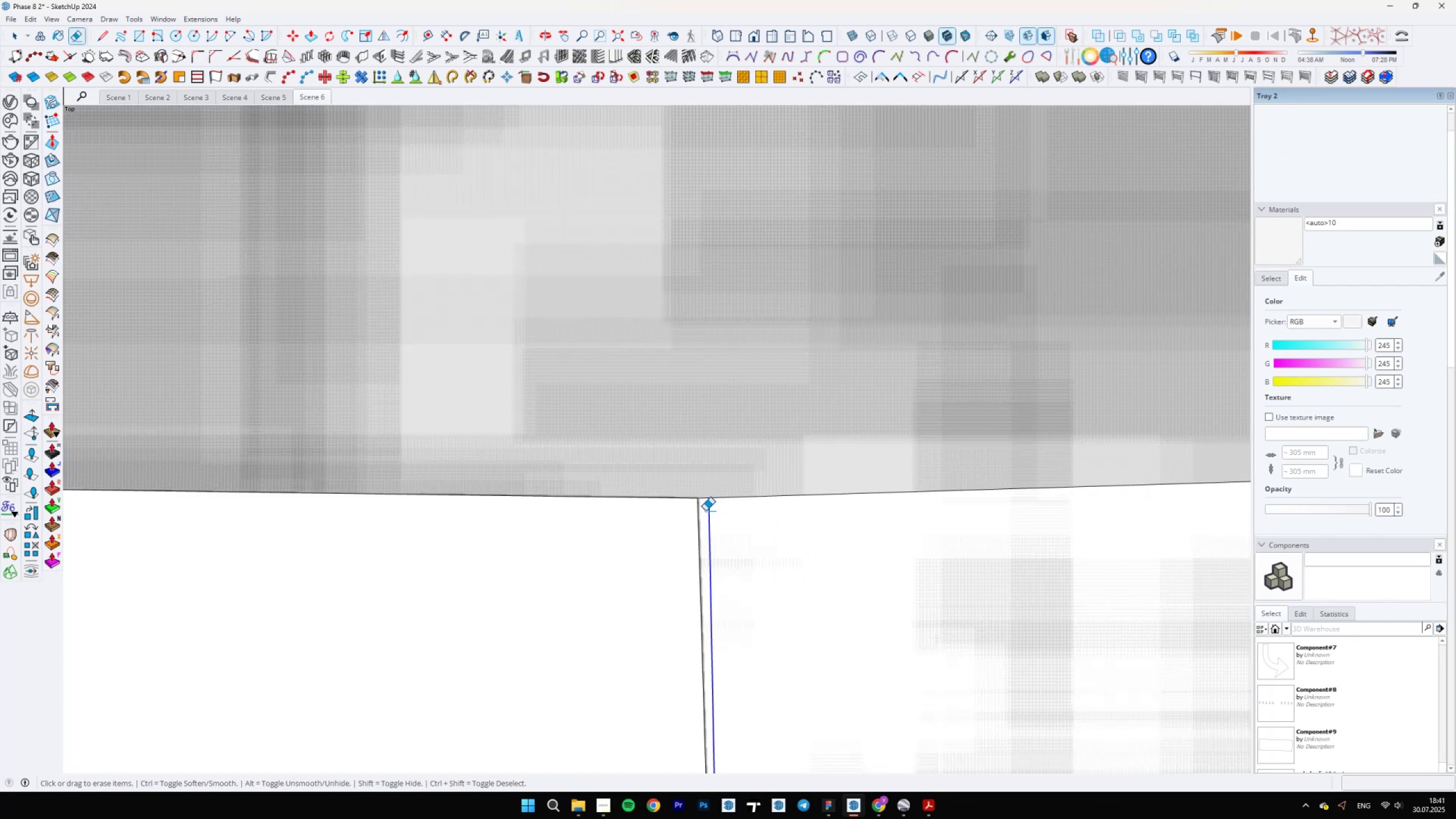 
scroll: coordinate [709, 544], scroll_direction: down, amount: 22.0
 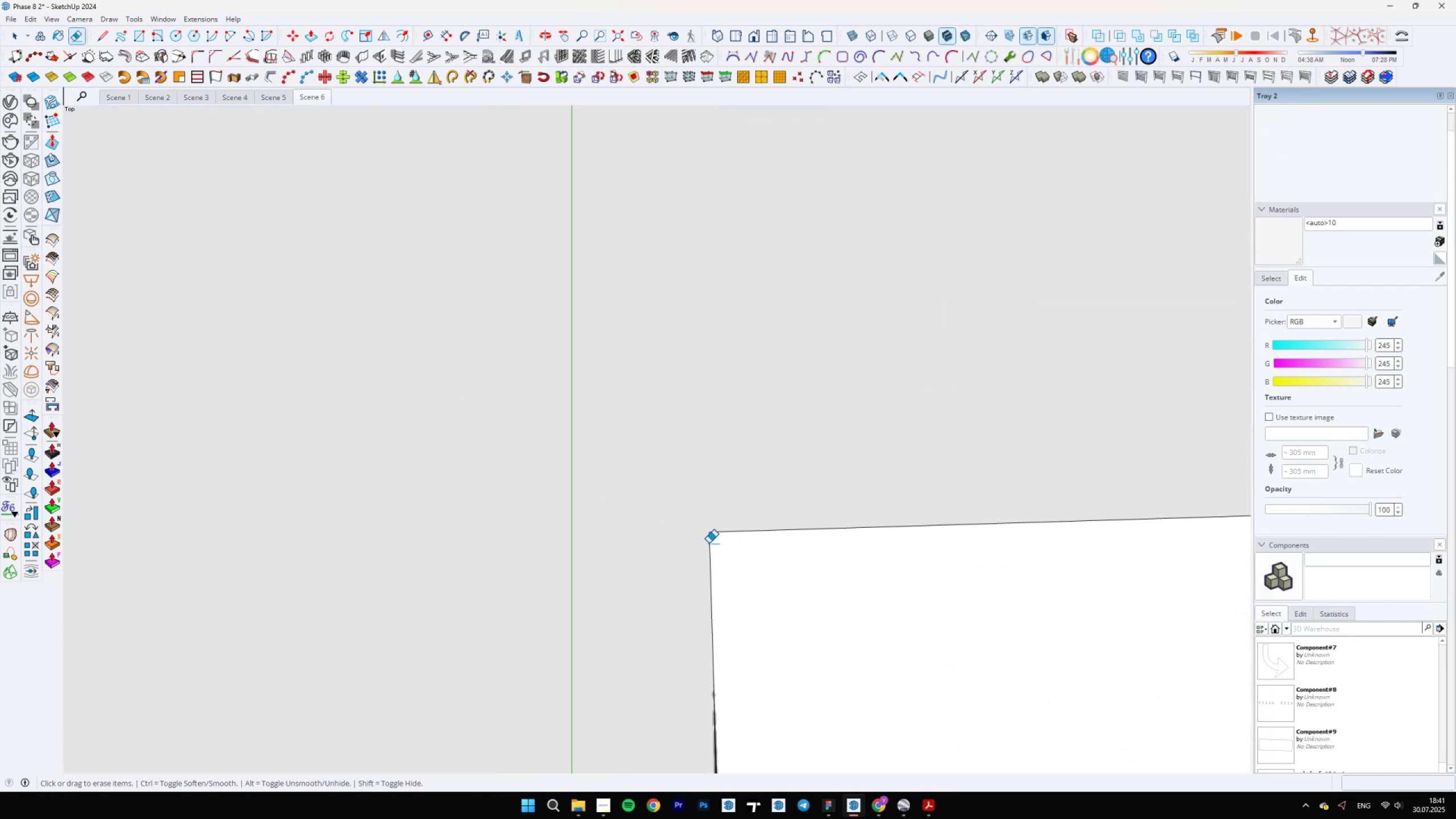 
key(Control+ControlLeft)
 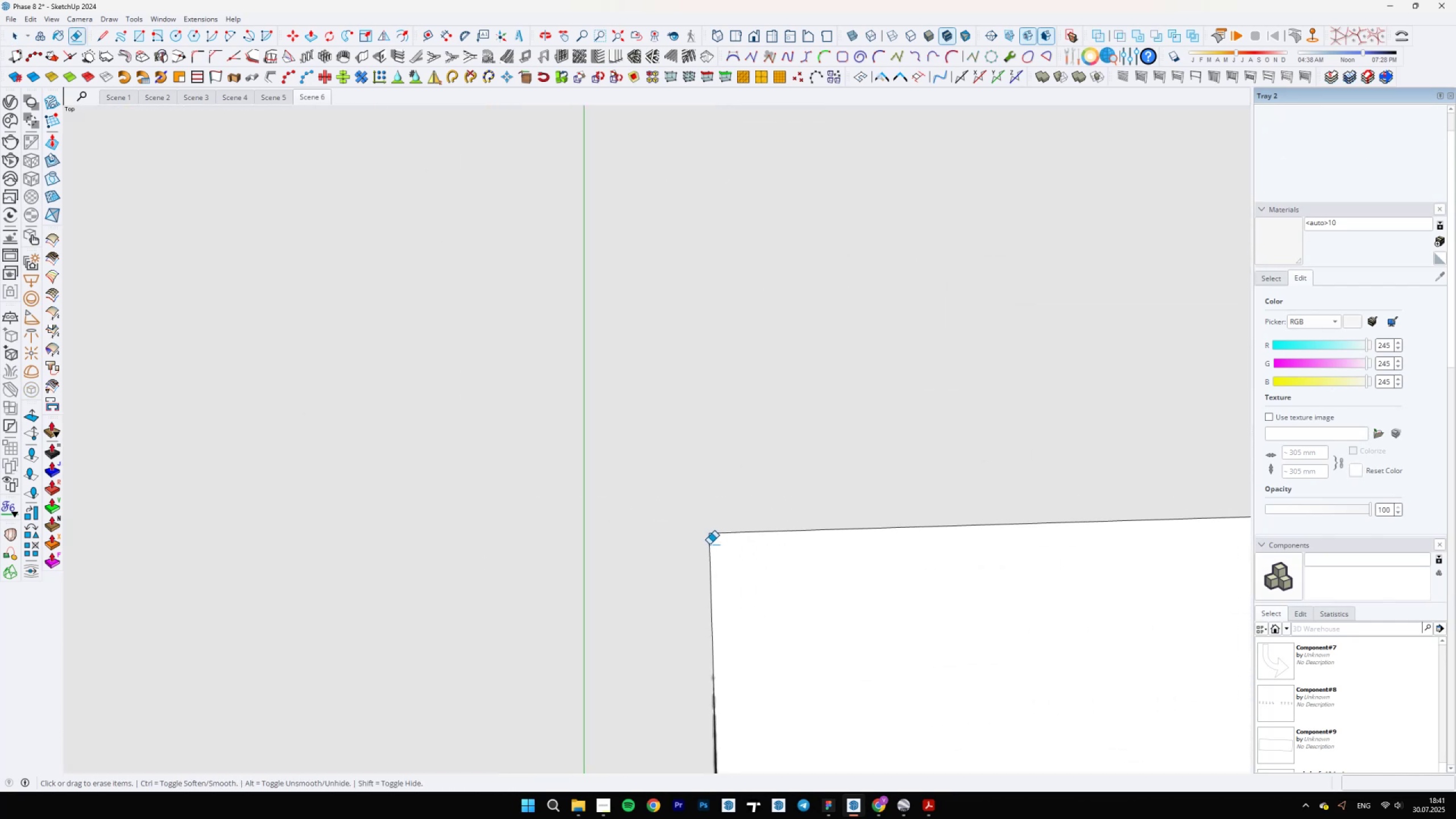 
key(Control+Z)
 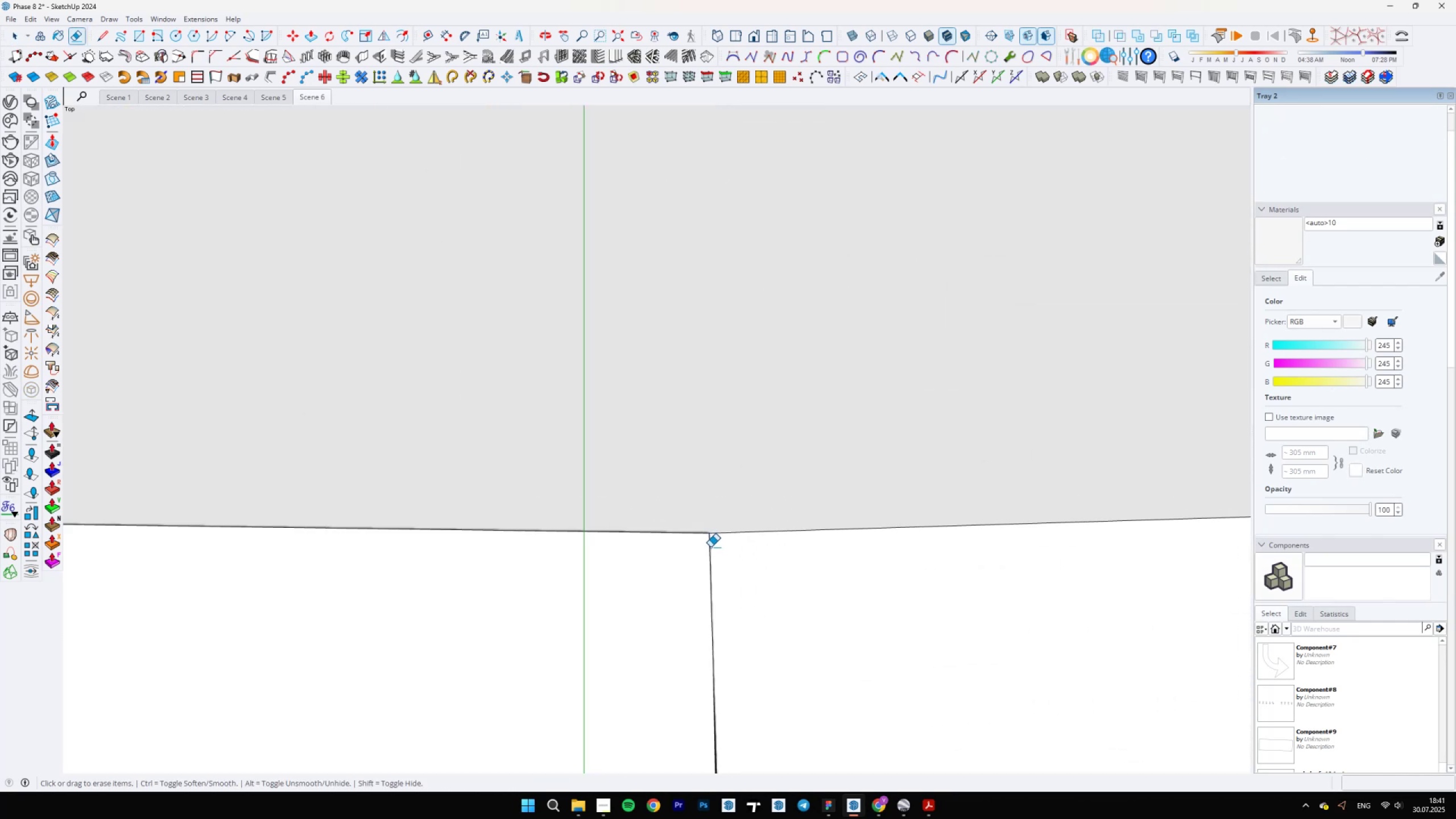 
scroll: coordinate [686, 662], scroll_direction: up, amount: 25.0
 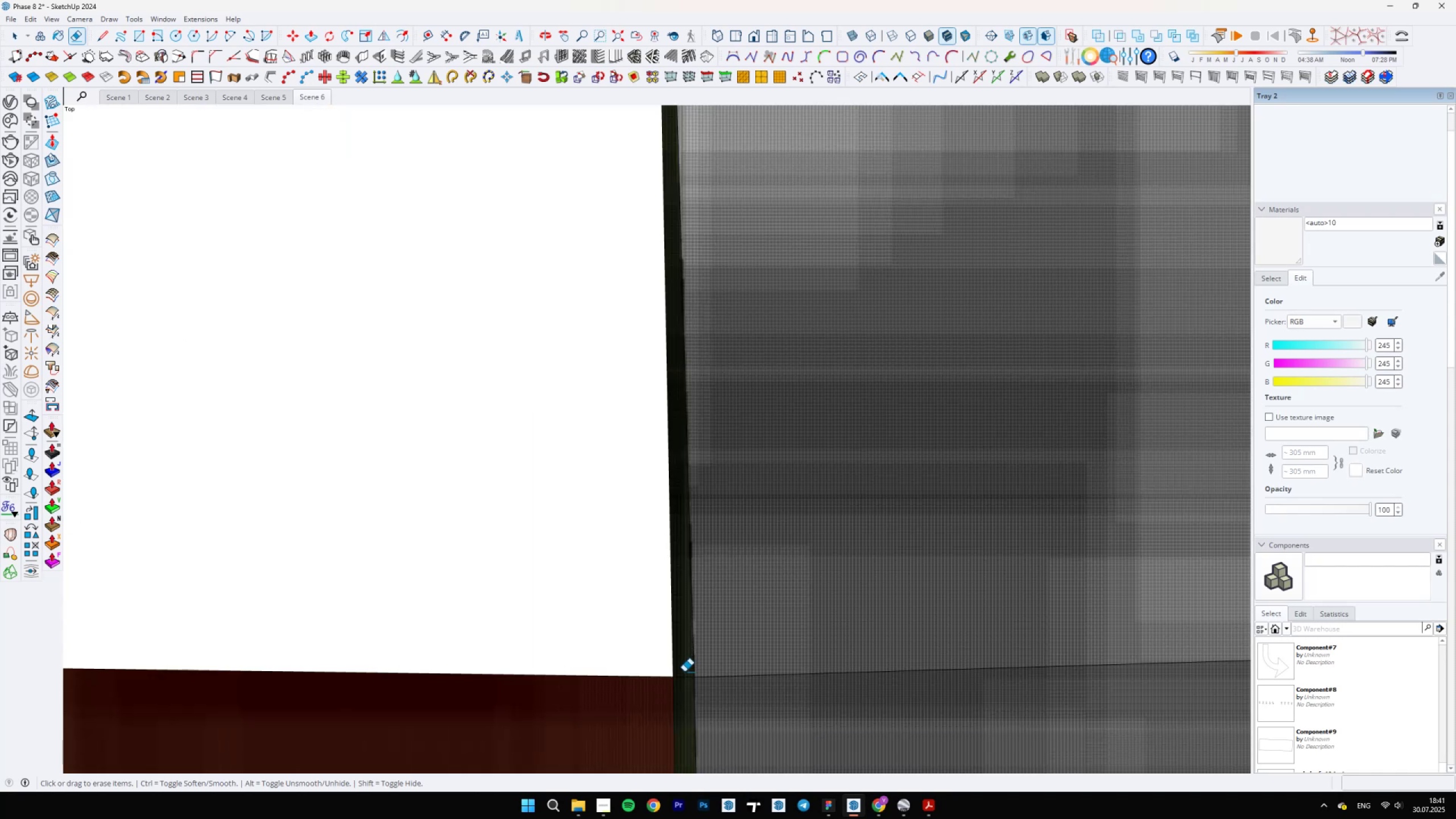 
key(L)
 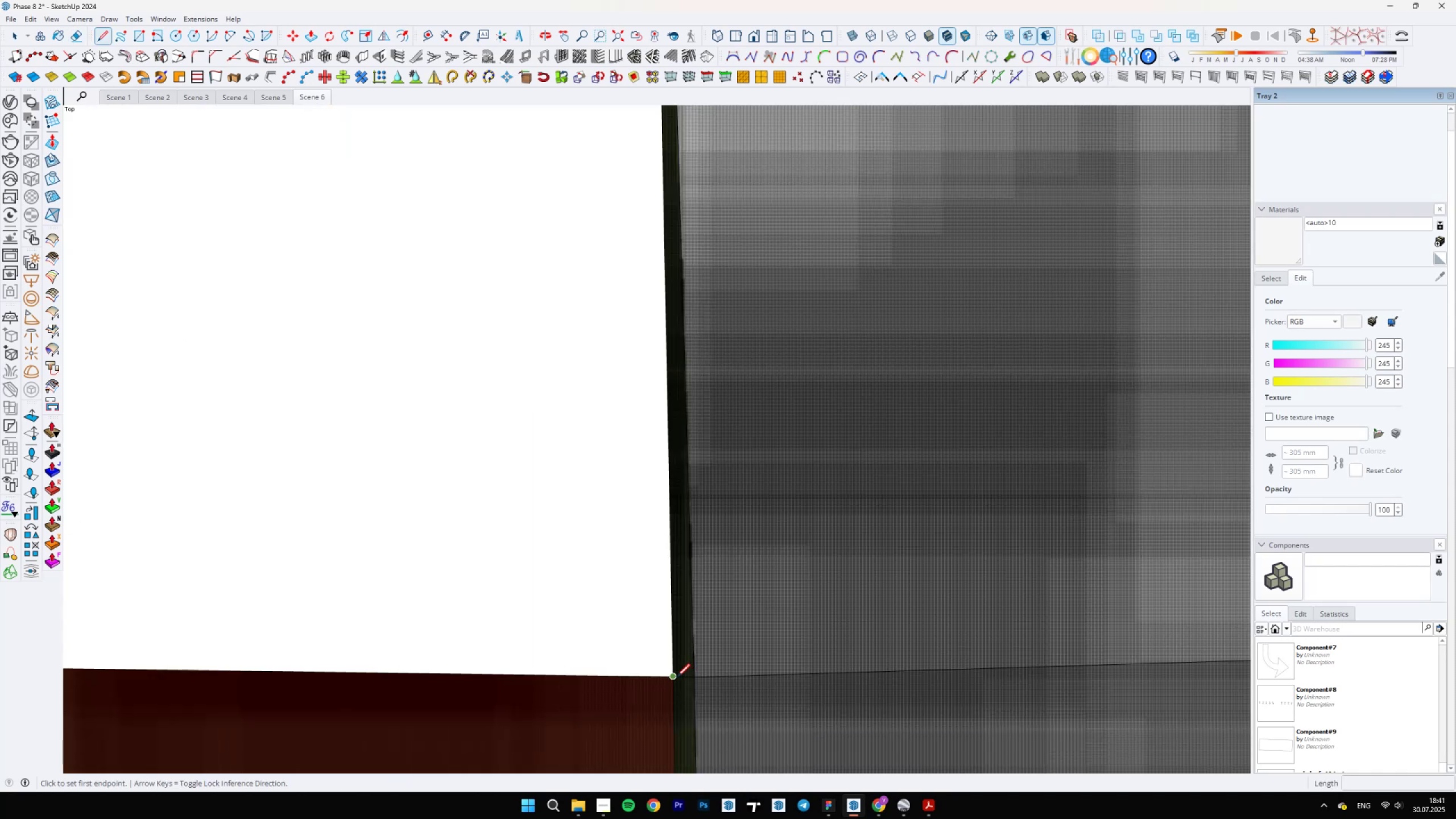 
left_click([674, 677])
 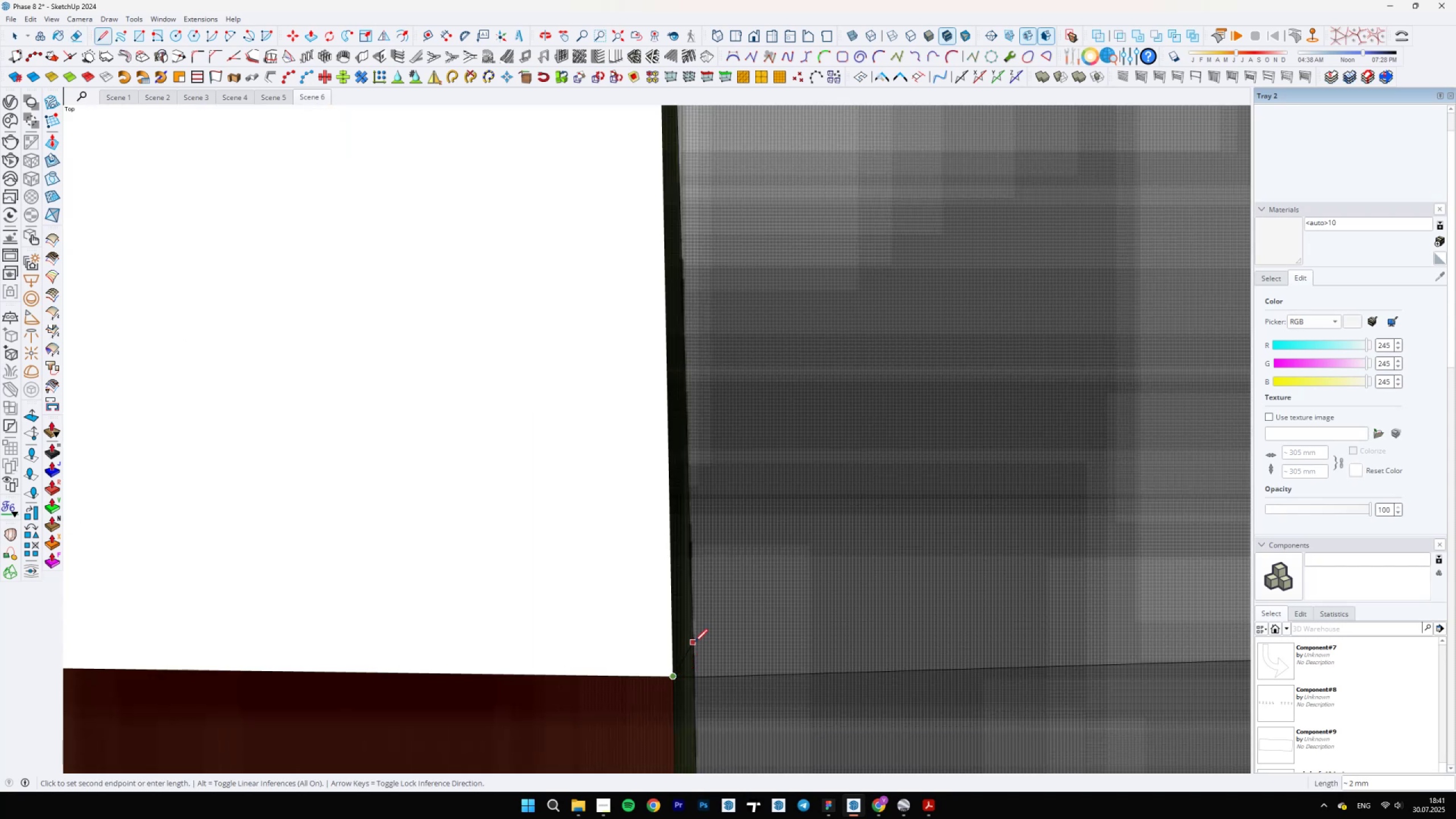 
left_click([694, 642])
 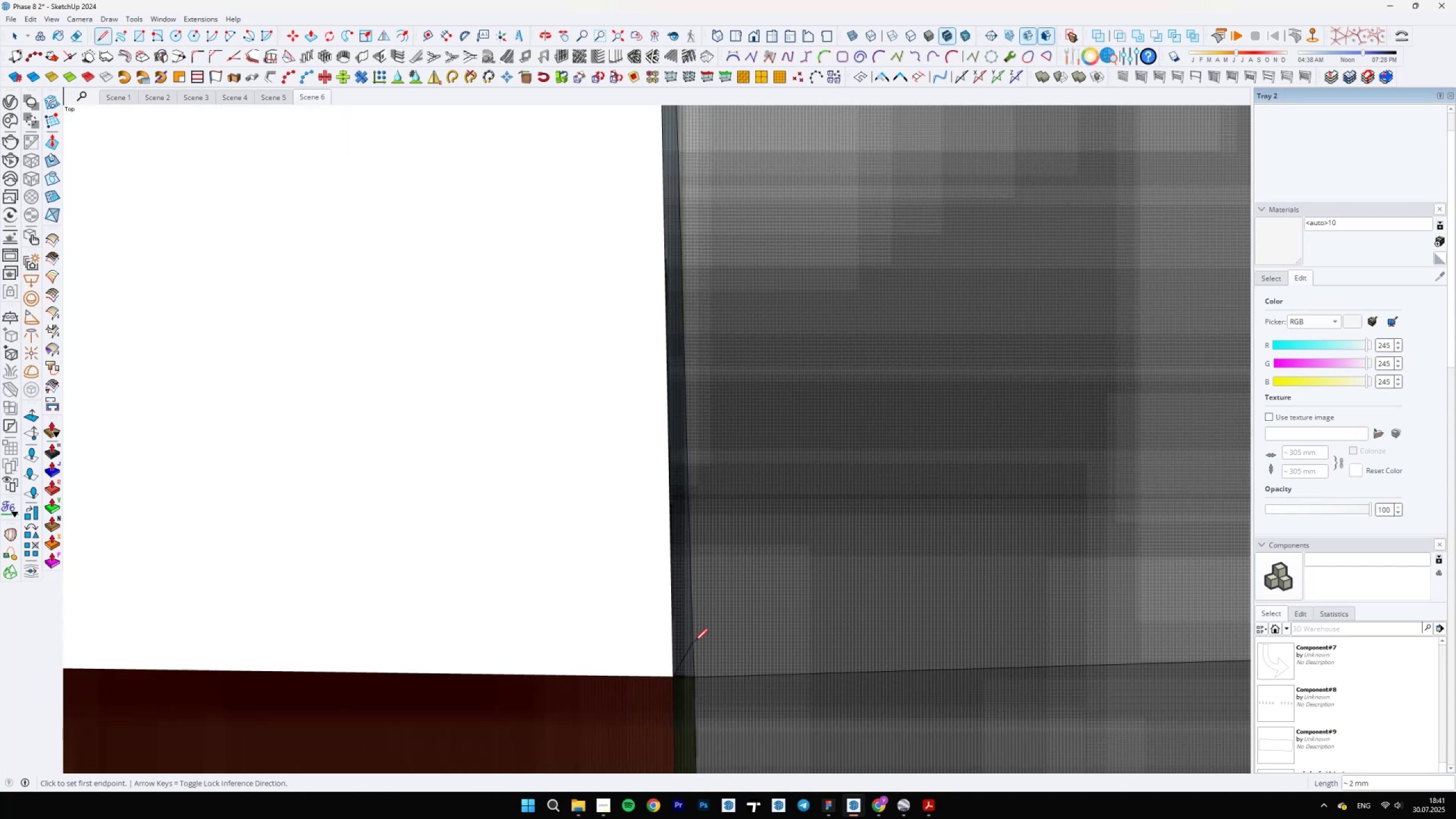 
key(E)
 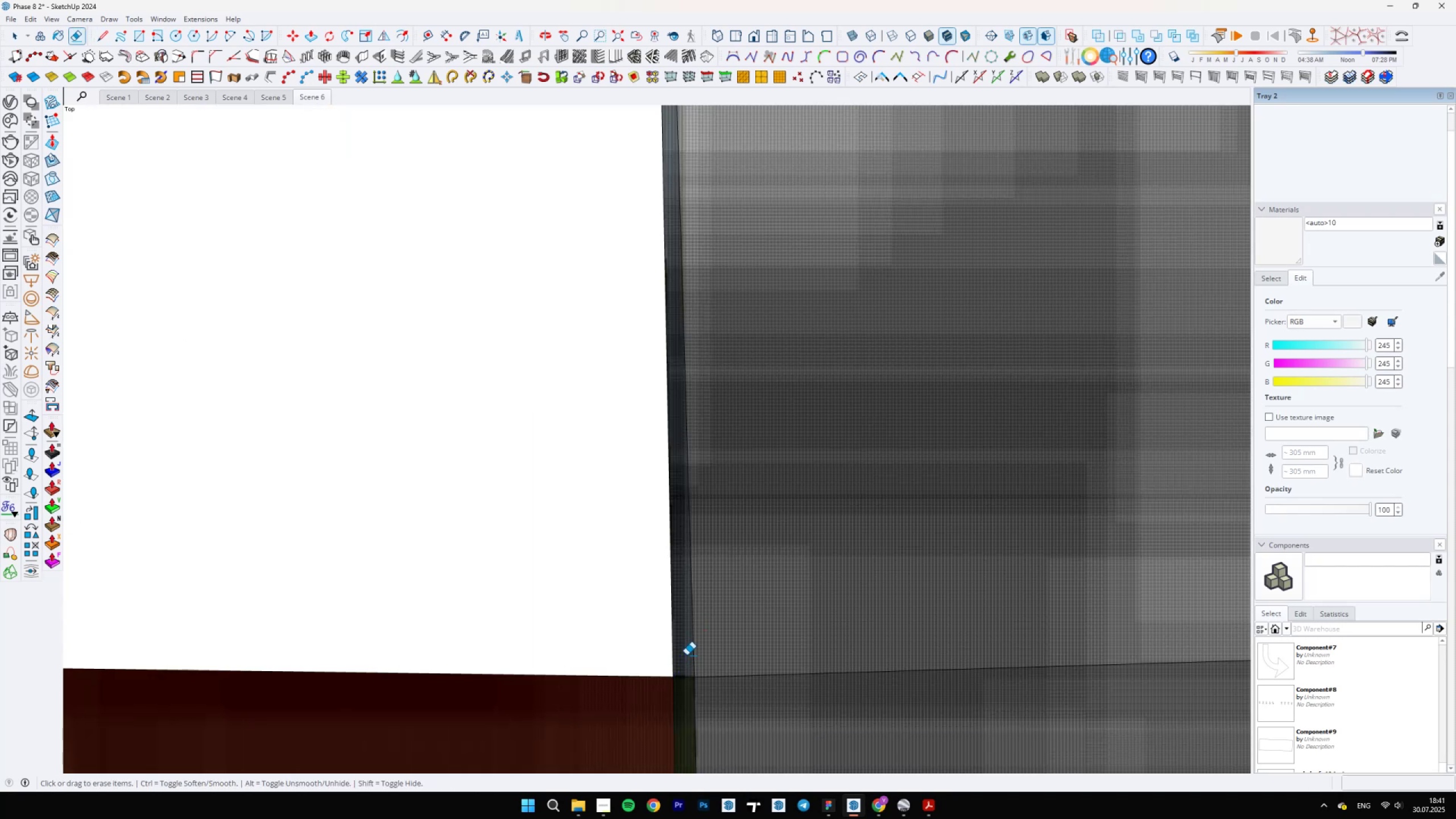 
scroll: coordinate [690, 617], scroll_direction: down, amount: 6.0
 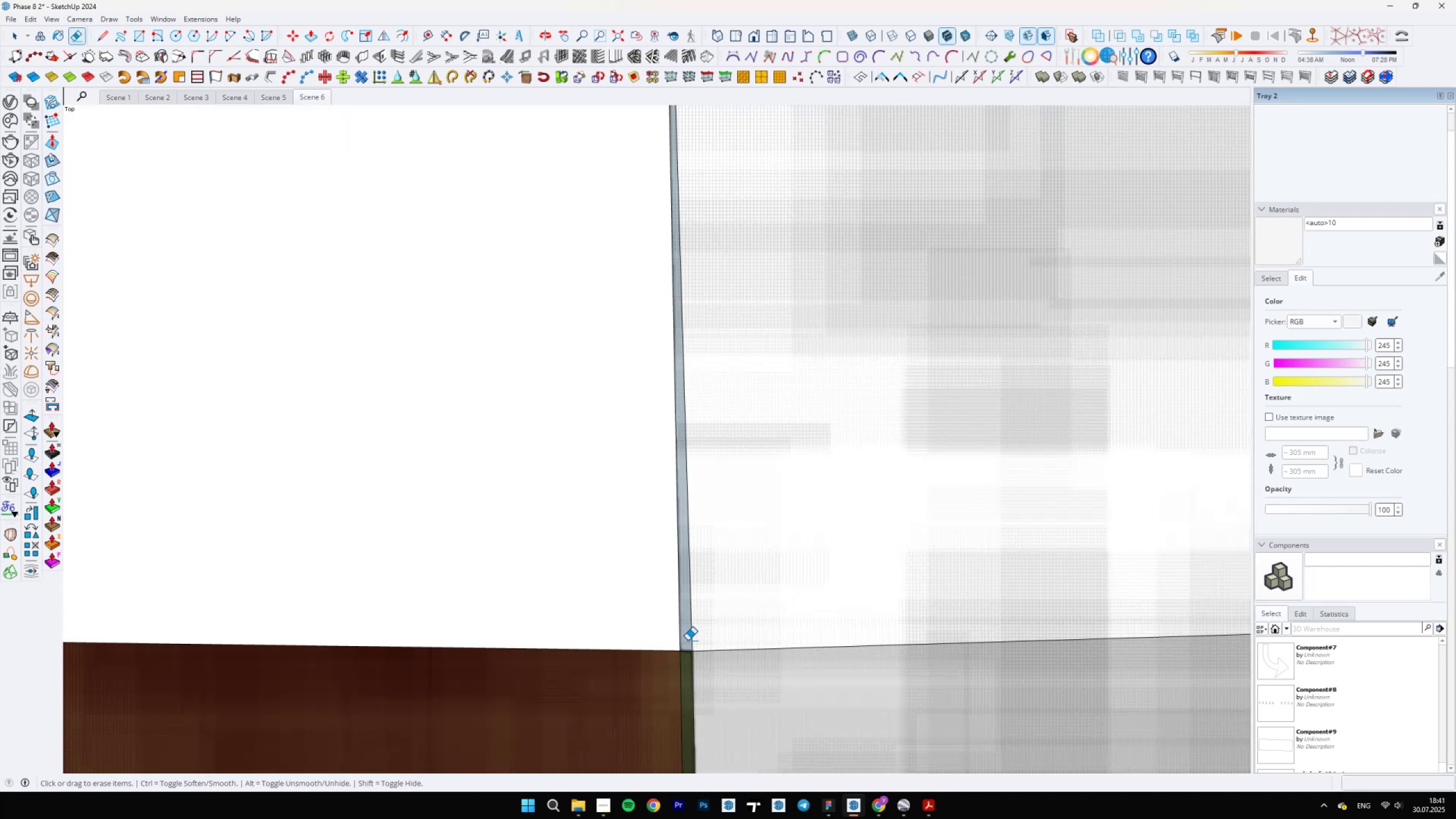 
key(Space)
 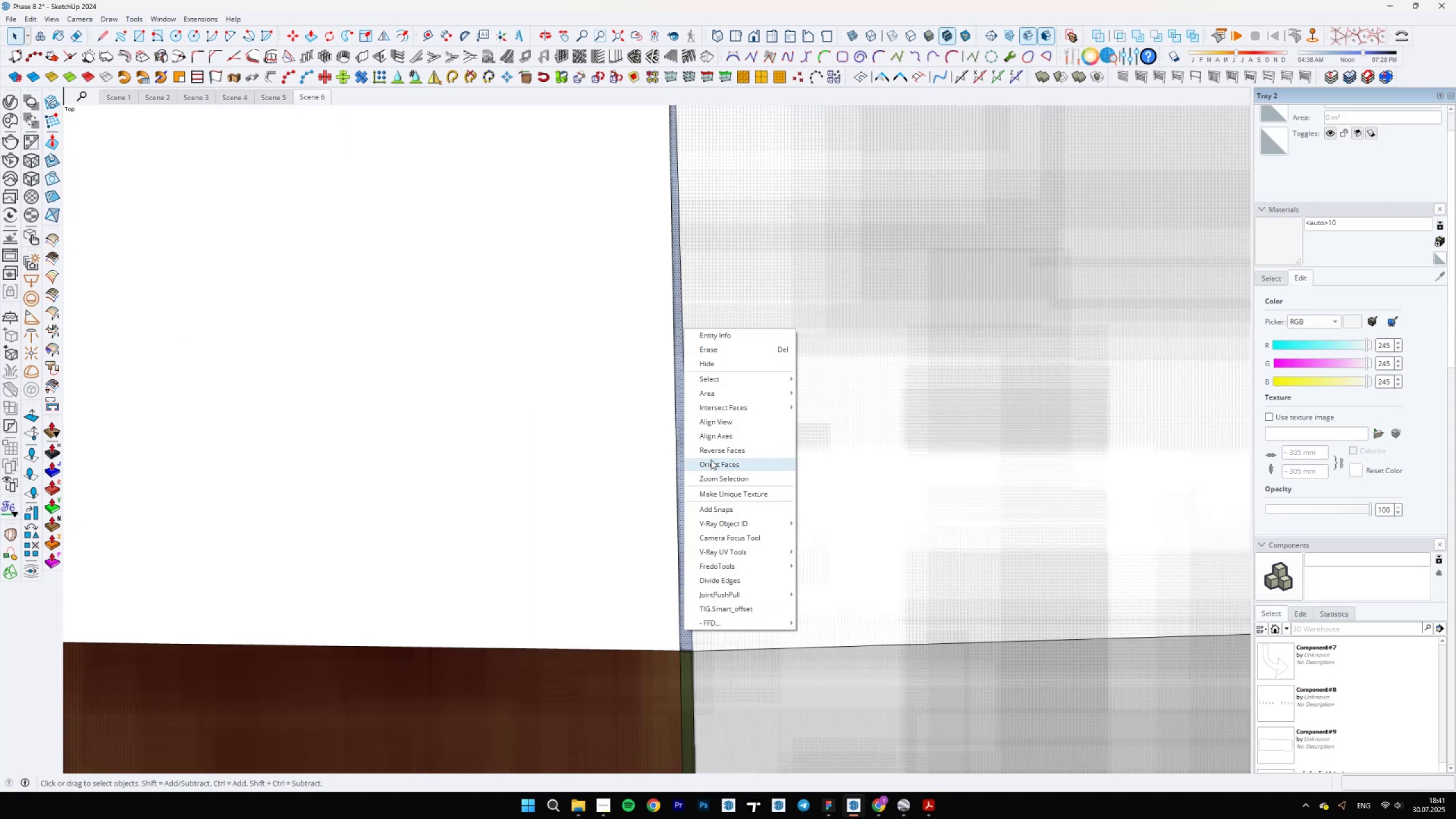 
left_click([711, 454])
 